 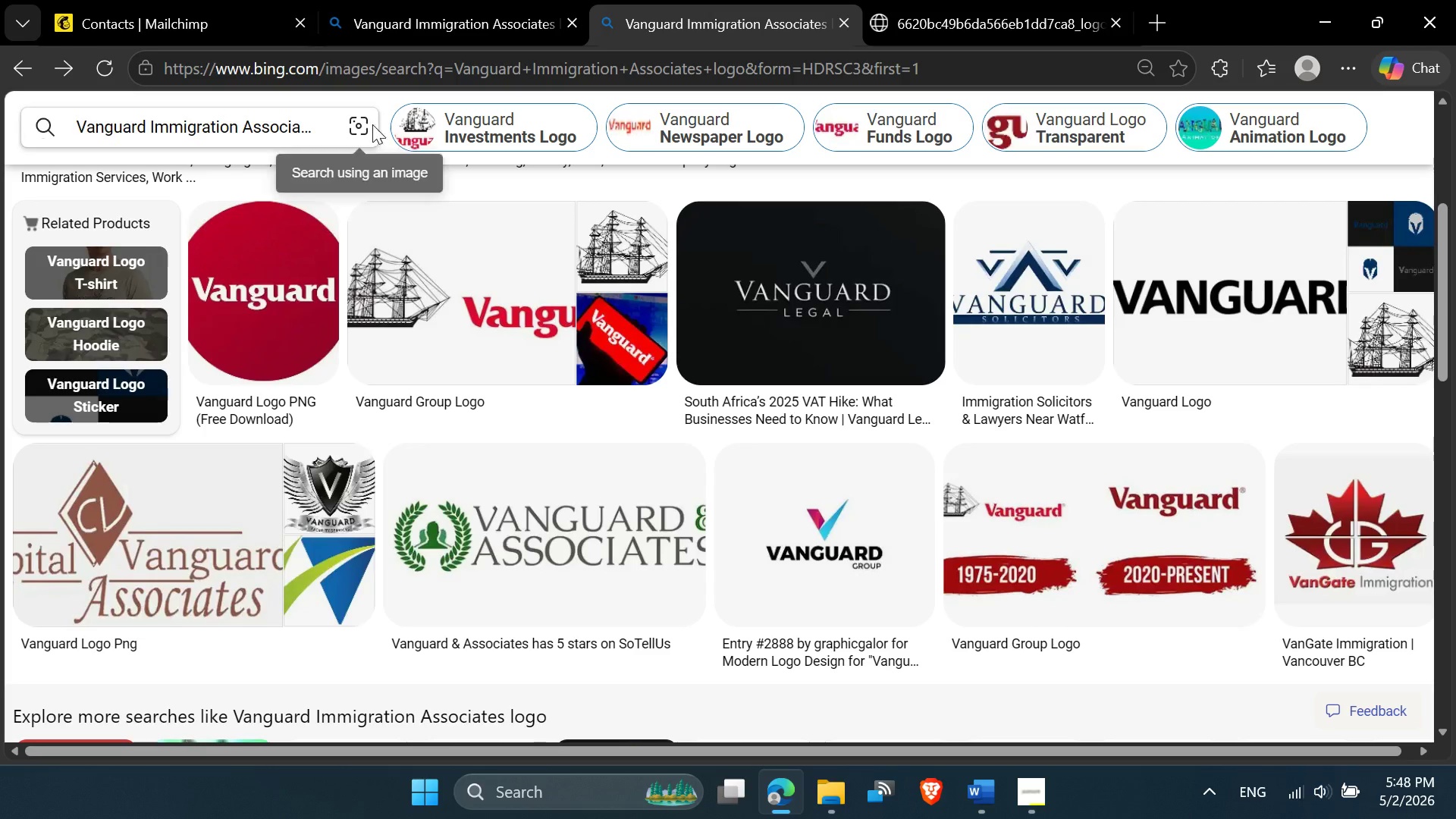 
scroll: coordinate [328, 256], scroll_direction: up, amount: 4.0
 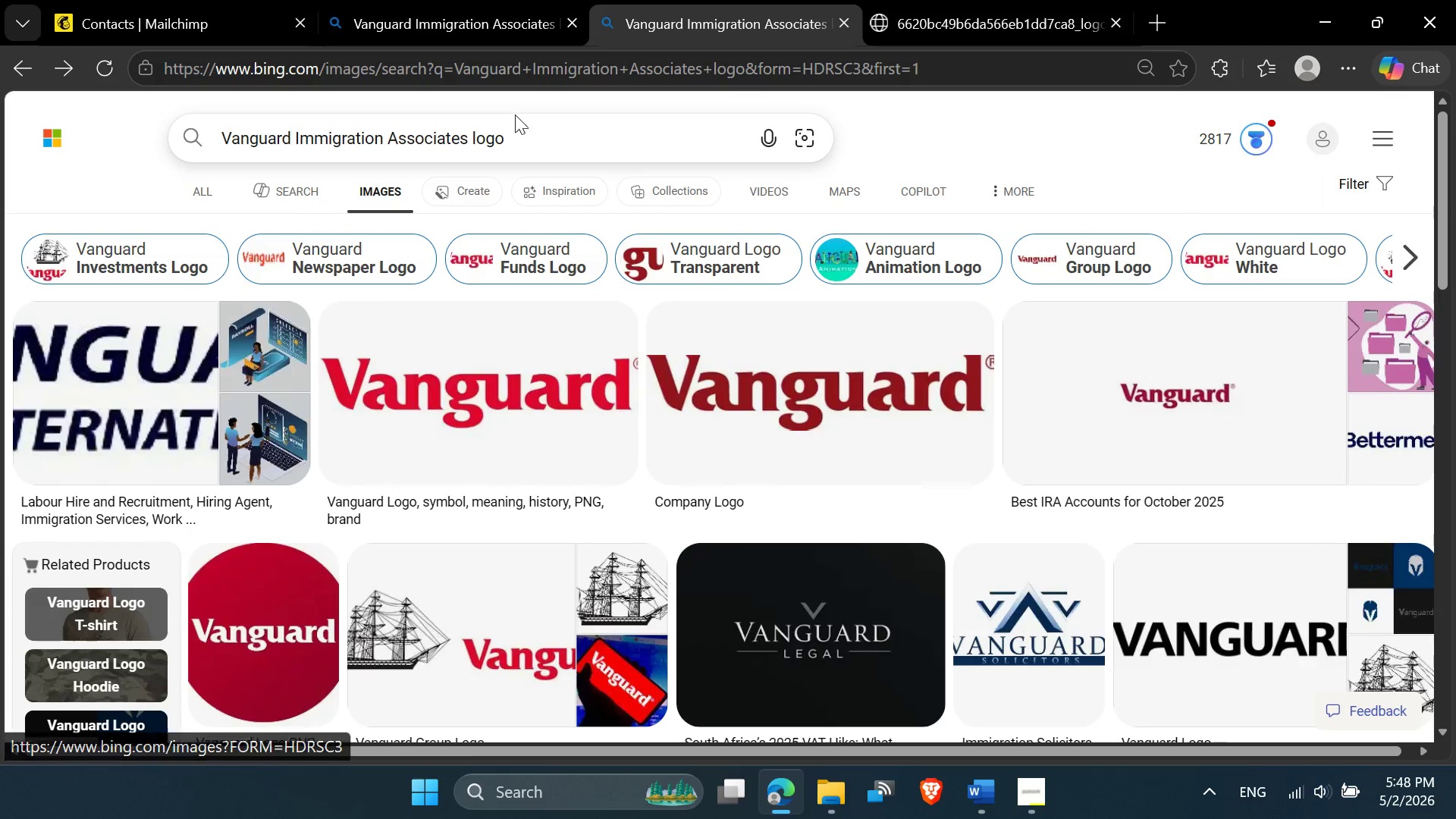 
scroll: coordinate [513, 177], scroll_direction: none, amount: 0.0
 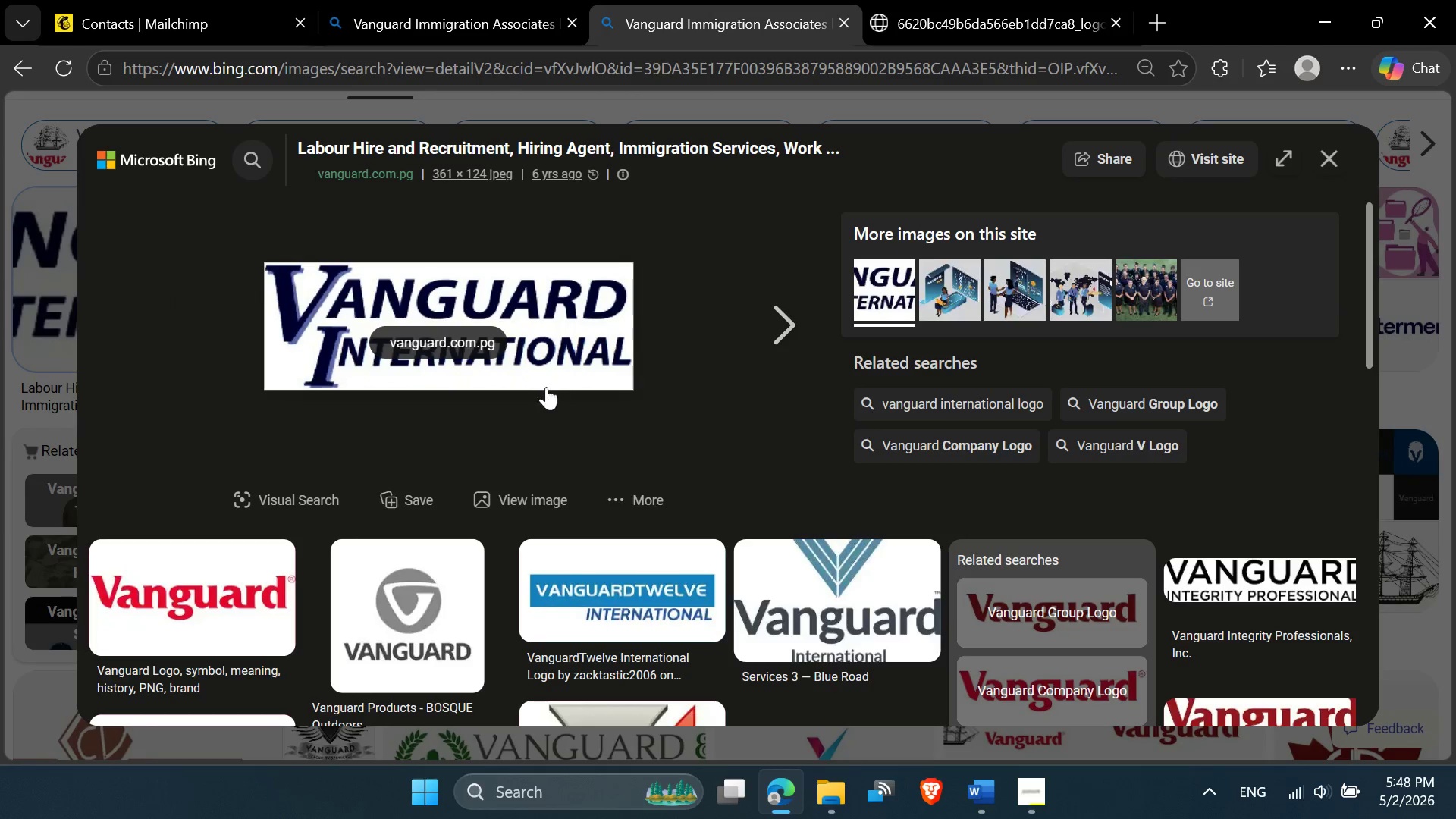 
scroll: coordinate [602, 401], scroll_direction: down, amount: 10.0
 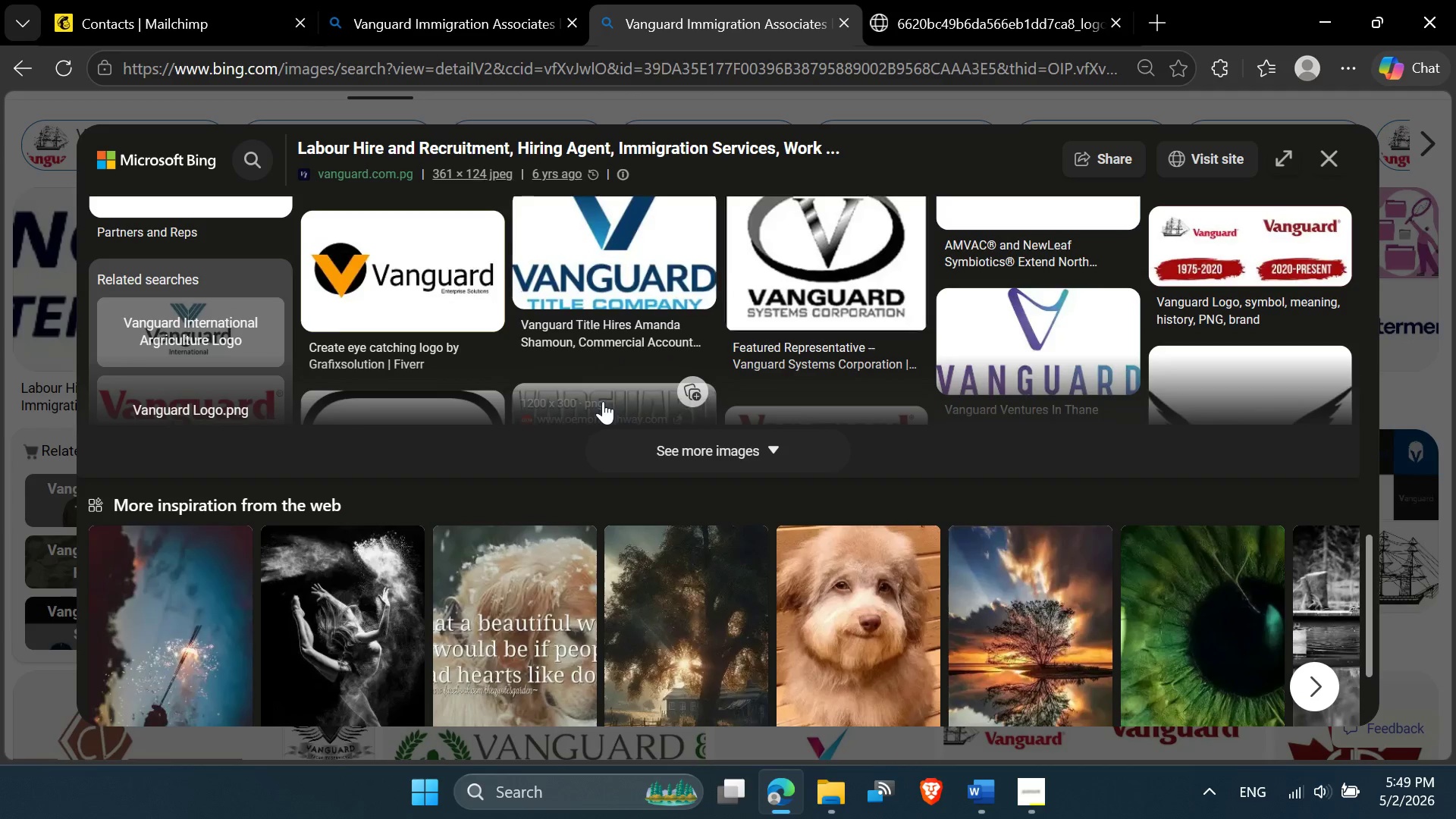 
scroll: coordinate [761, 308], scroll_direction: up, amount: 10.0
 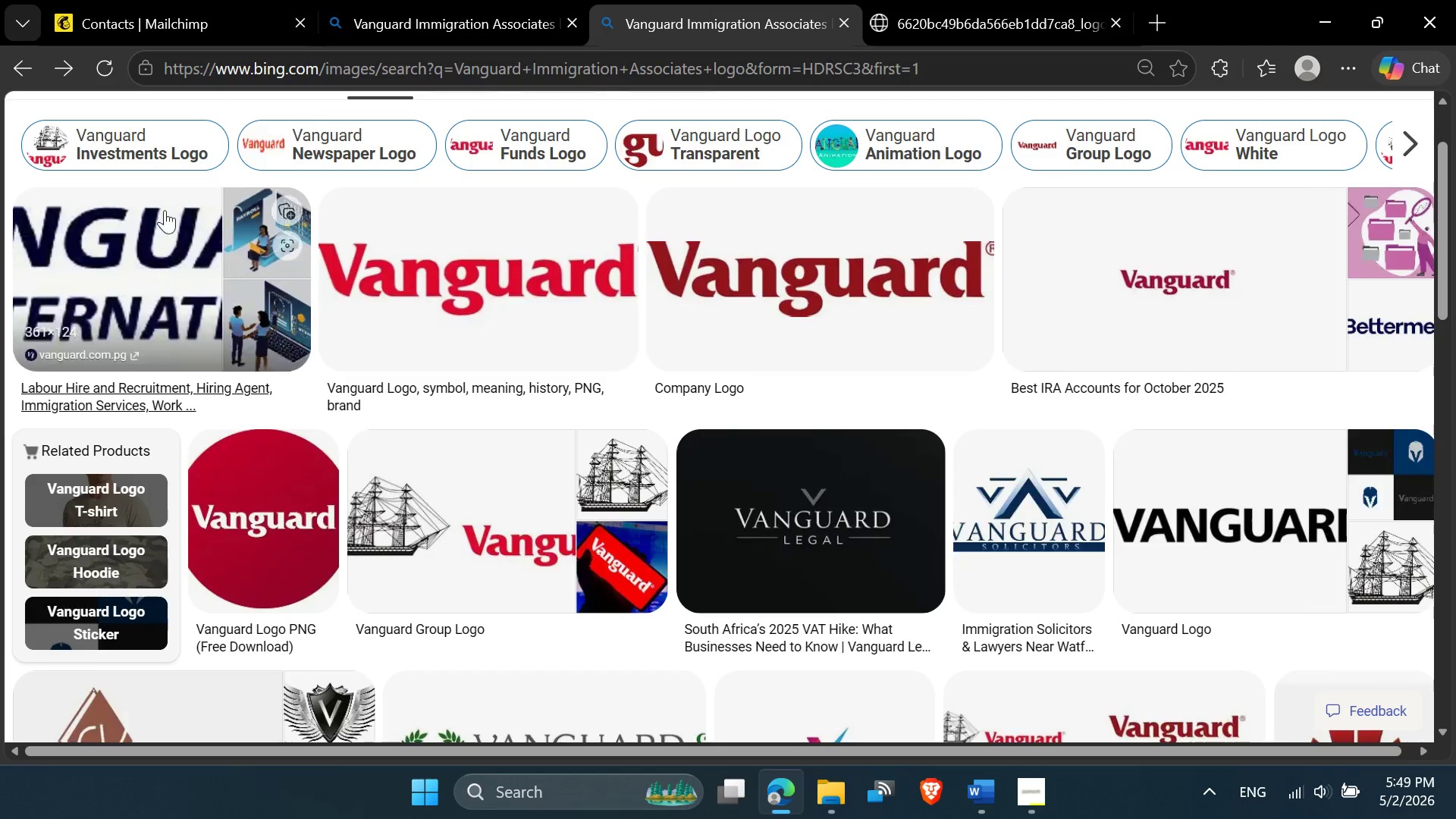 
left_click([11, 58])
 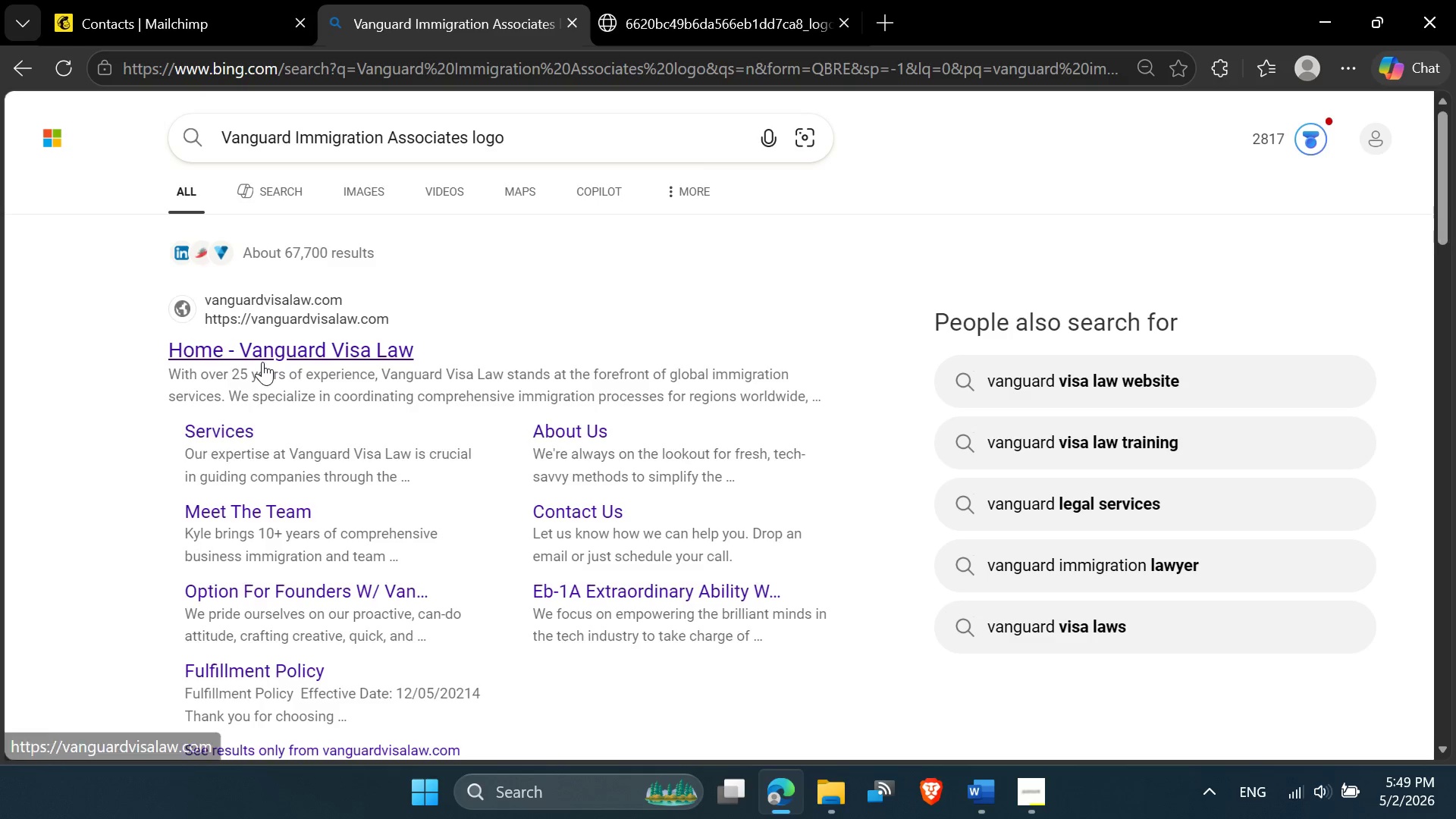 
wait(5.45)
 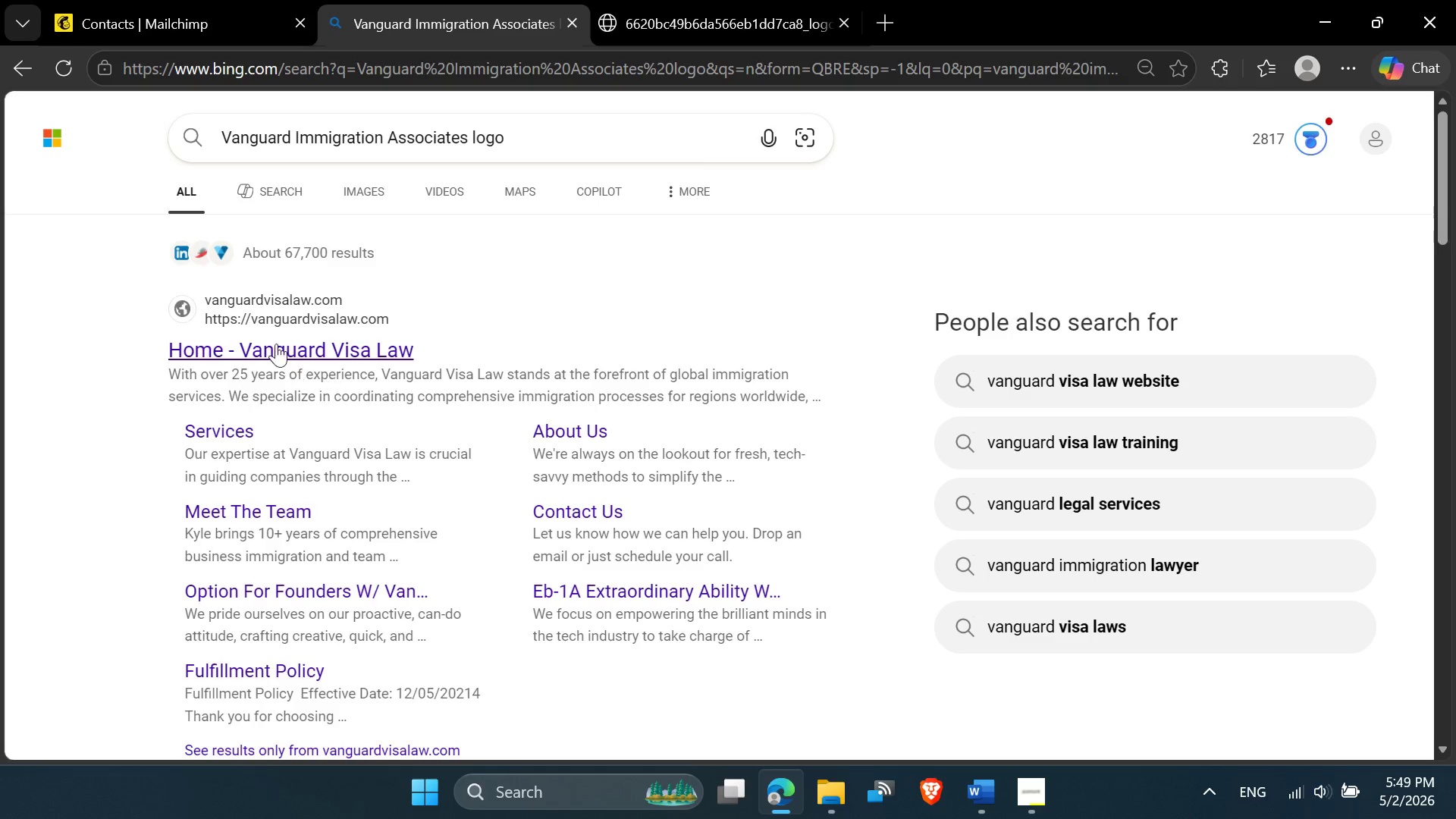 
left_click([685, 13])
 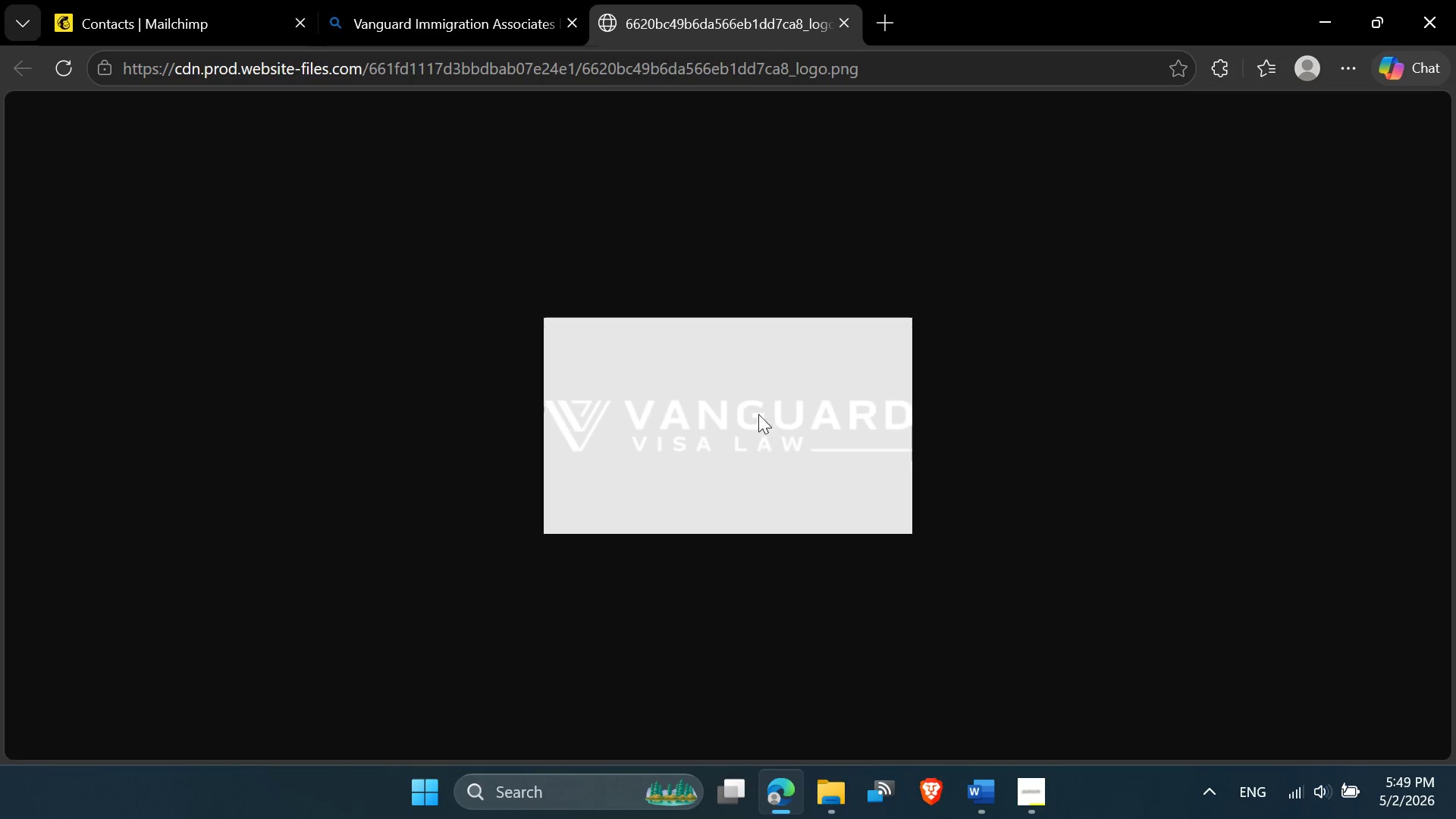 
left_click([373, 0])
 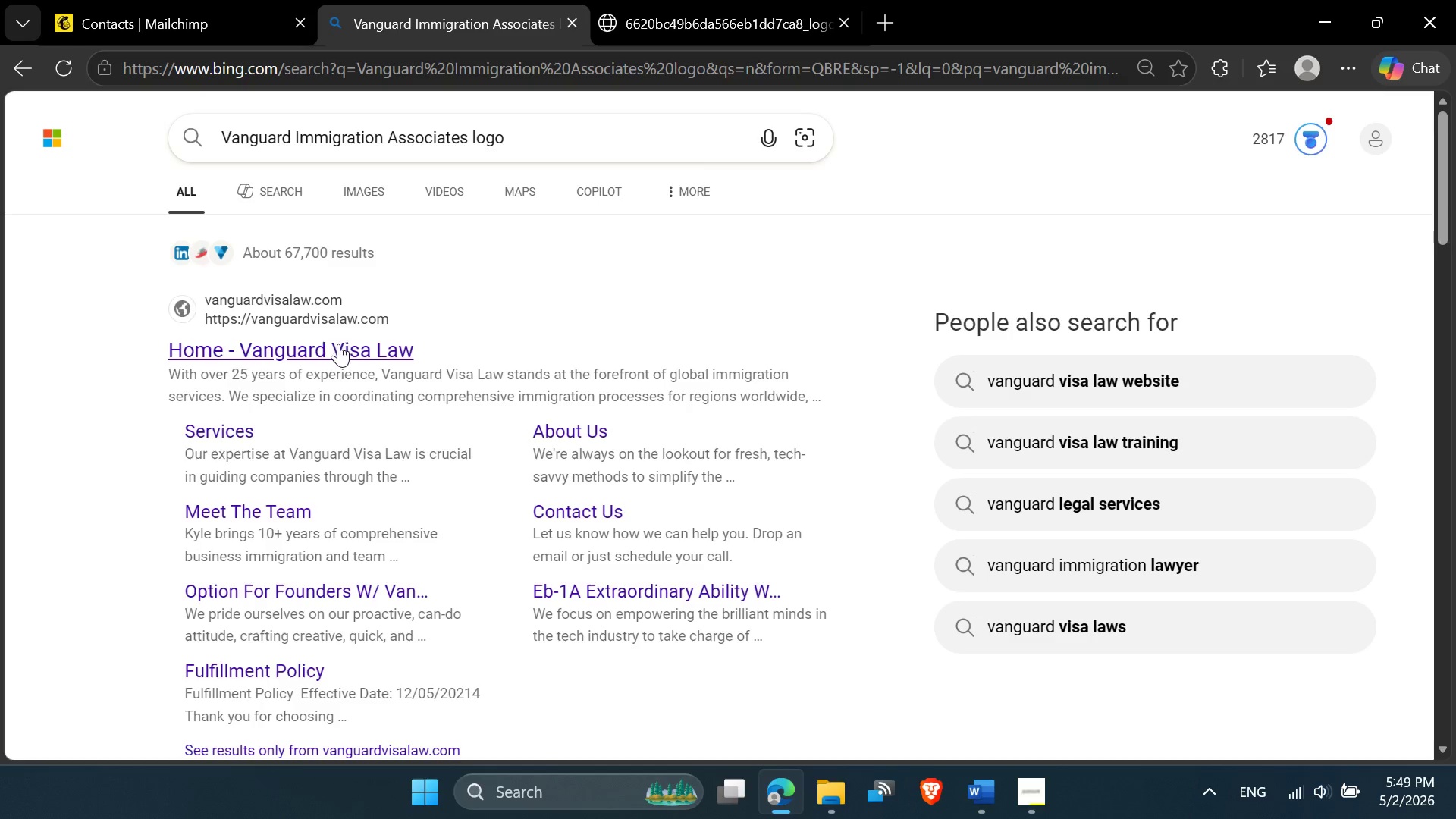 
scroll: coordinate [260, 387], scroll_direction: down, amount: 9.0
 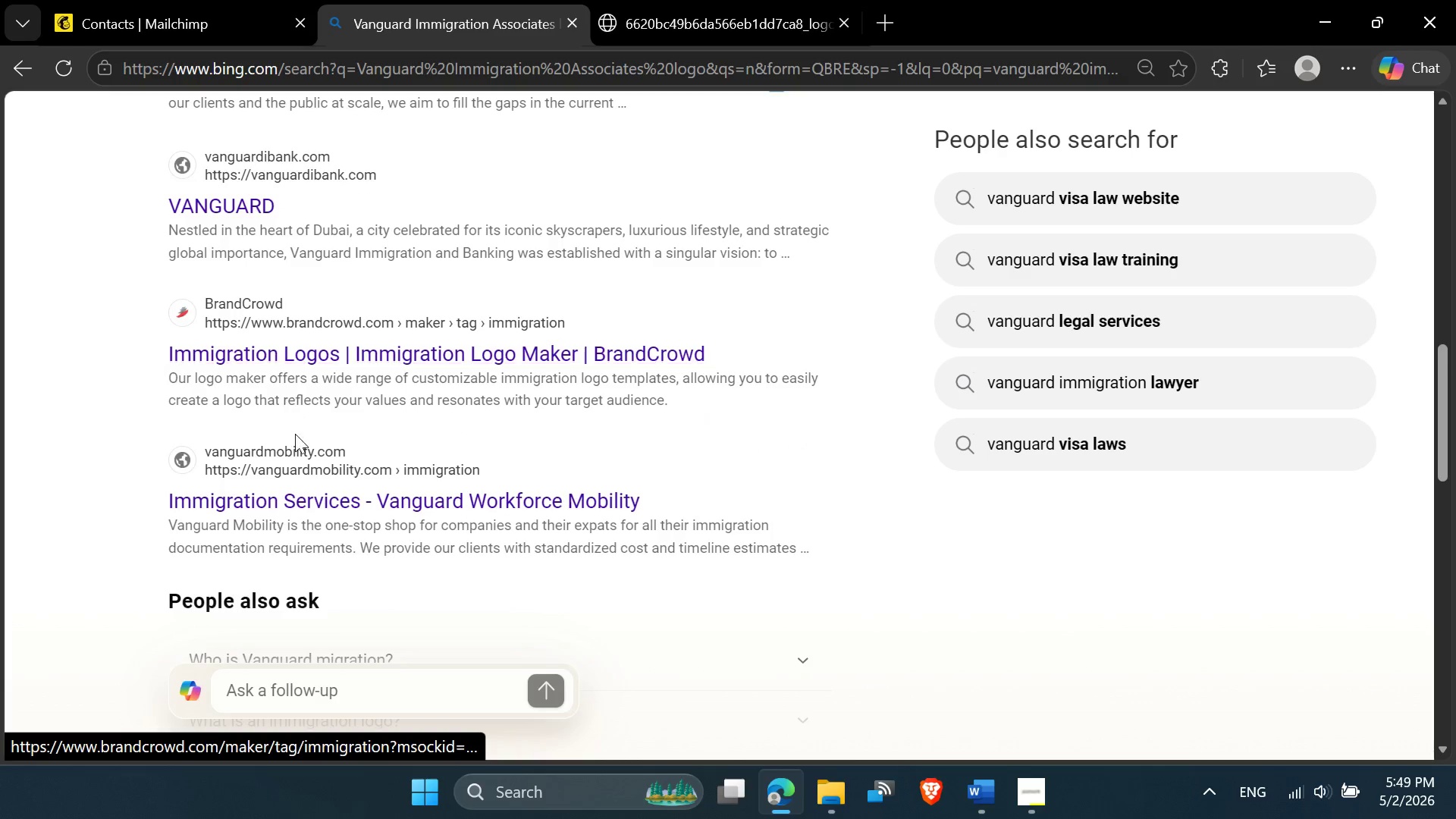 
scroll: coordinate [288, 497], scroll_direction: down, amount: 4.0
 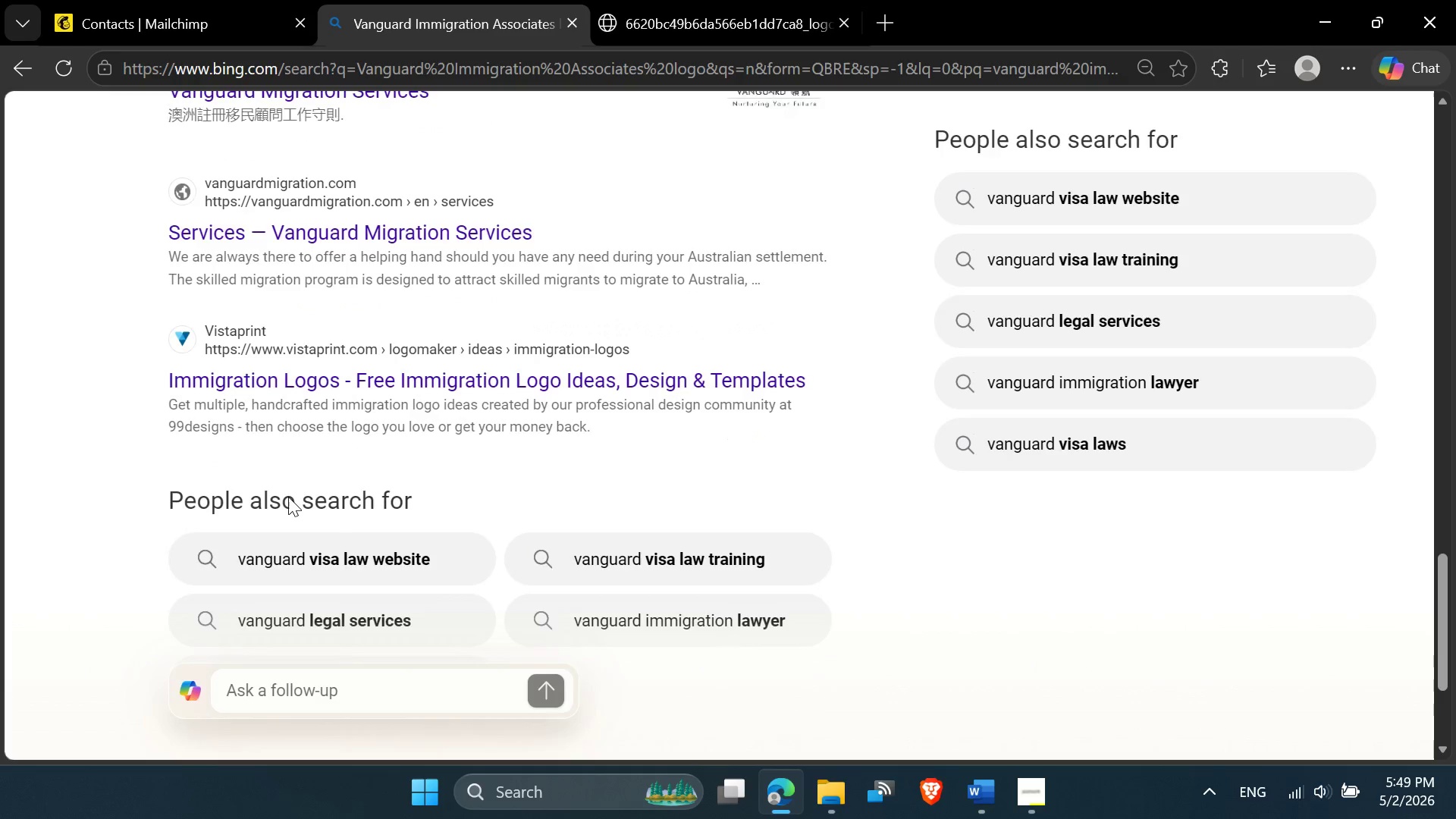 
scroll: coordinate [300, 389], scroll_direction: up, amount: 24.0
 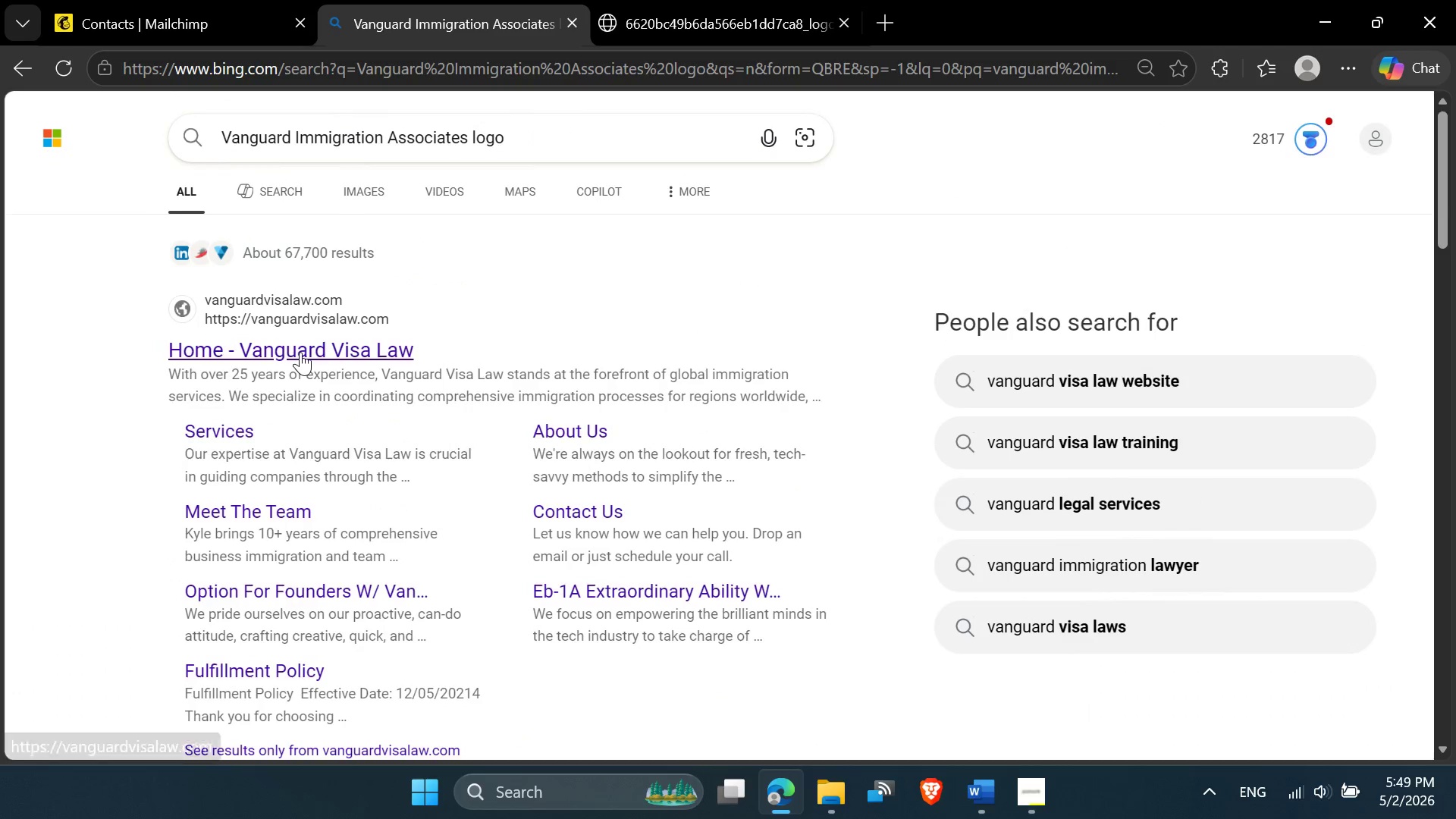 
left_click([300, 352])
 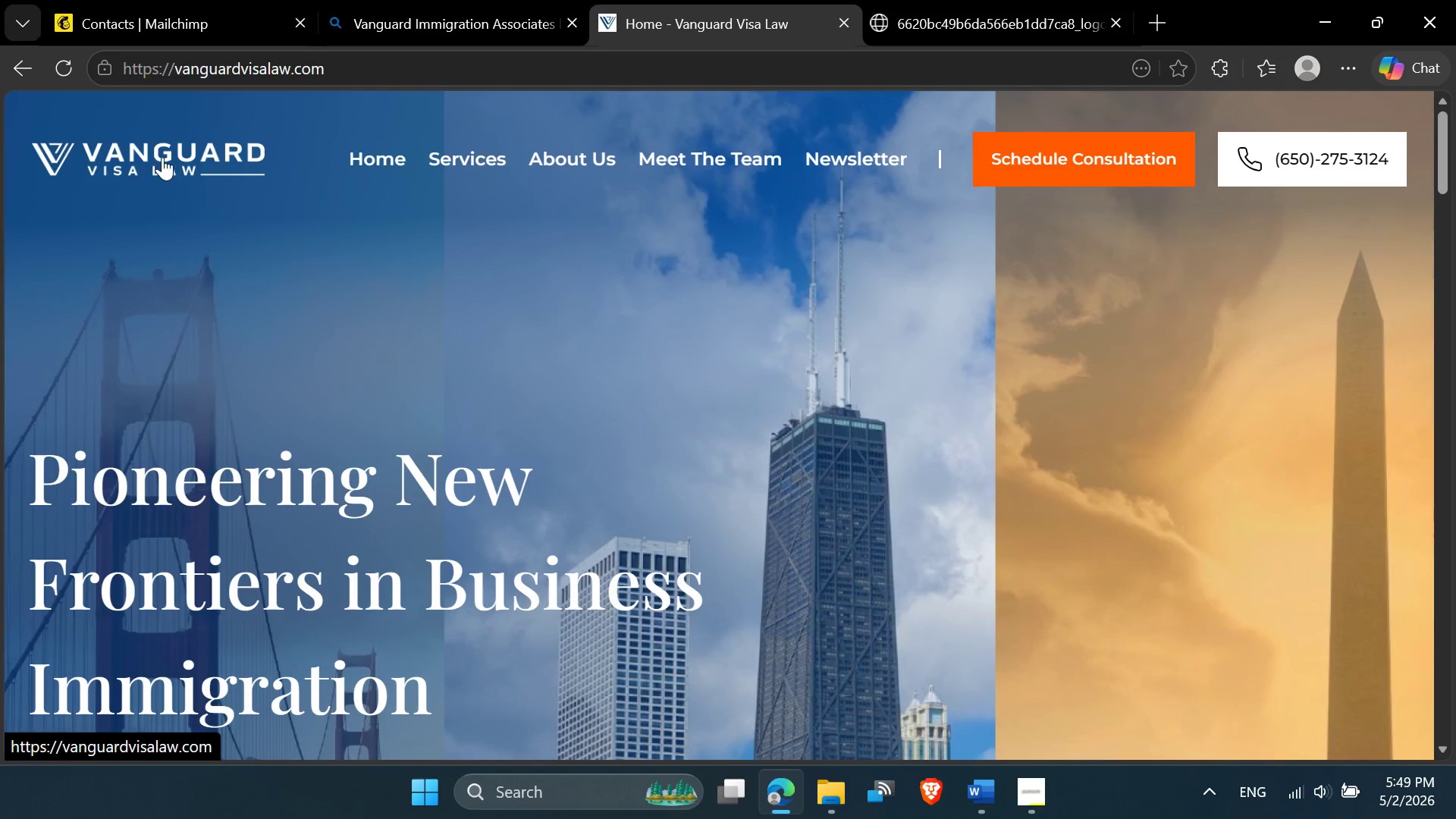 
wait(5.31)
 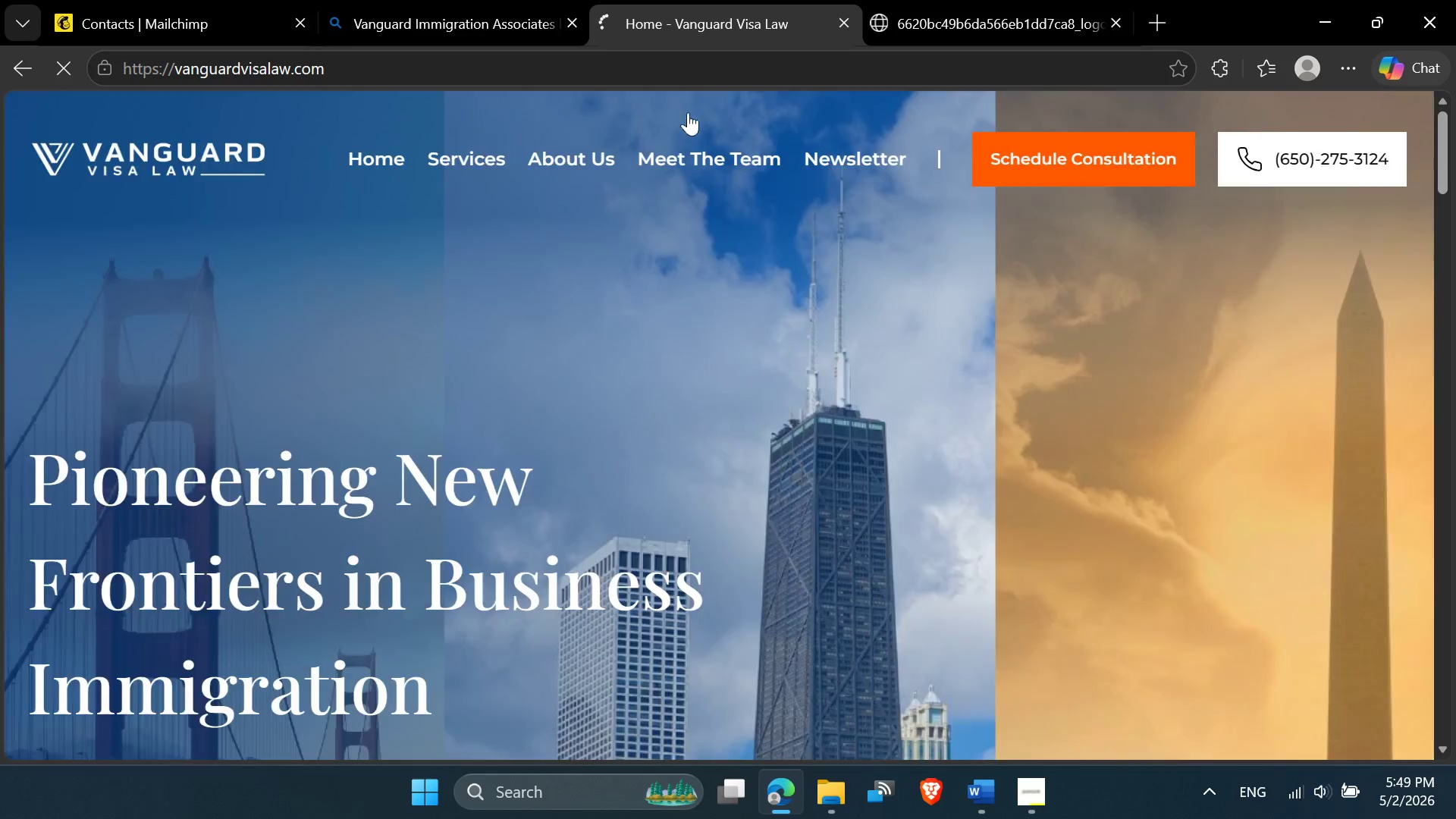 
left_click([979, 0])
 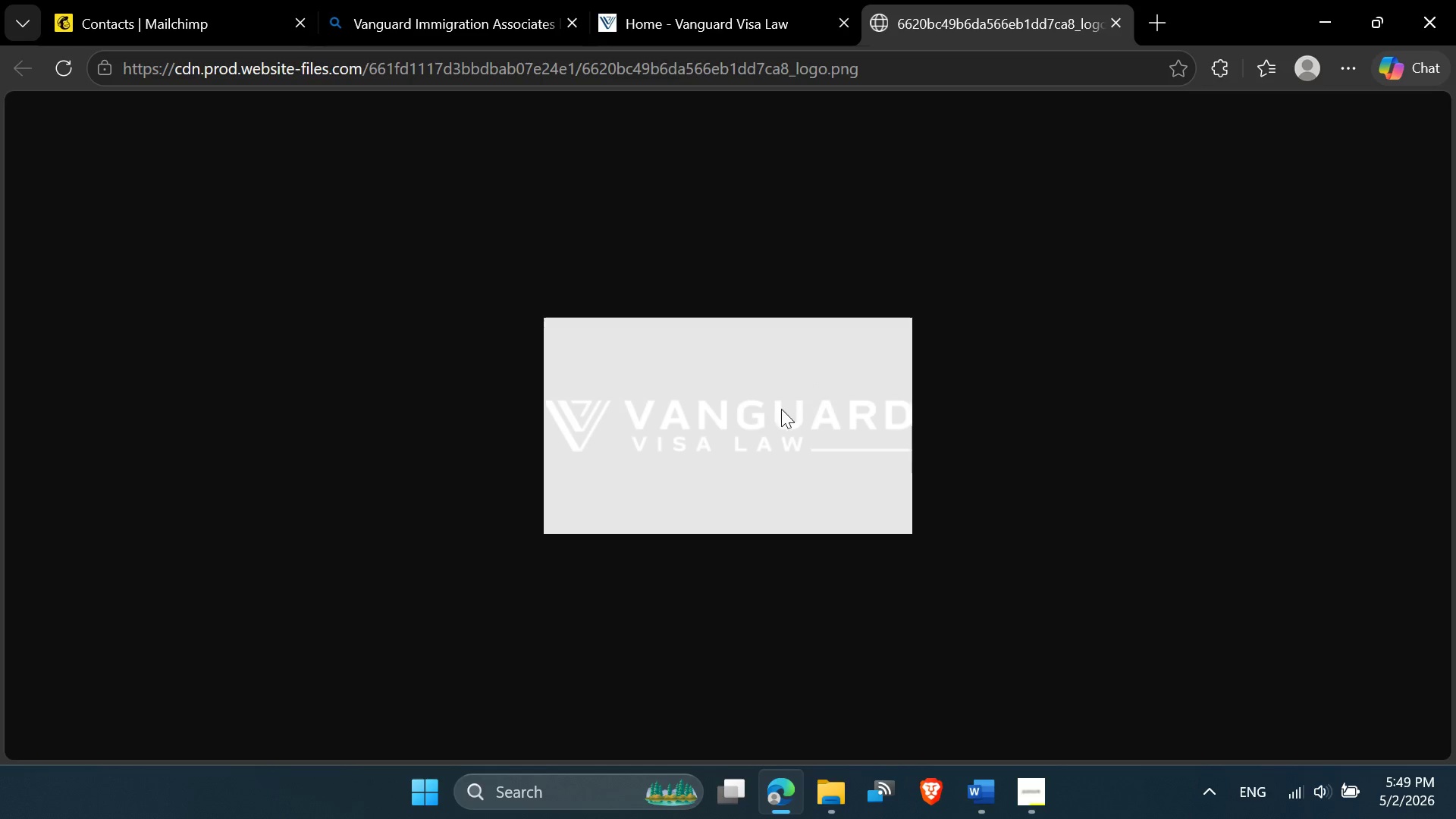 
left_click([770, 418])
 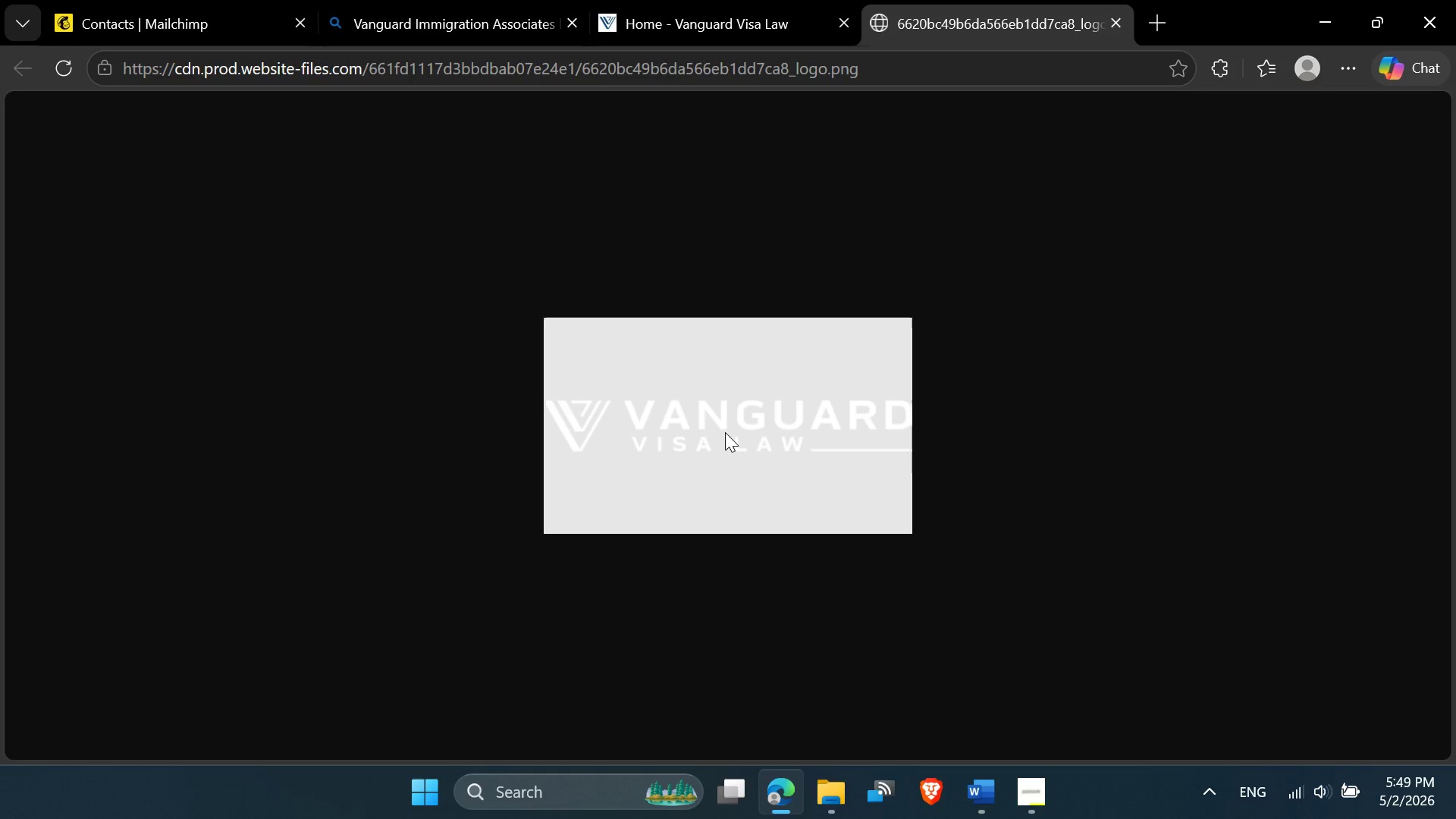 
double_click([764, 460])
 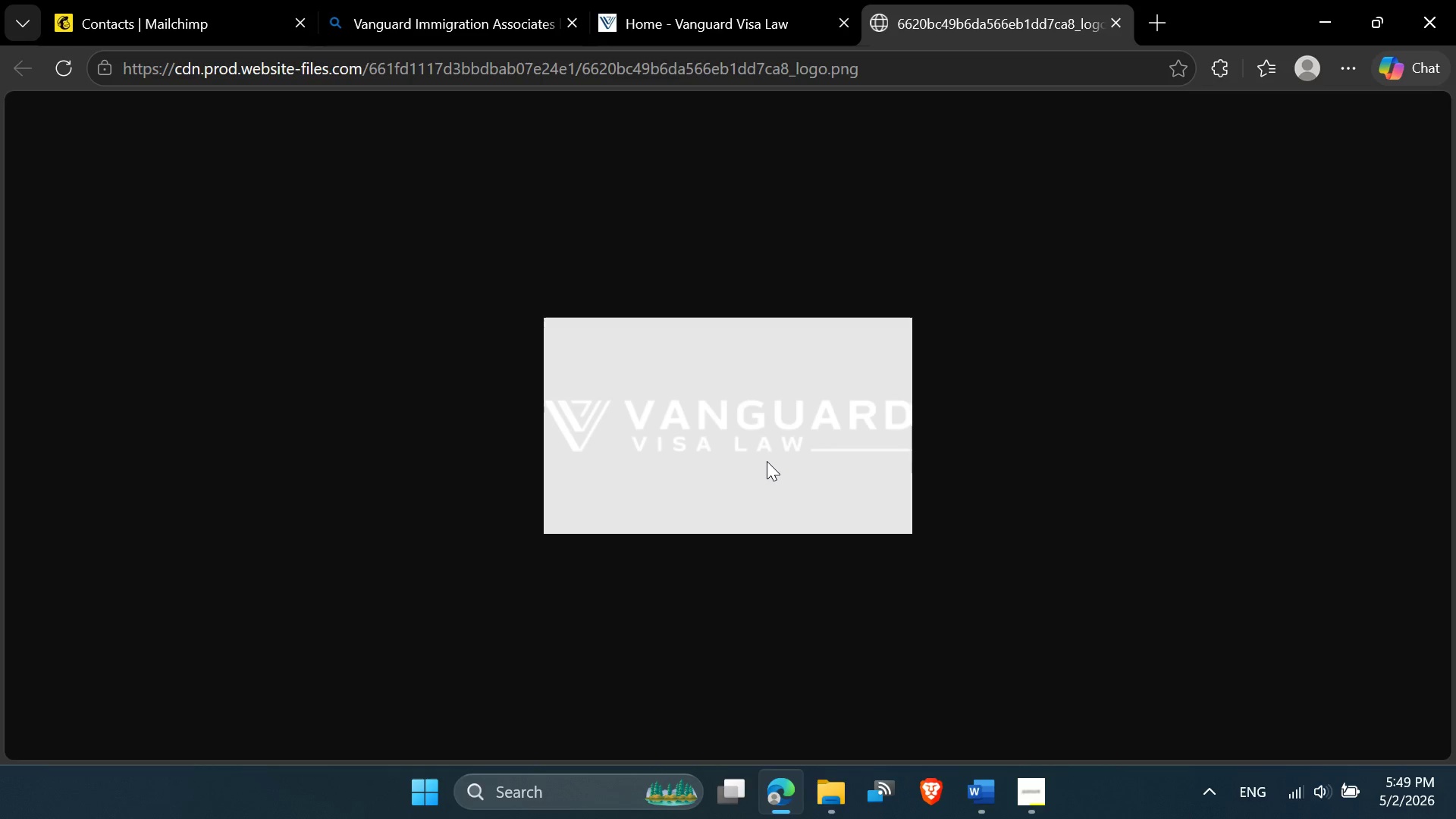 
triple_click([767, 461])
 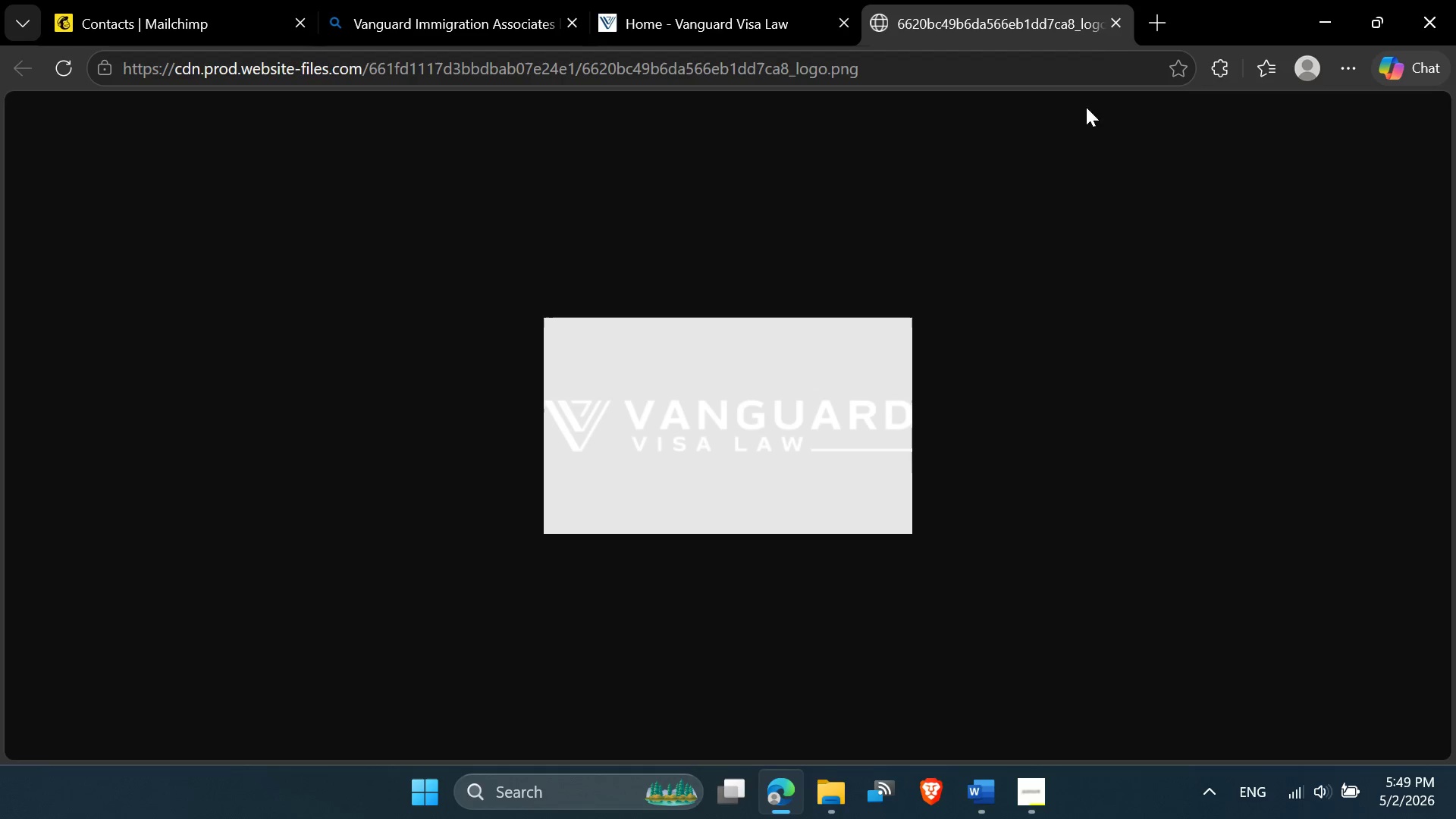 
left_click([1184, 0])
 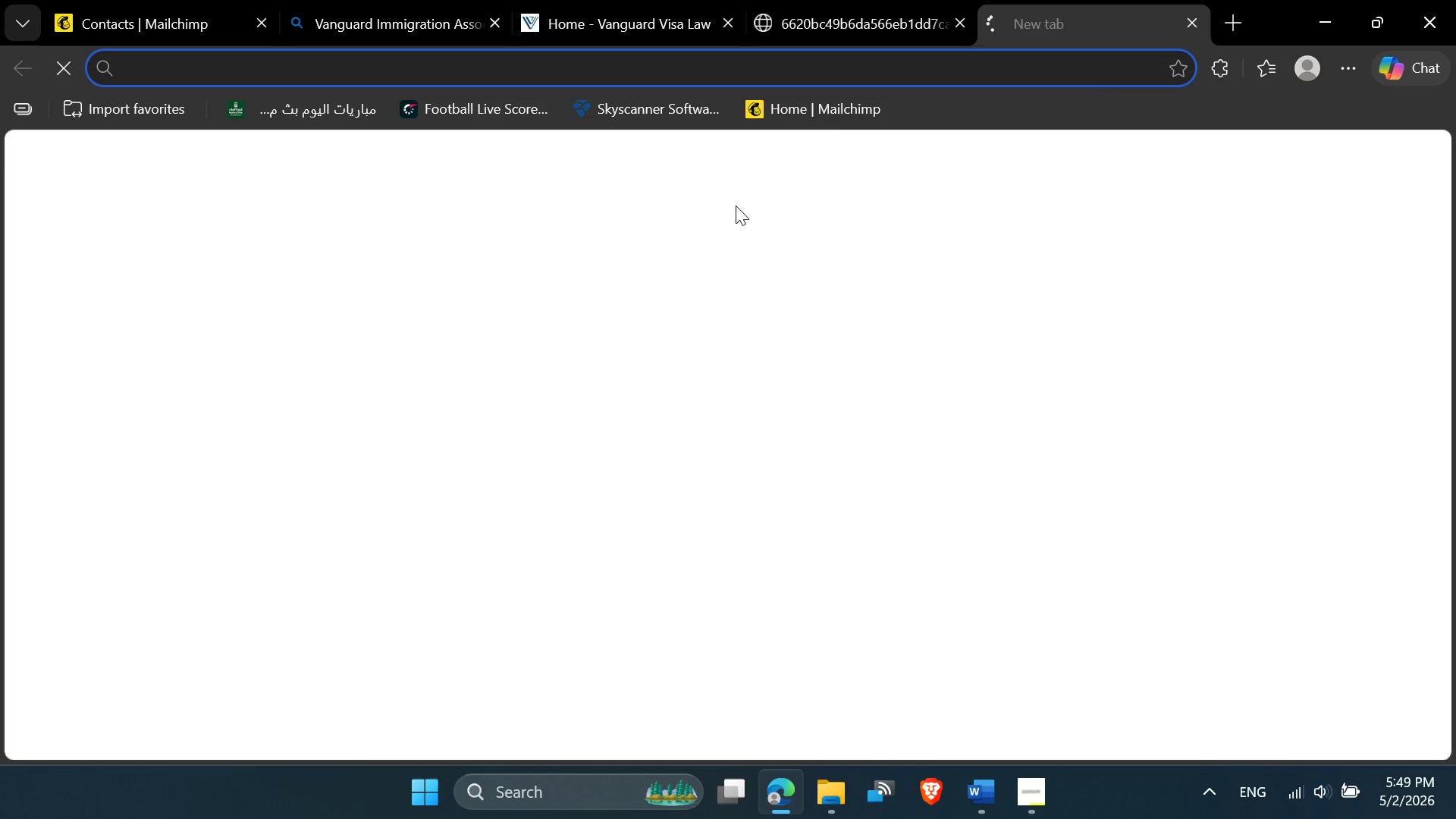 
left_click([908, 0])
 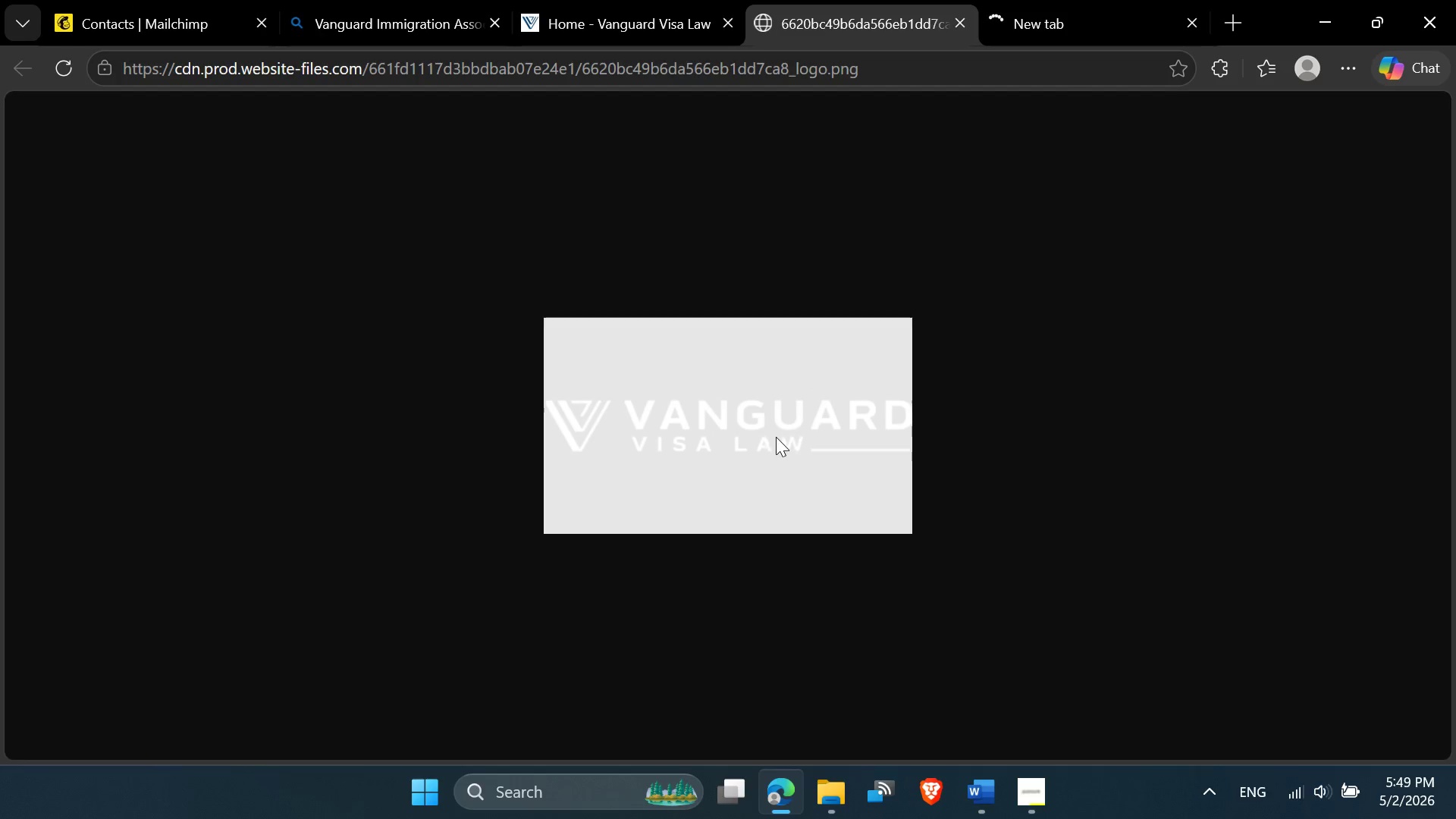 
right_click([761, 444])
 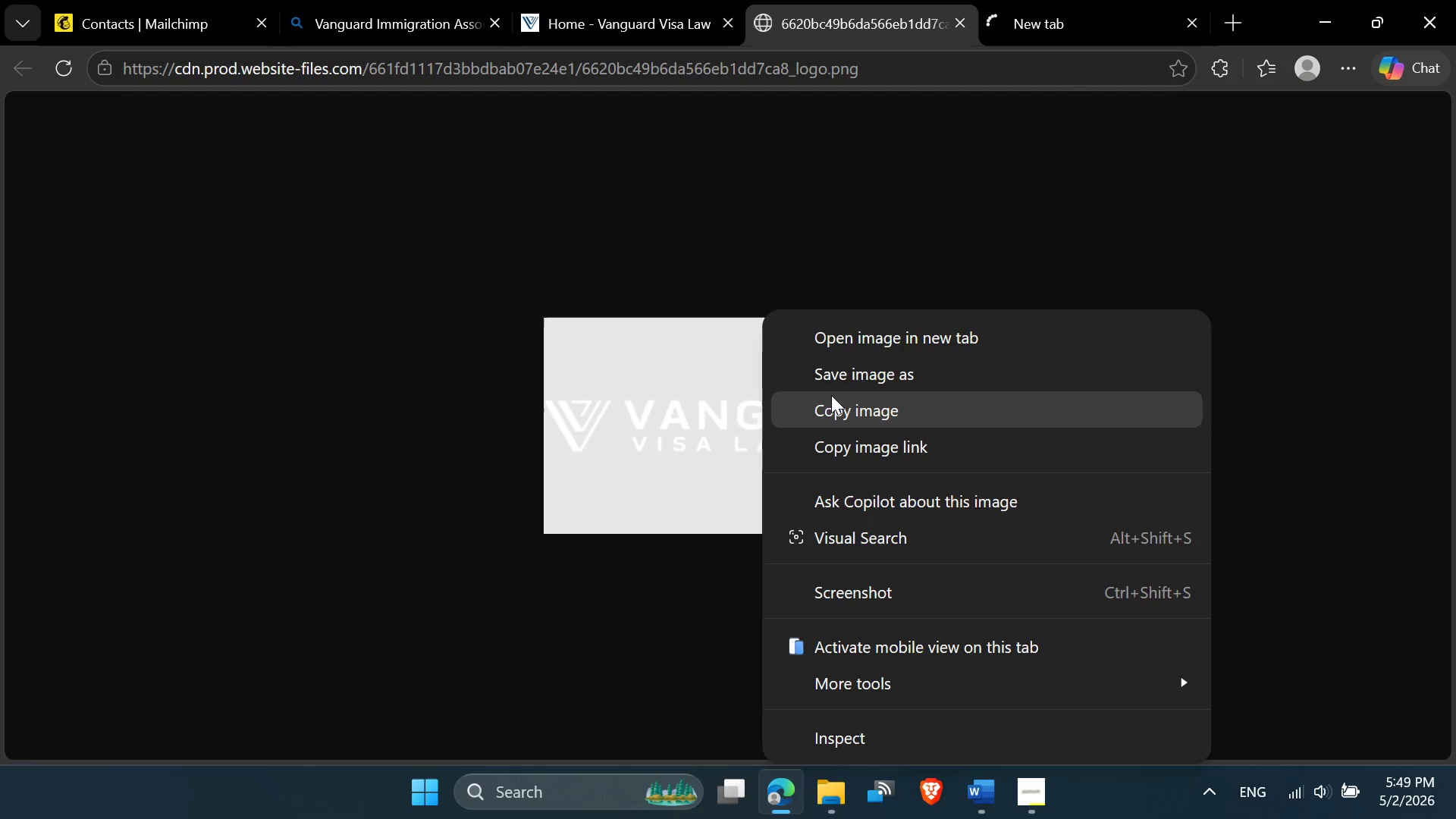 
left_click([841, 382])
 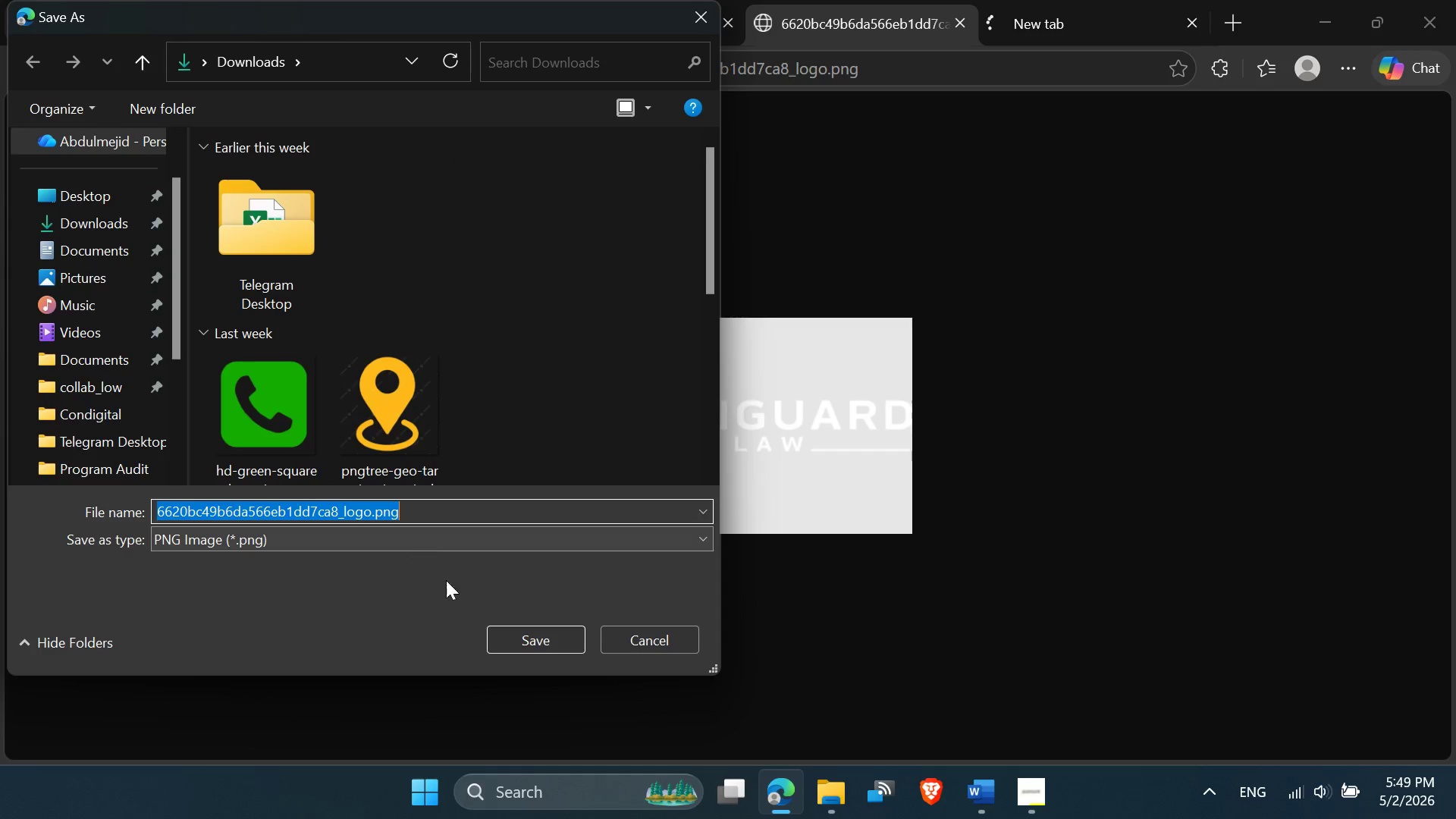 
left_click([507, 631])
 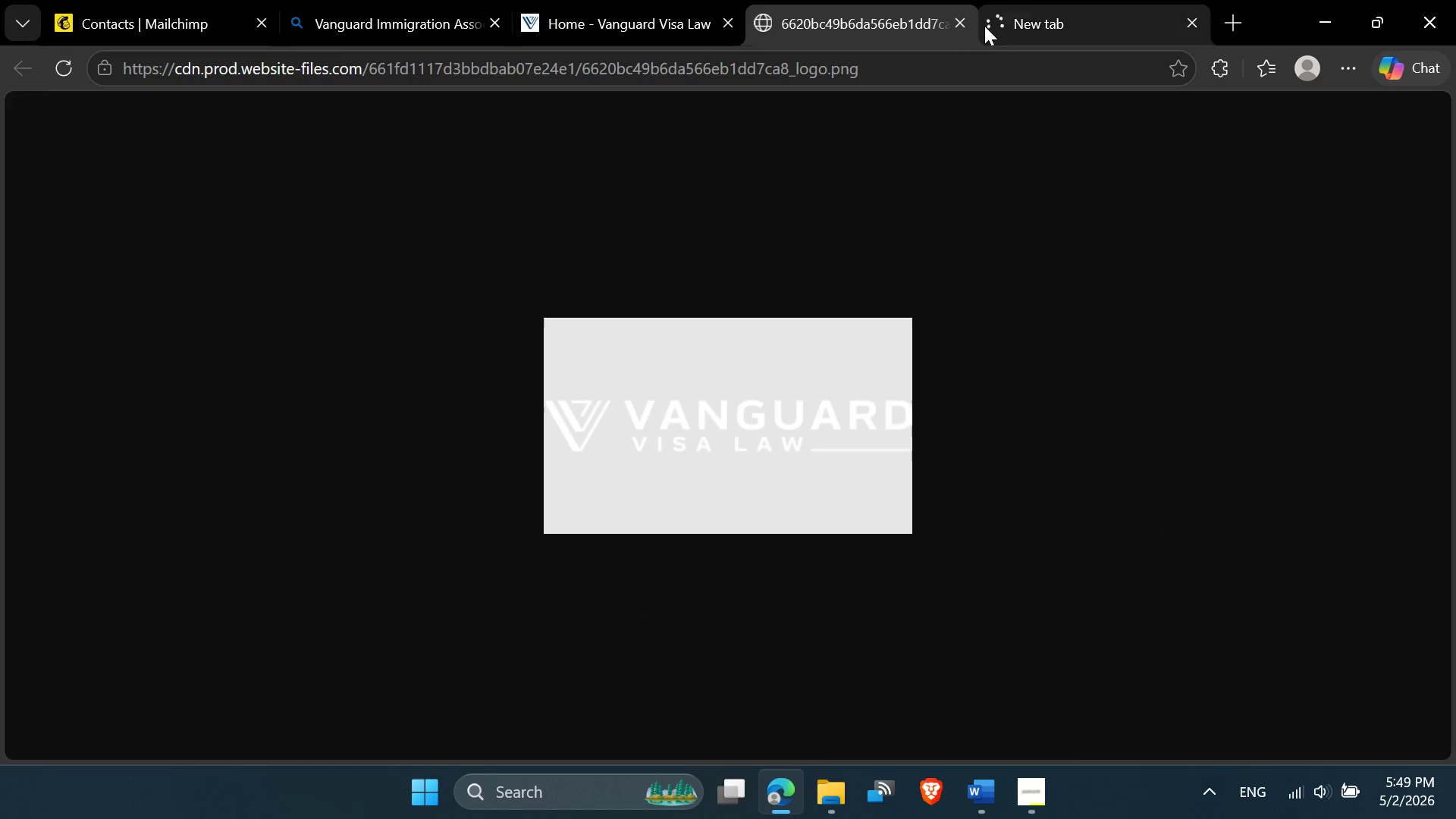 
left_click([1009, 0])
 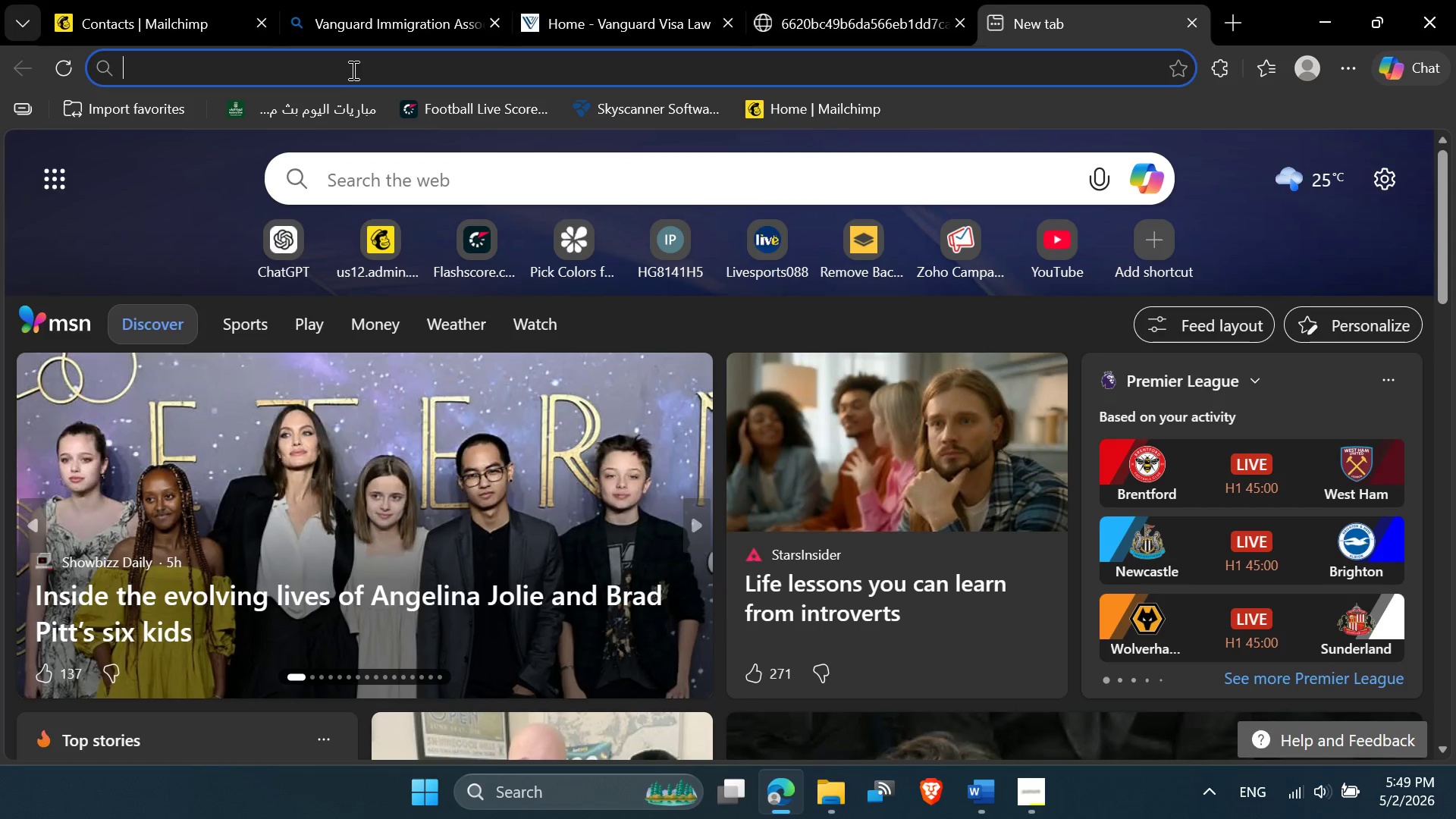 
type(romeve)
 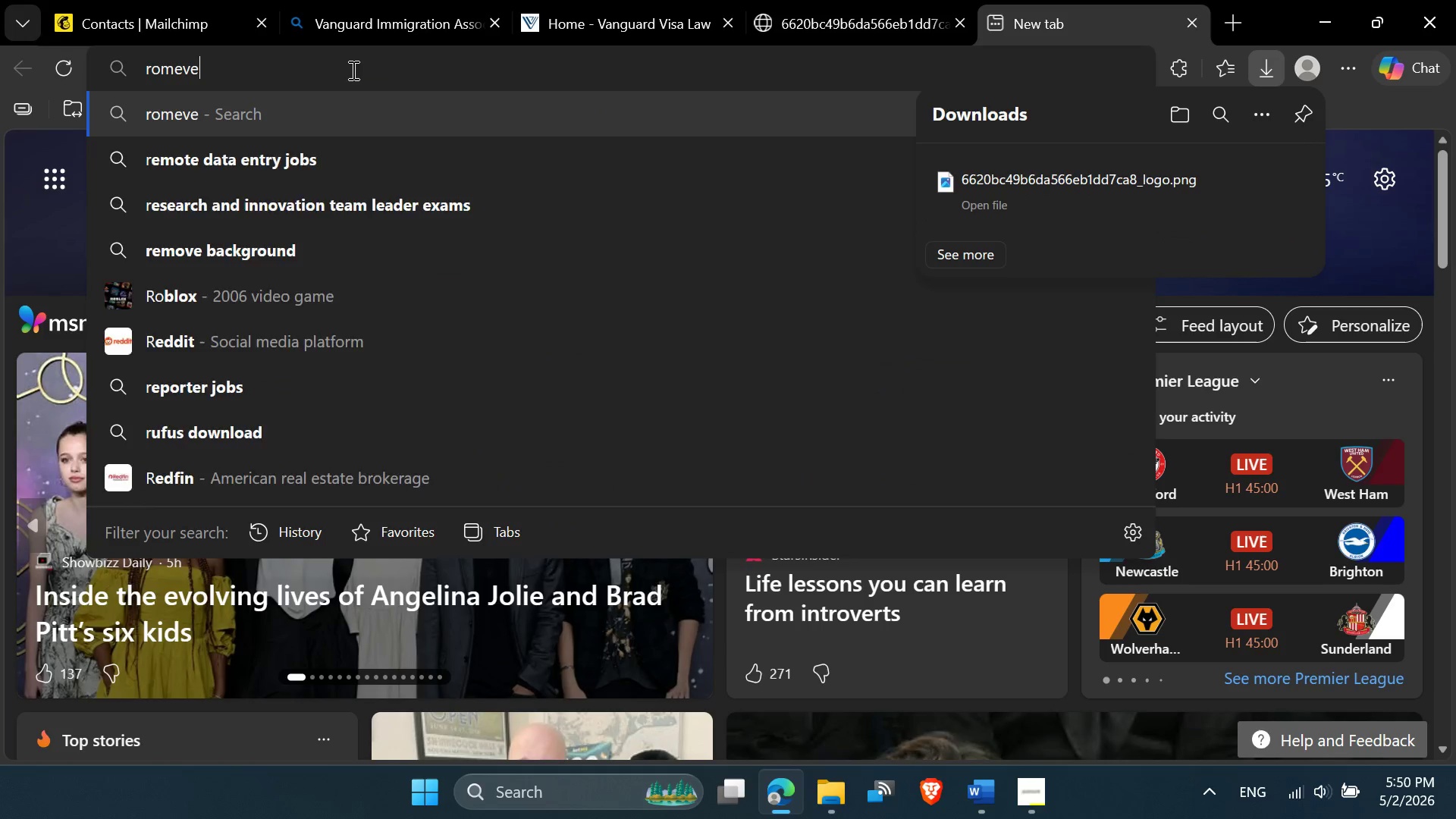 
key(Enter)
 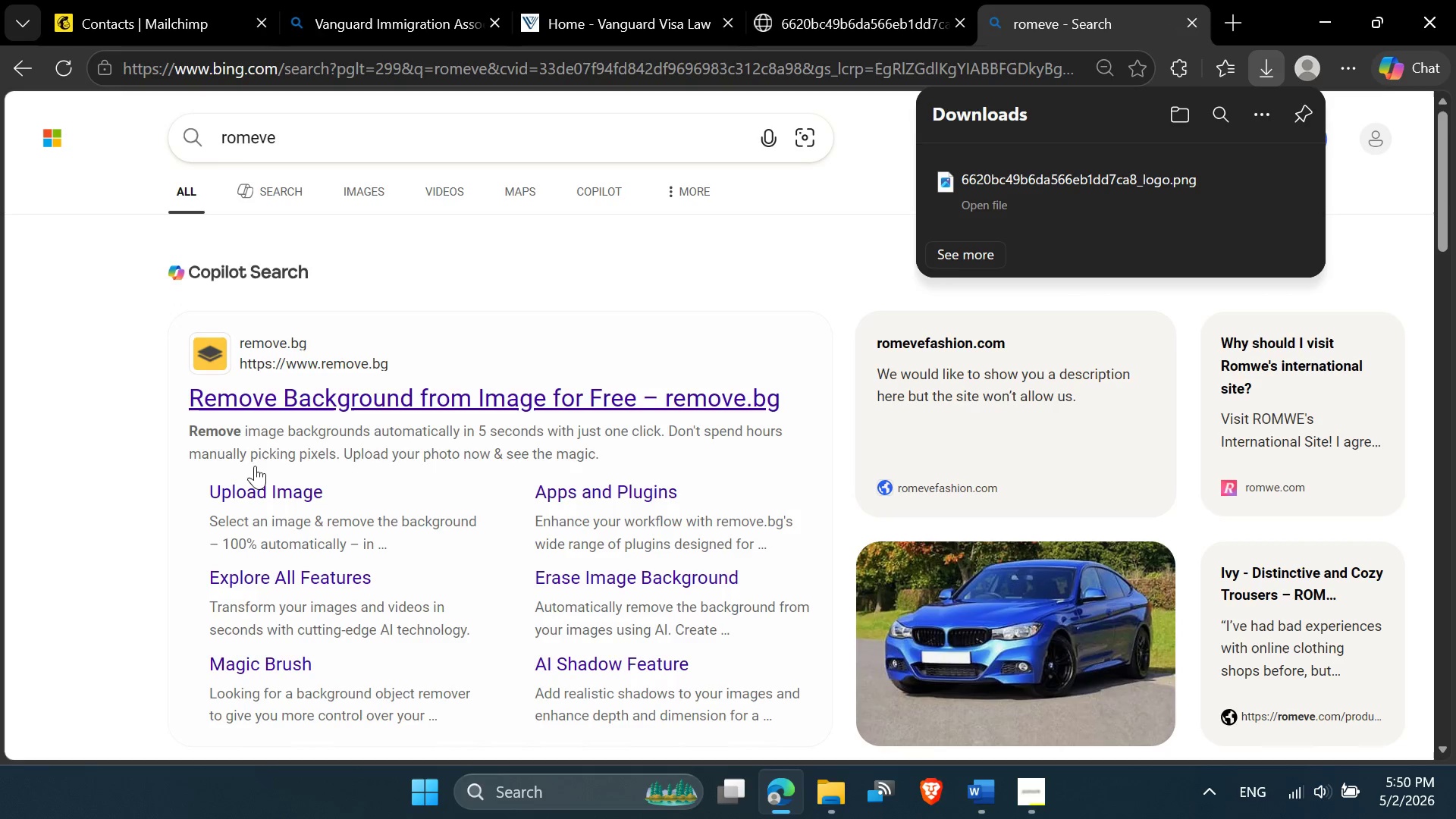 
left_click([287, 407])
 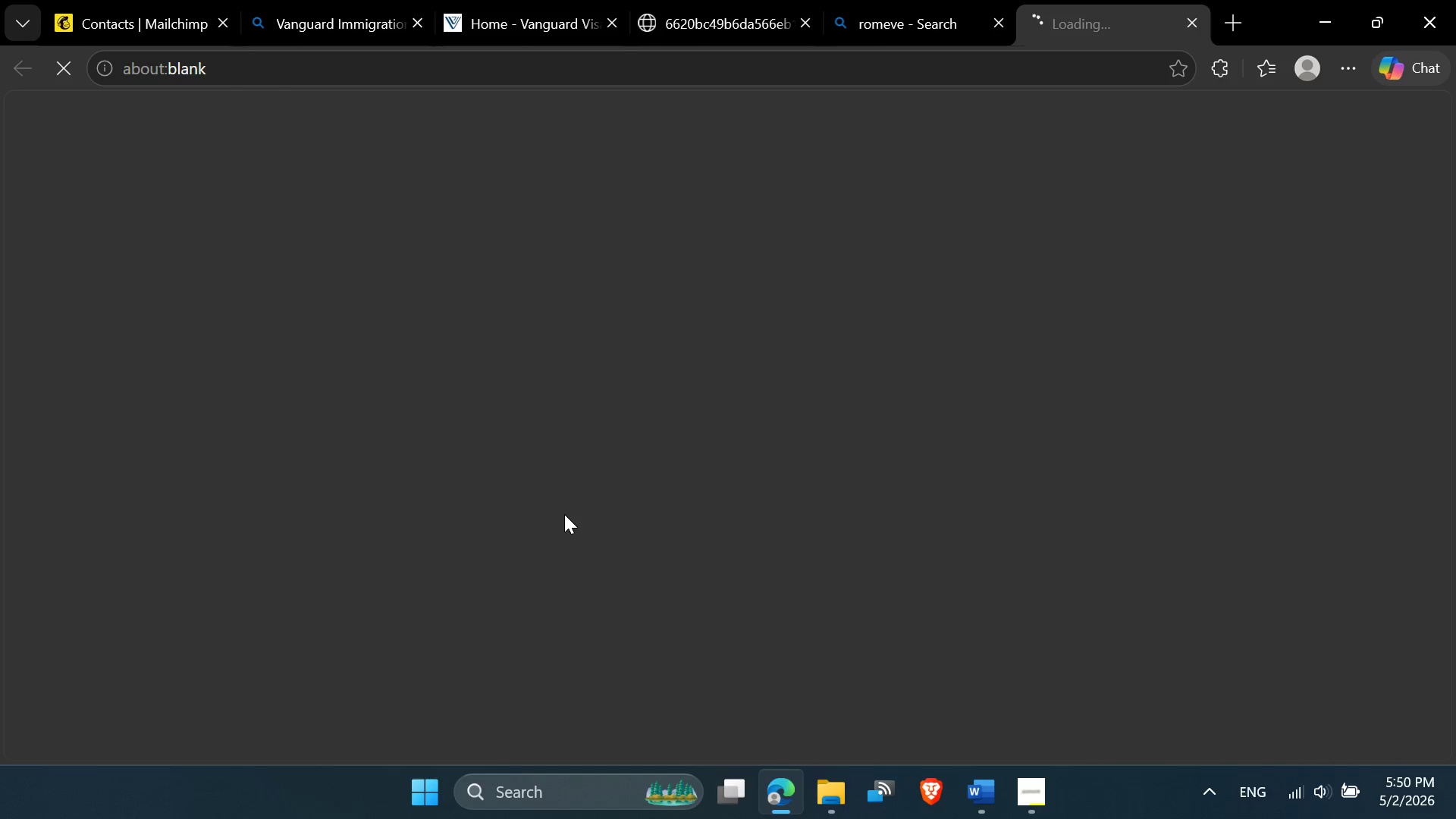 
wait(8.75)
 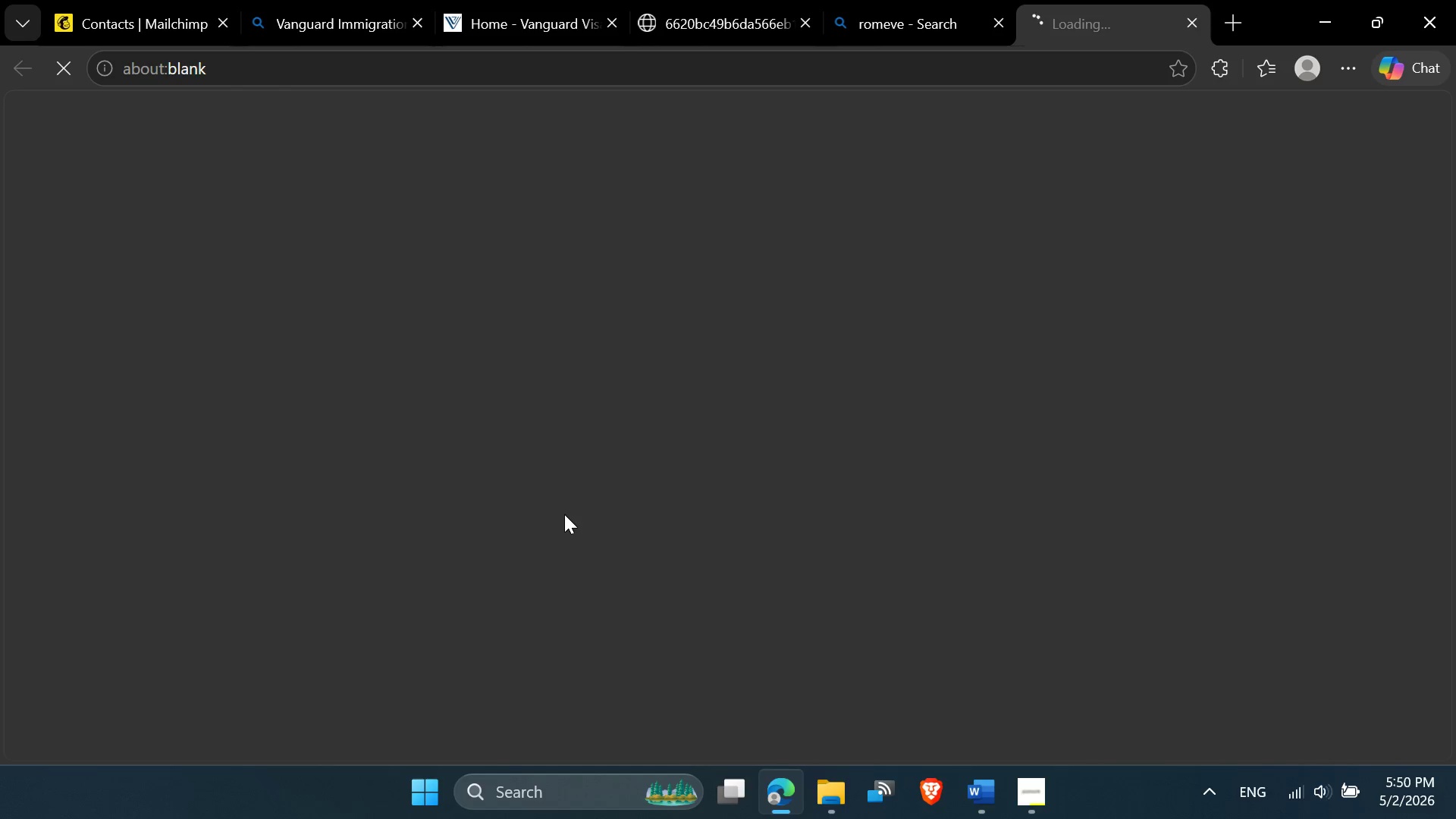 
left_click([1041, 575])
 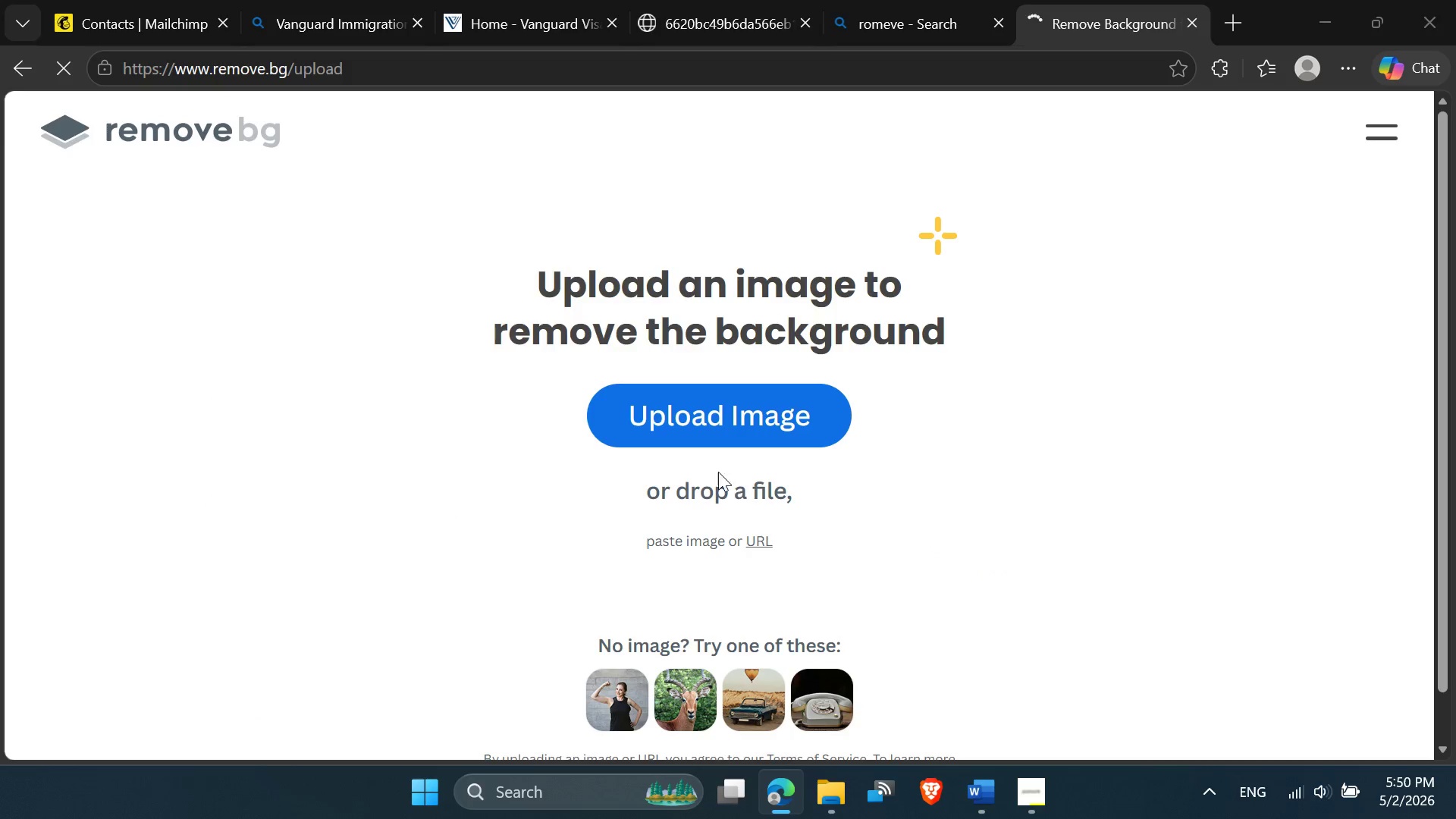 
left_click([703, 432])
 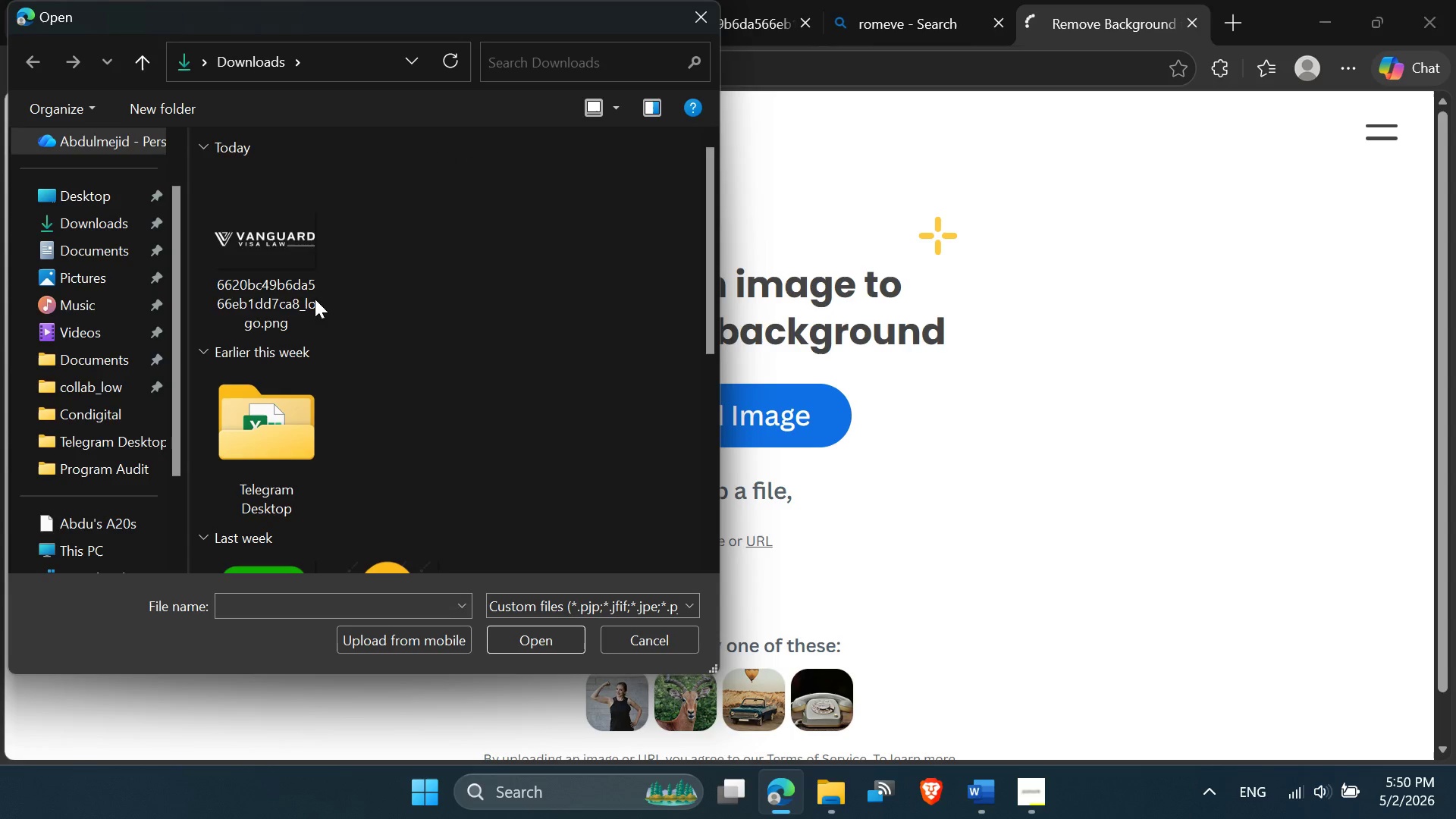 
left_click([271, 239])
 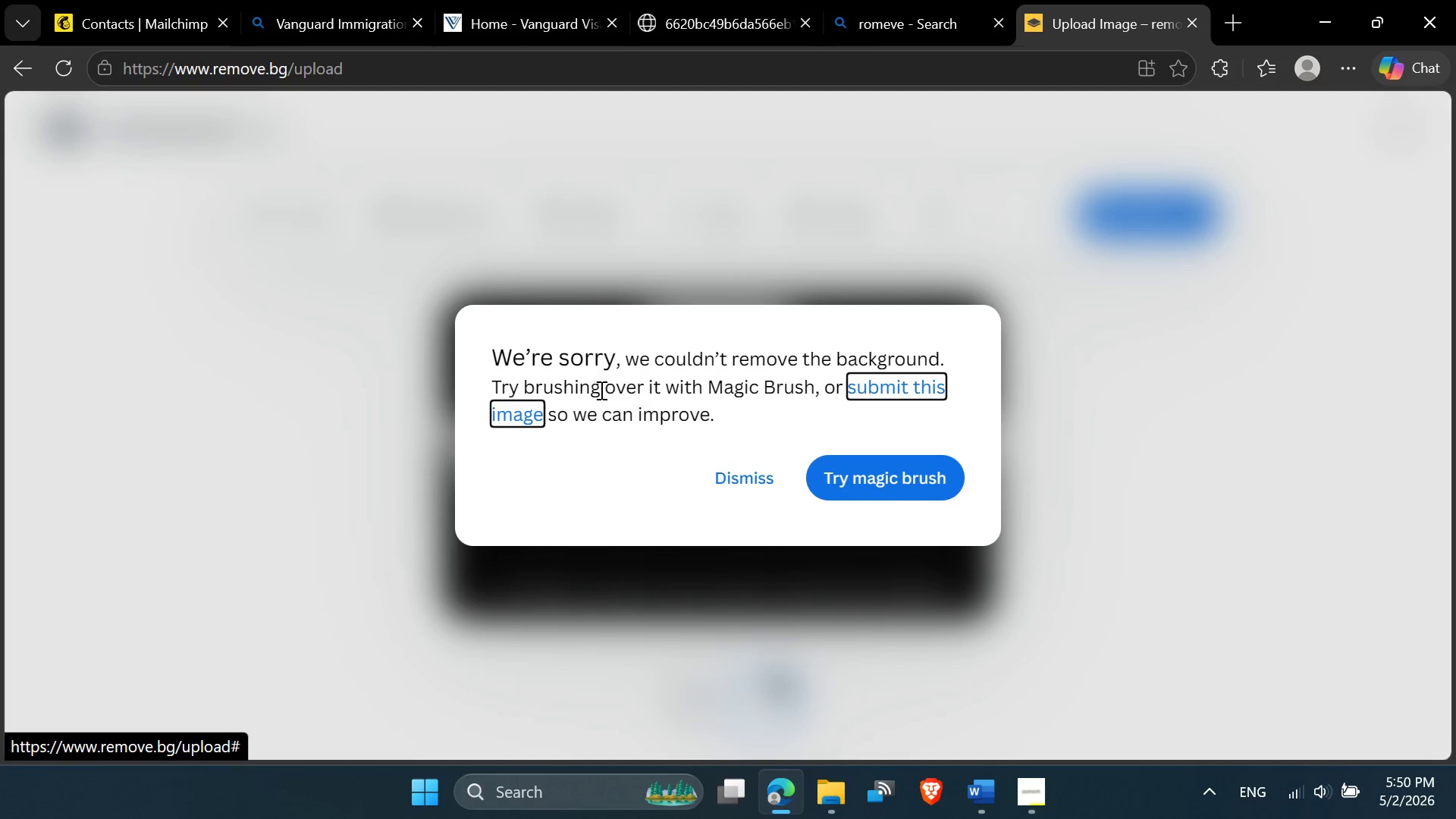 
wait(13.92)
 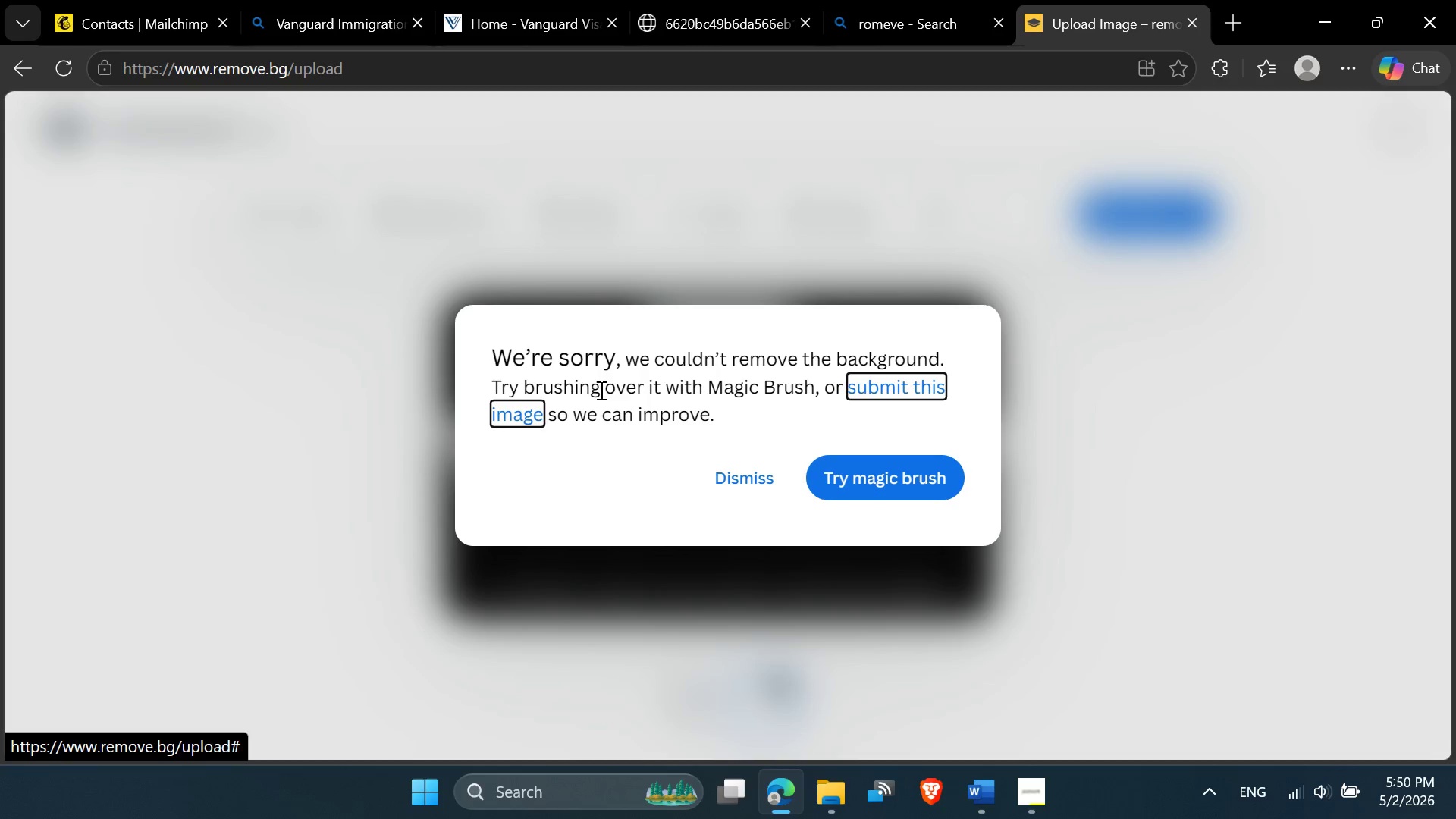 
left_click([873, 482])
 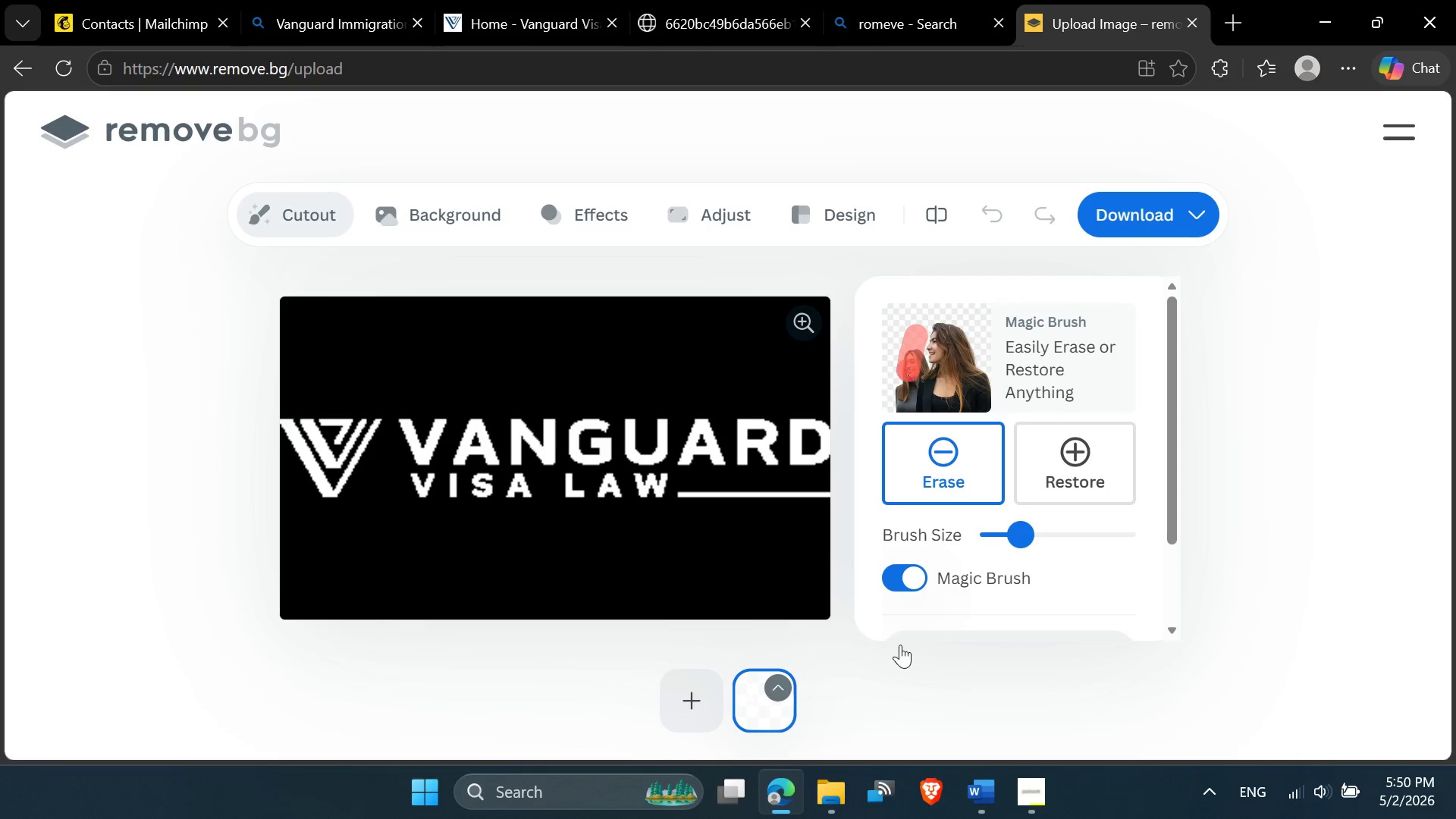 
wait(10.89)
 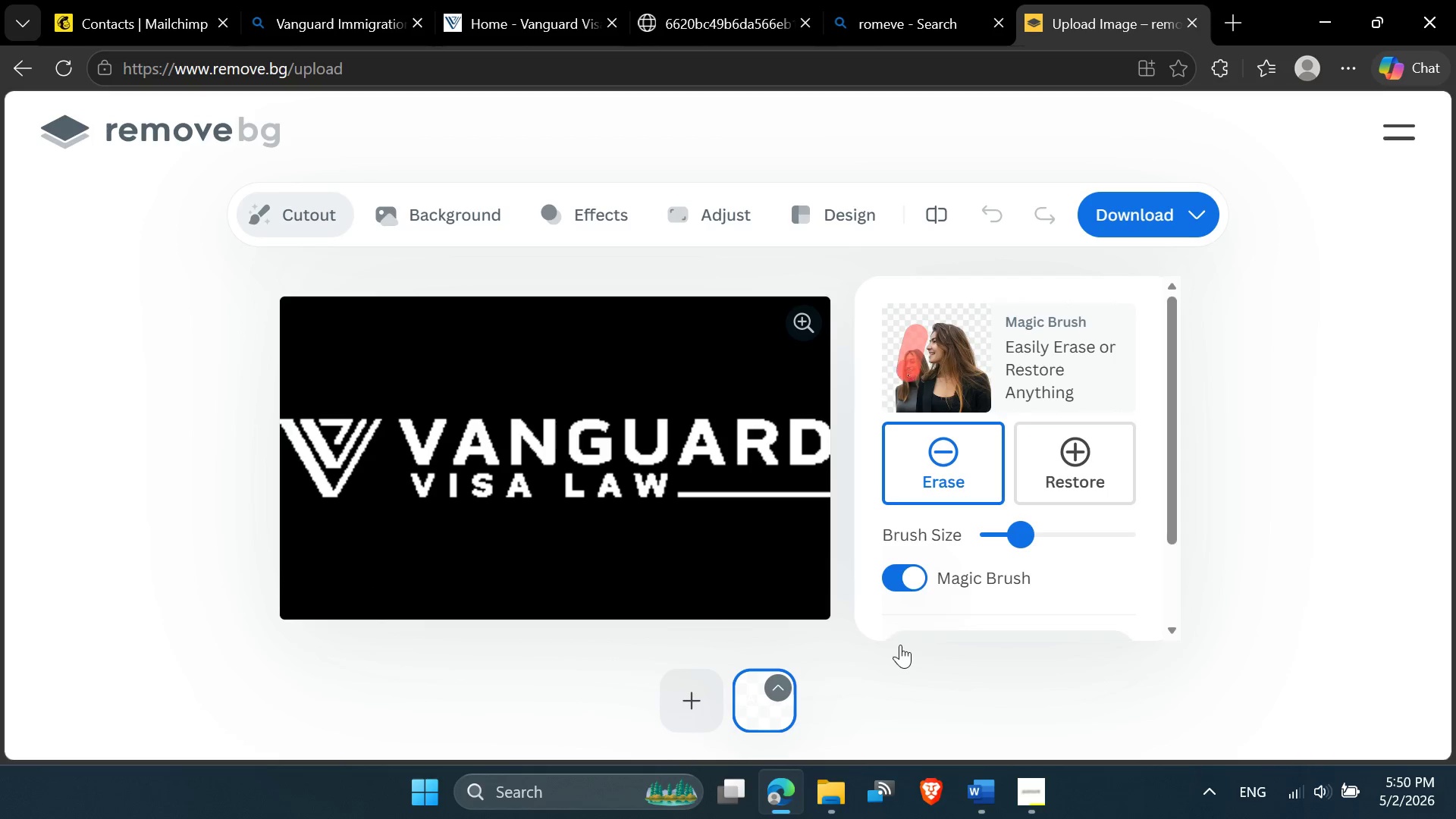 
left_click([943, 479])
 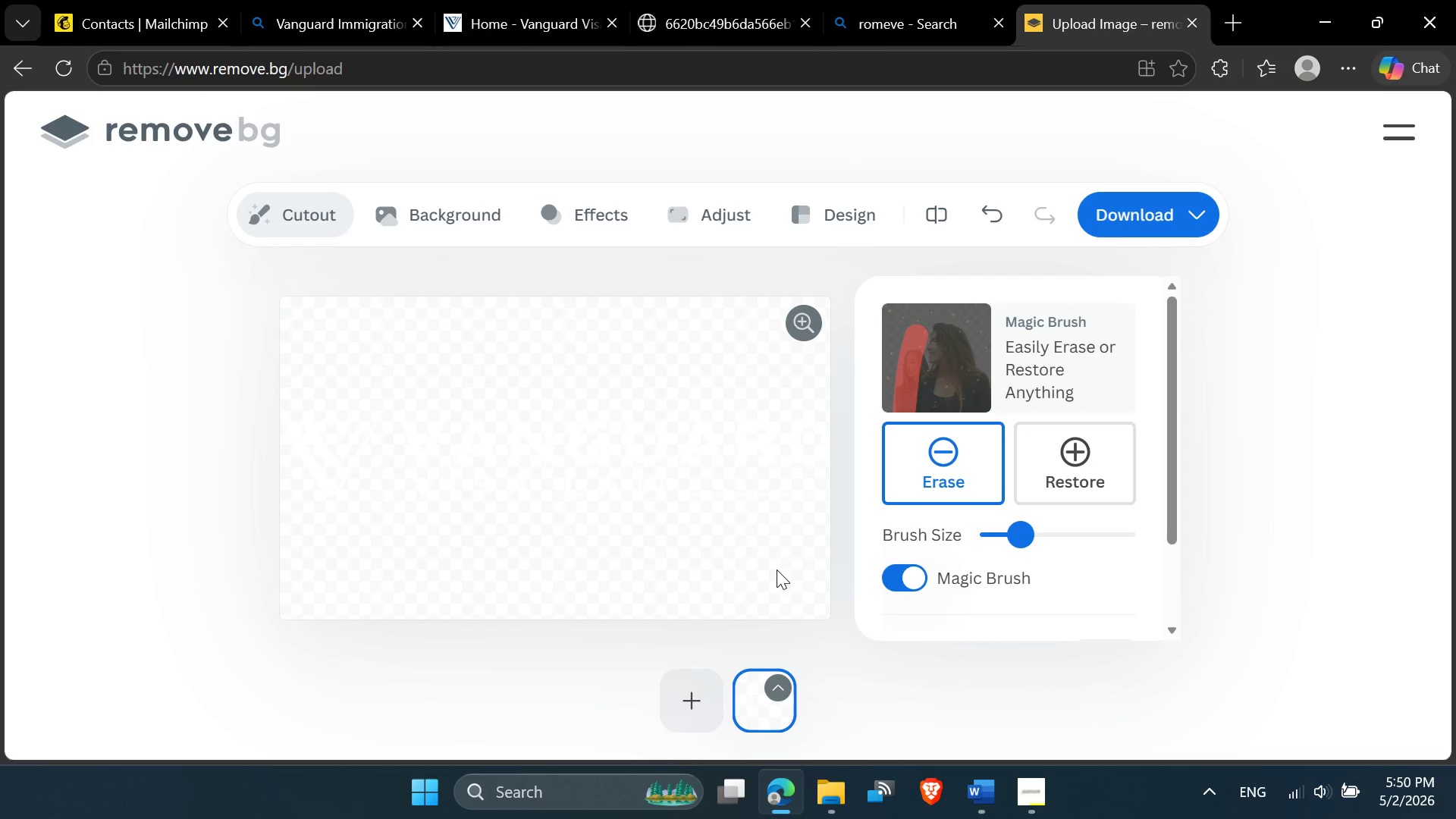 
wait(6.64)
 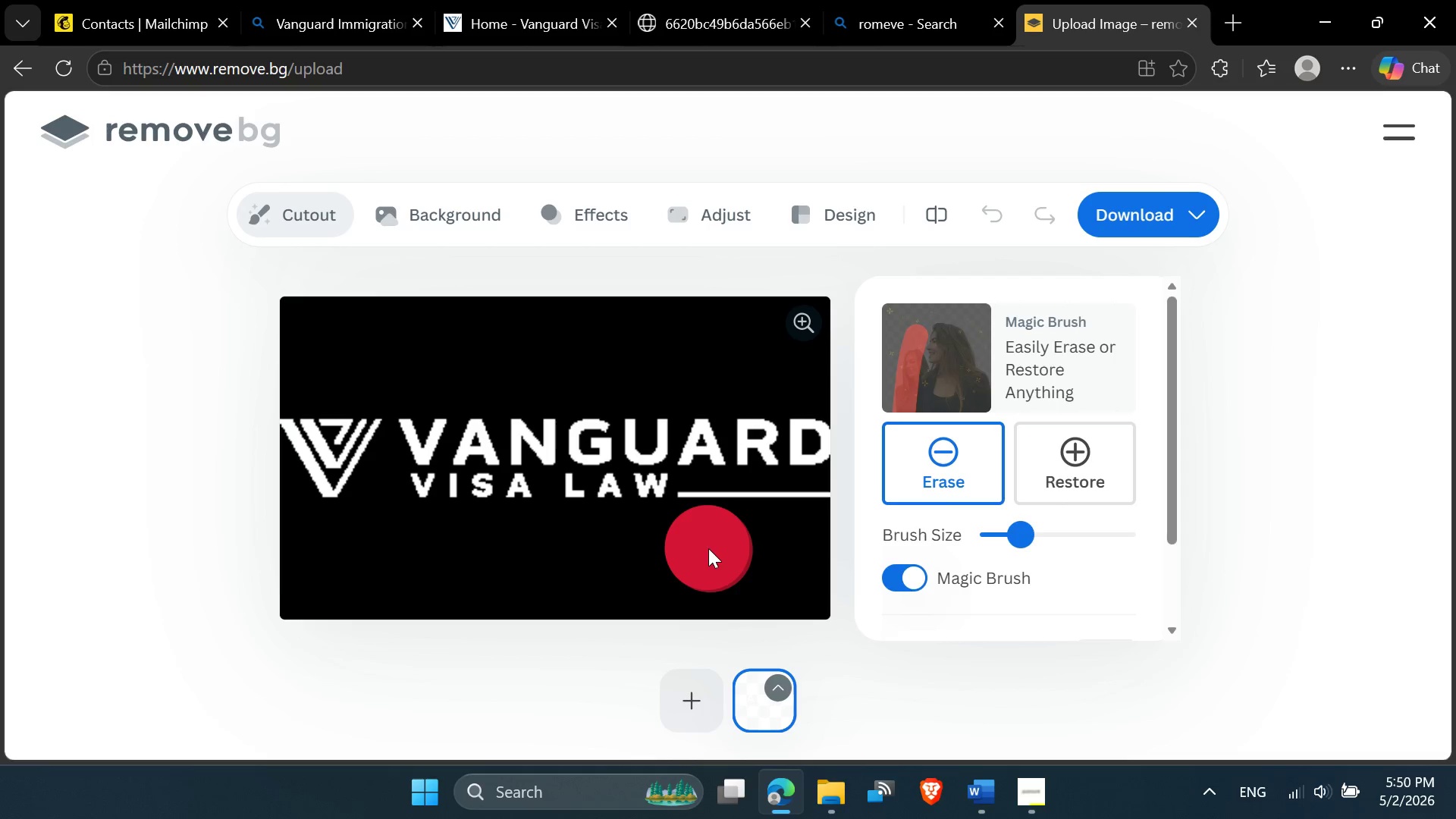 
scroll: coordinate [613, 513], scroll_direction: up, amount: 3.0
 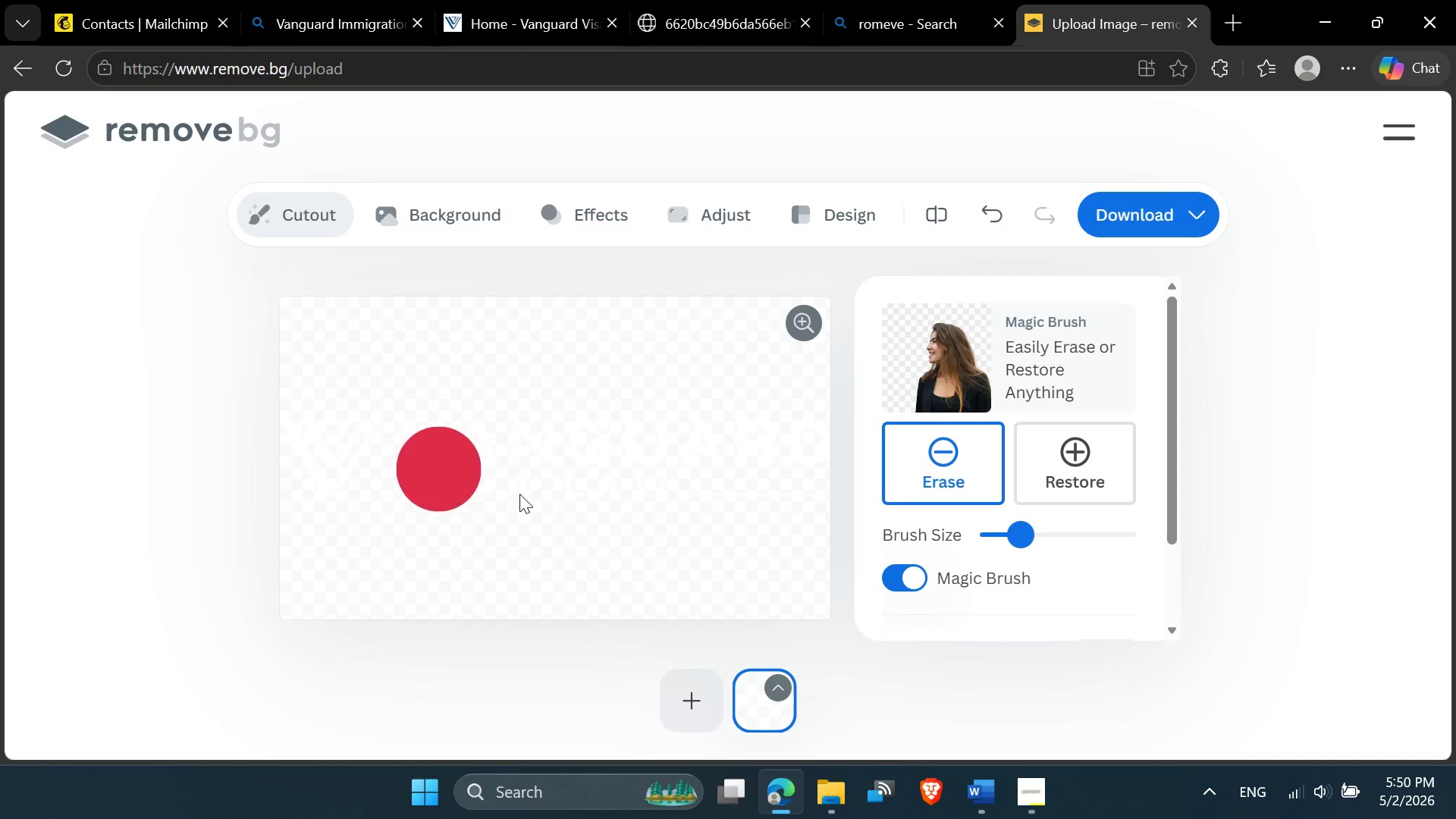 
scroll: coordinate [688, 556], scroll_direction: down, amount: 2.0
 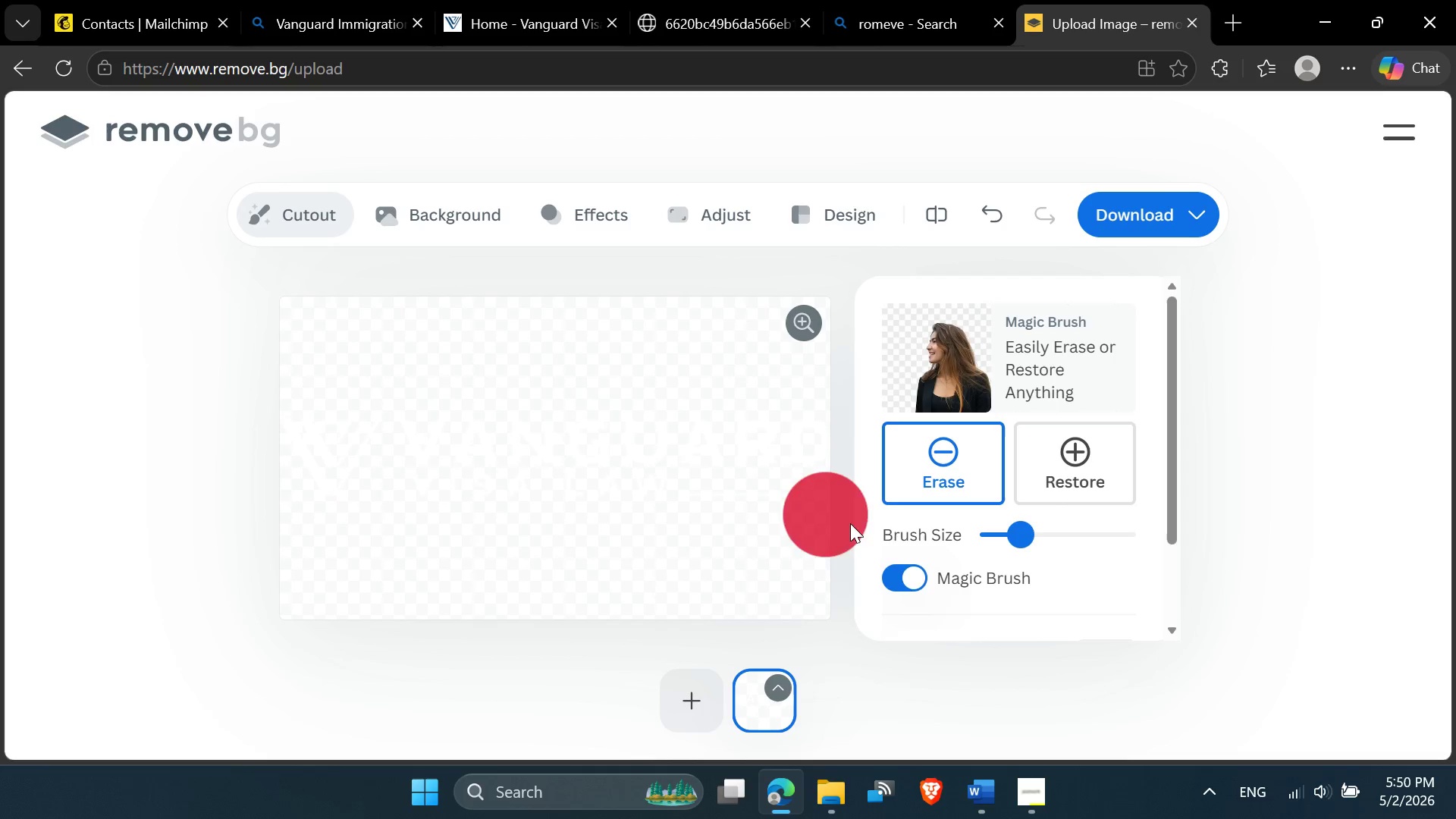 
left_click([1117, 222])
 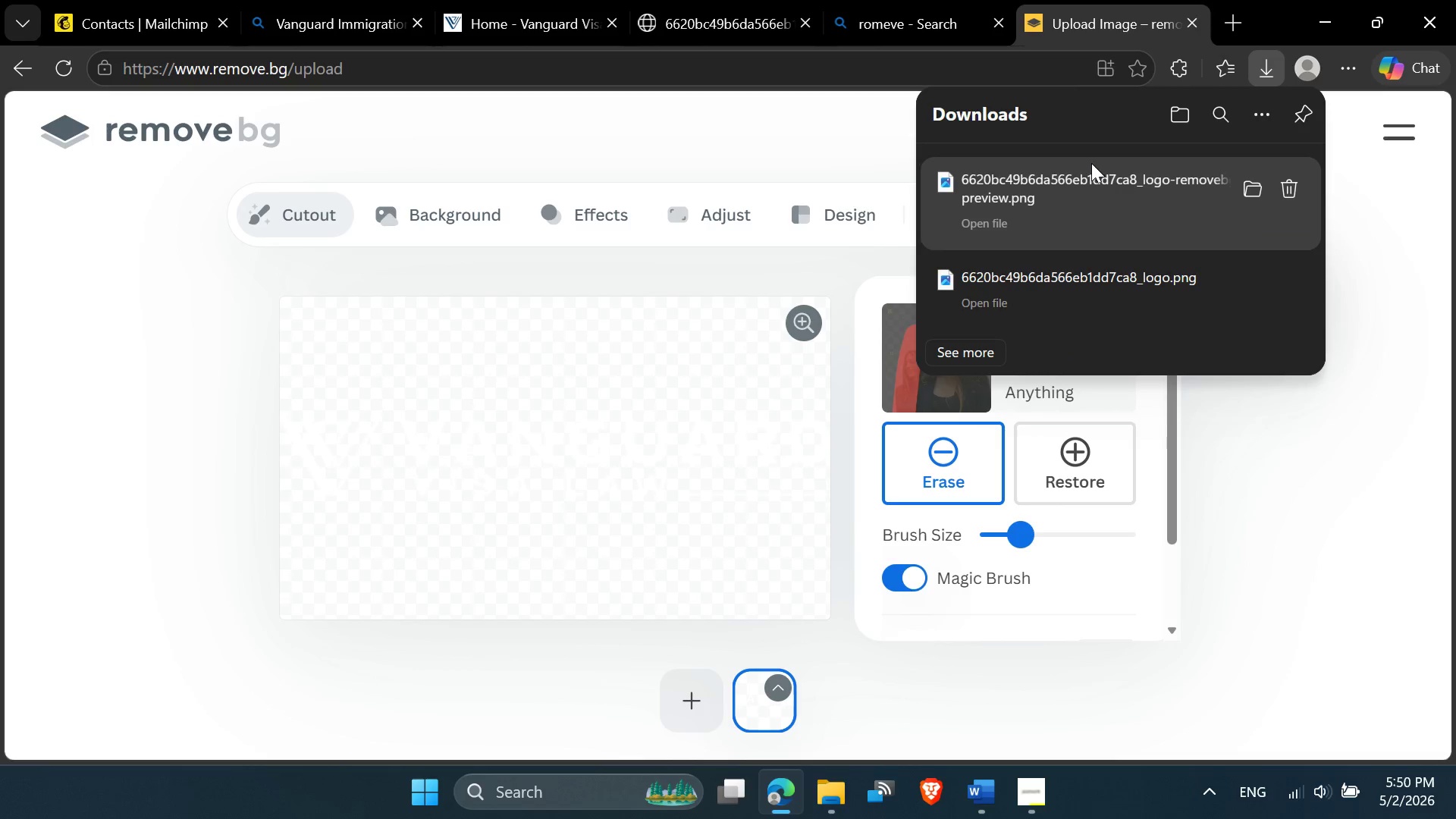 
double_click([1074, 196])
 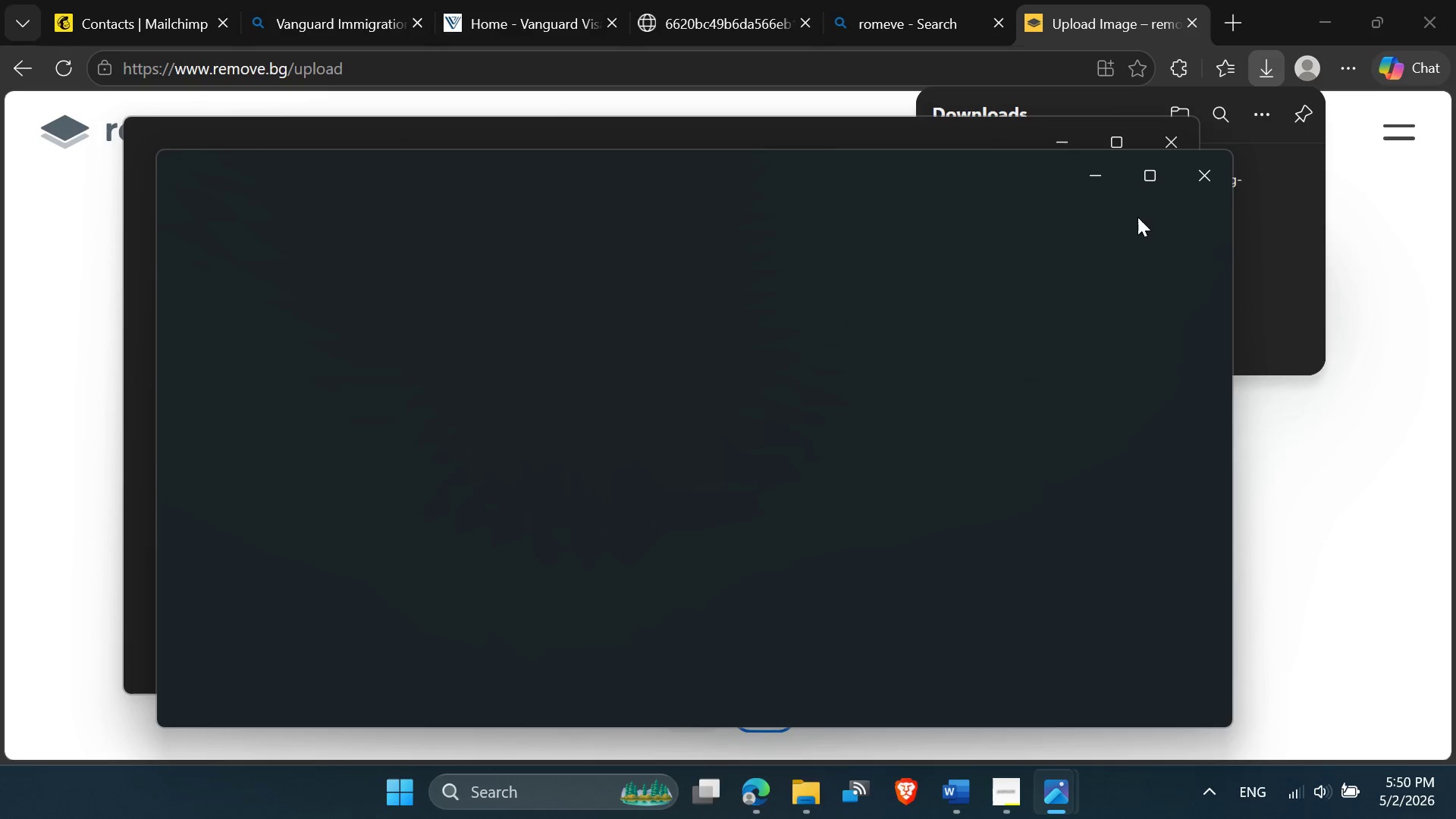 
wait(9.11)
 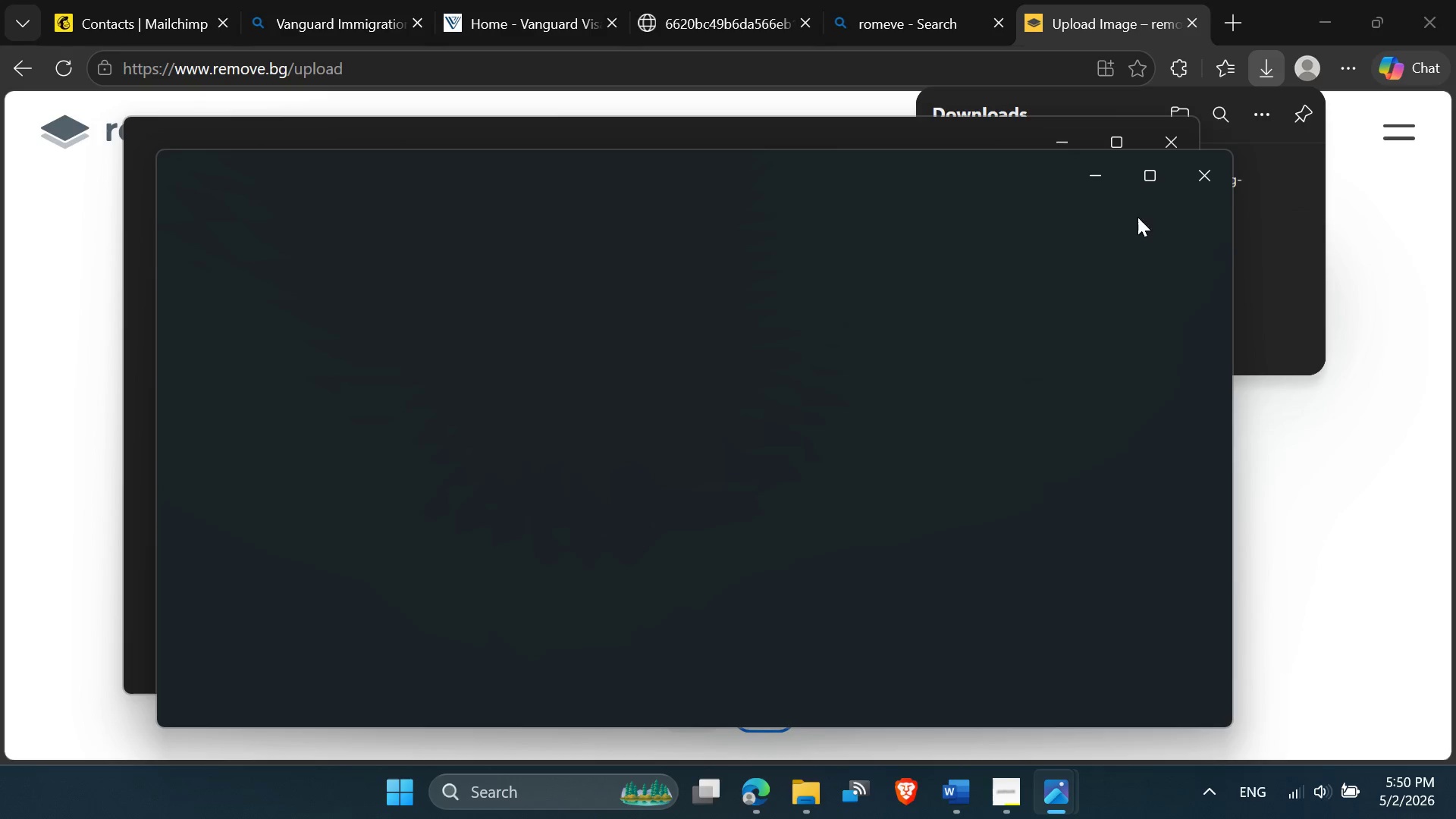 
left_click([1185, 172])
 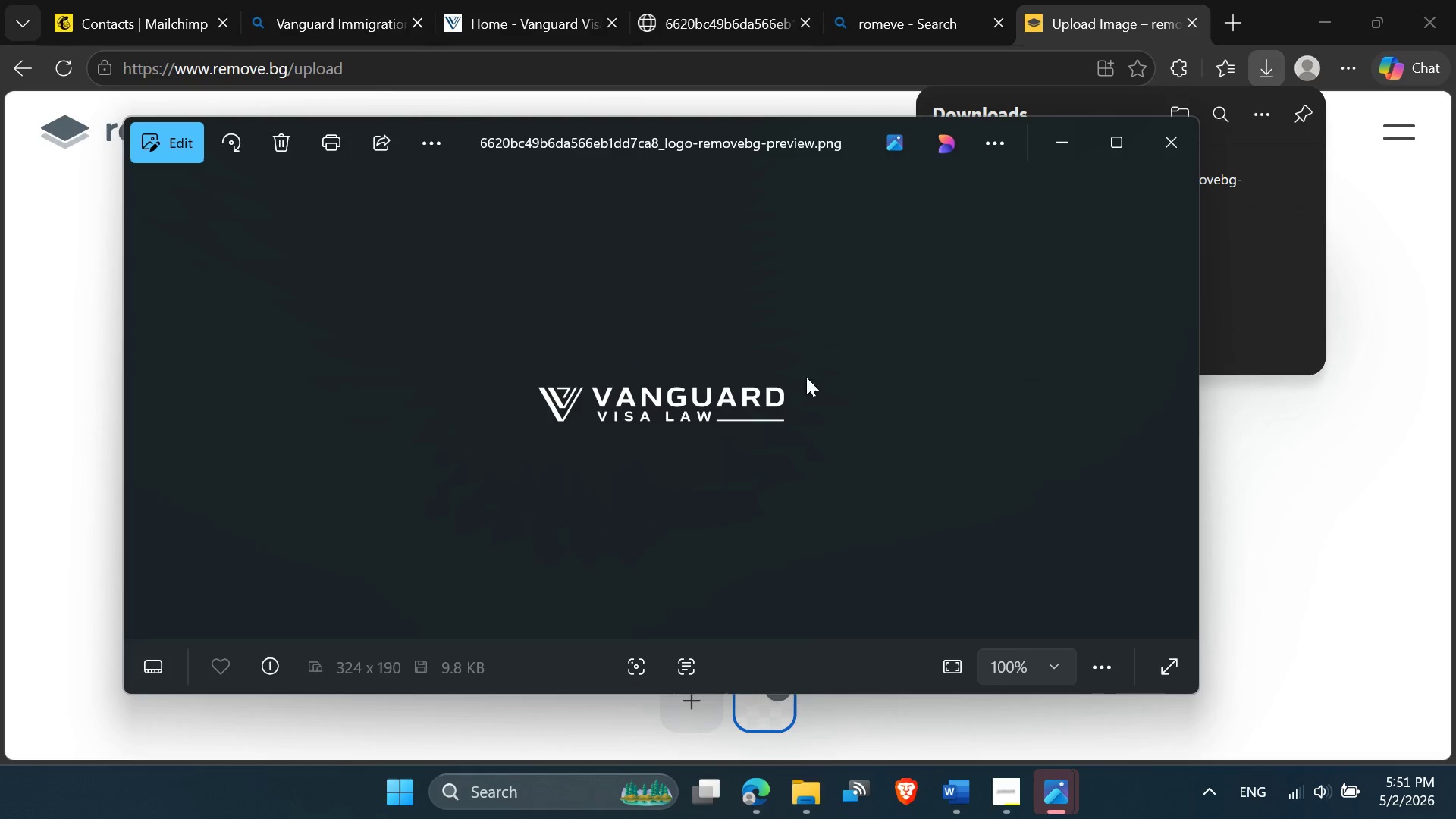 
mouse_move([1138, 164])
 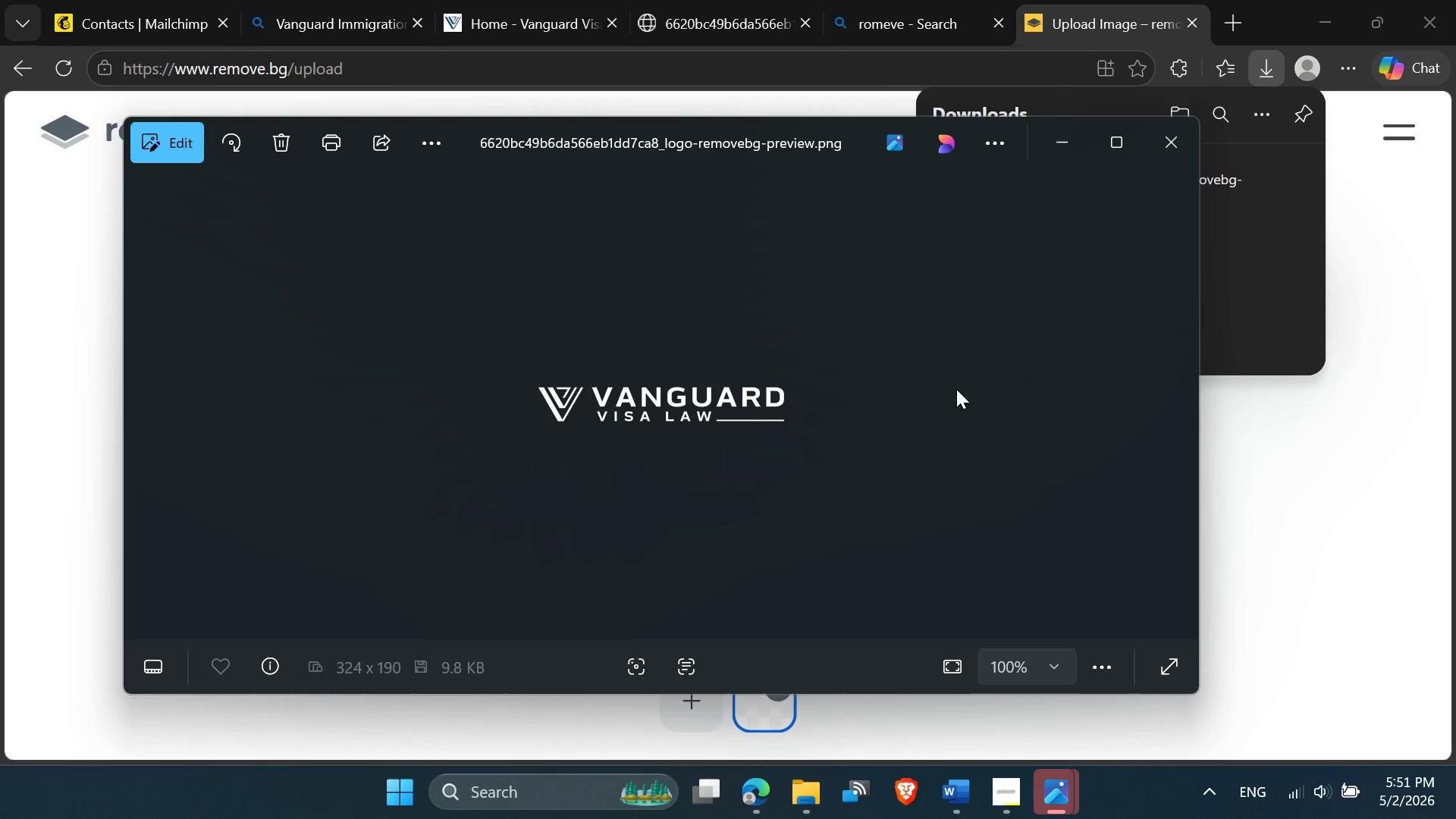 
left_click([1162, 146])
 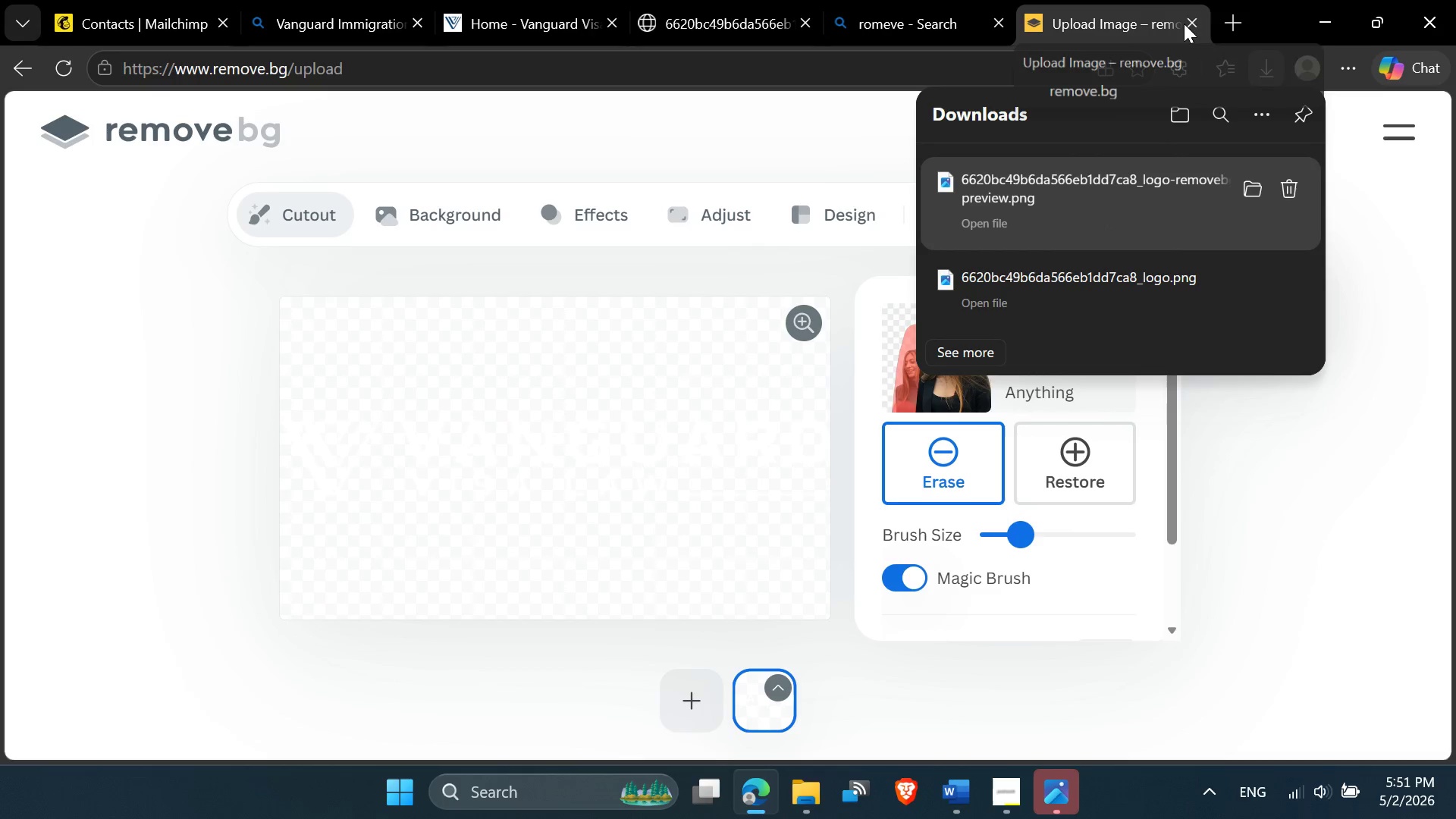 
wait(5.88)
 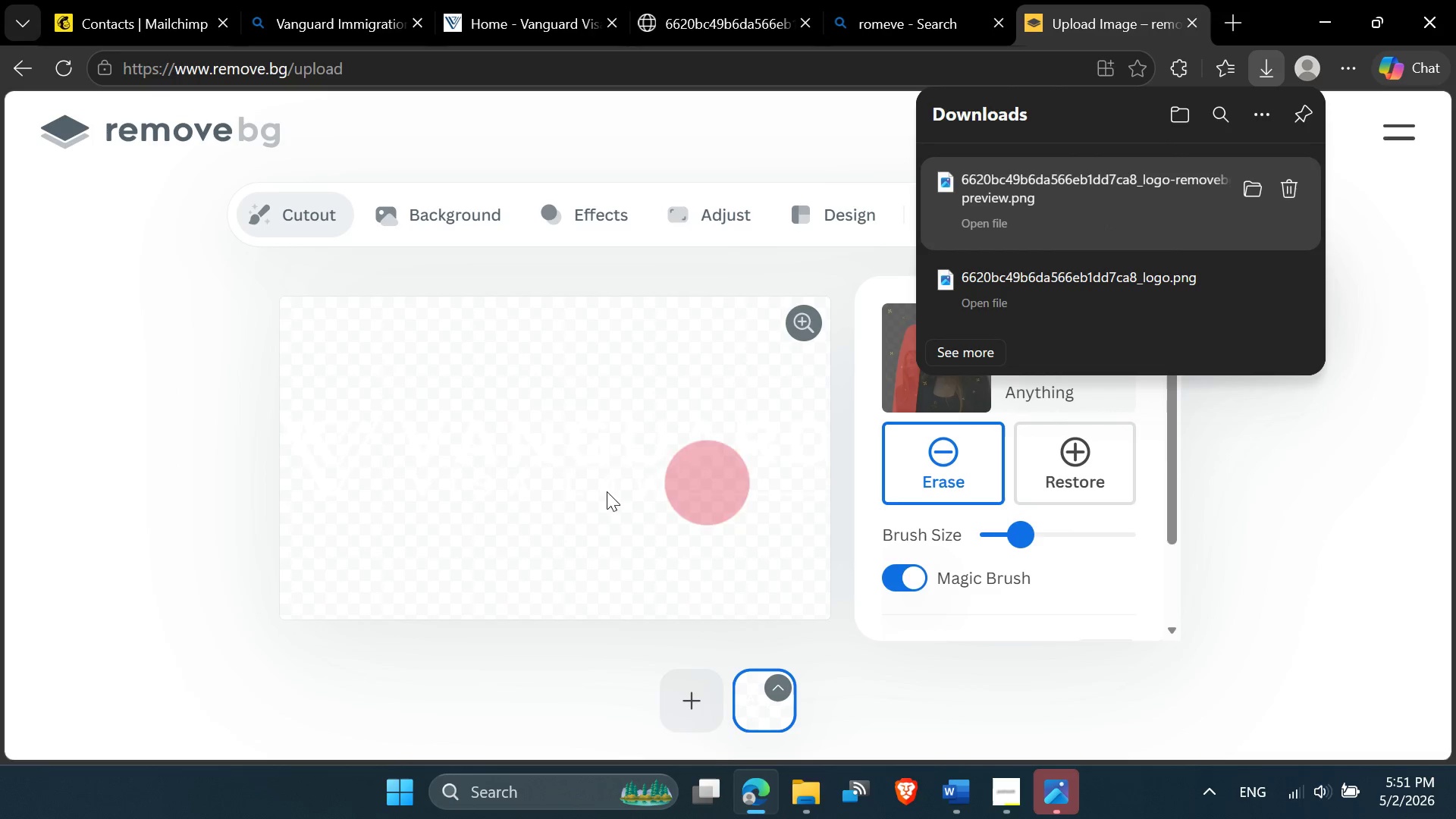 
left_click([1188, 20])
 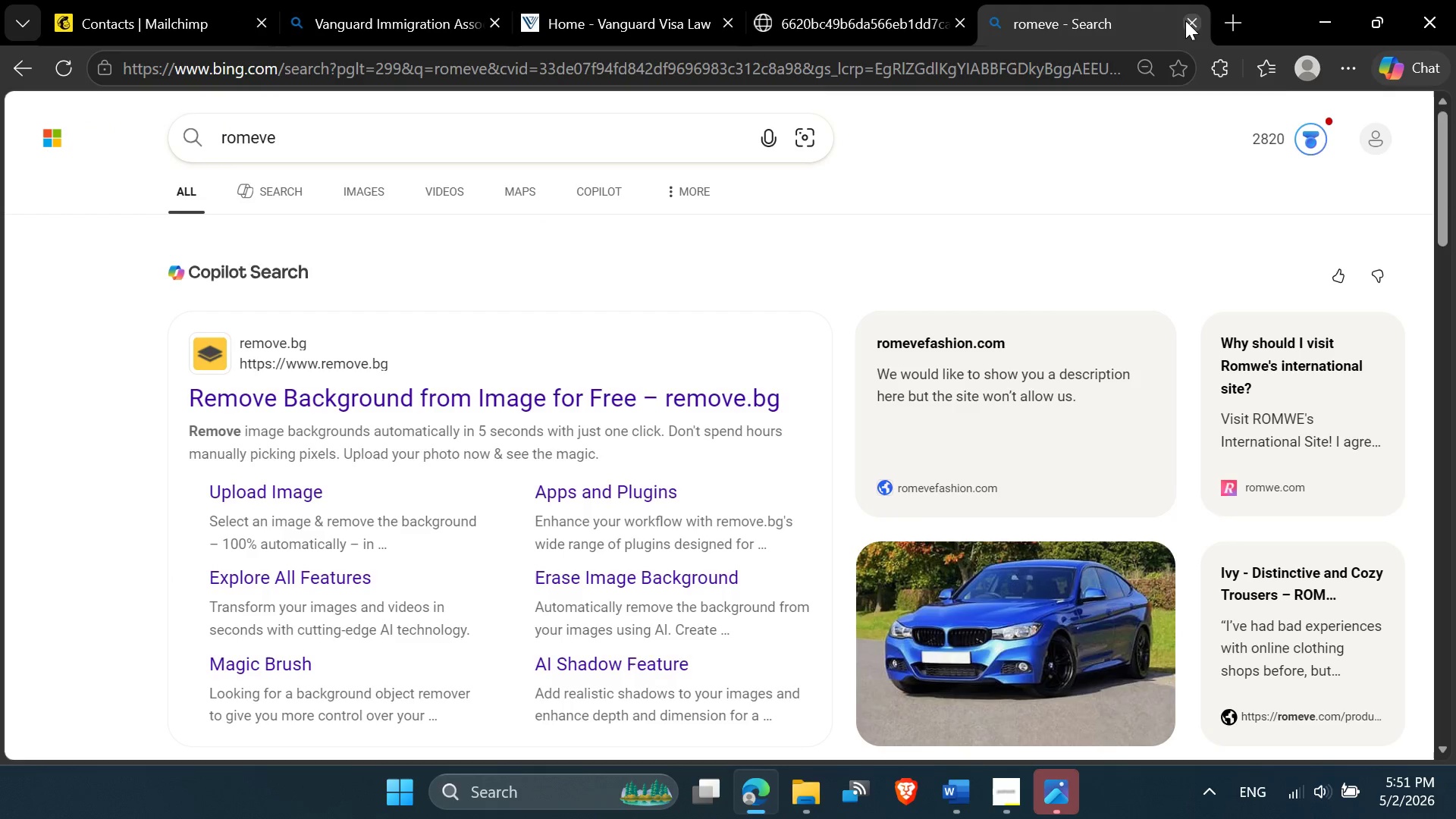 
left_click([1187, 20])
 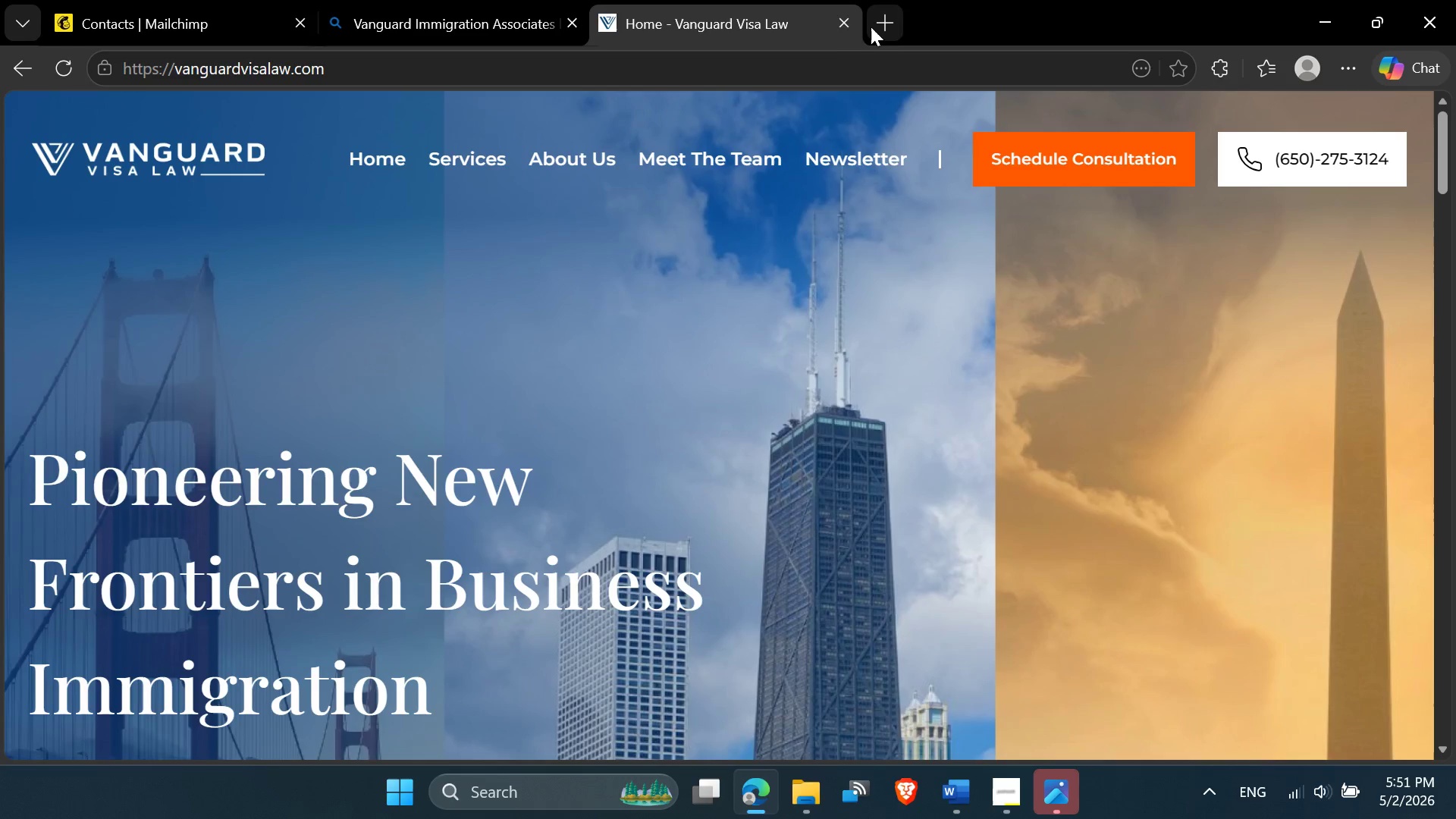 
left_click([467, 37])
 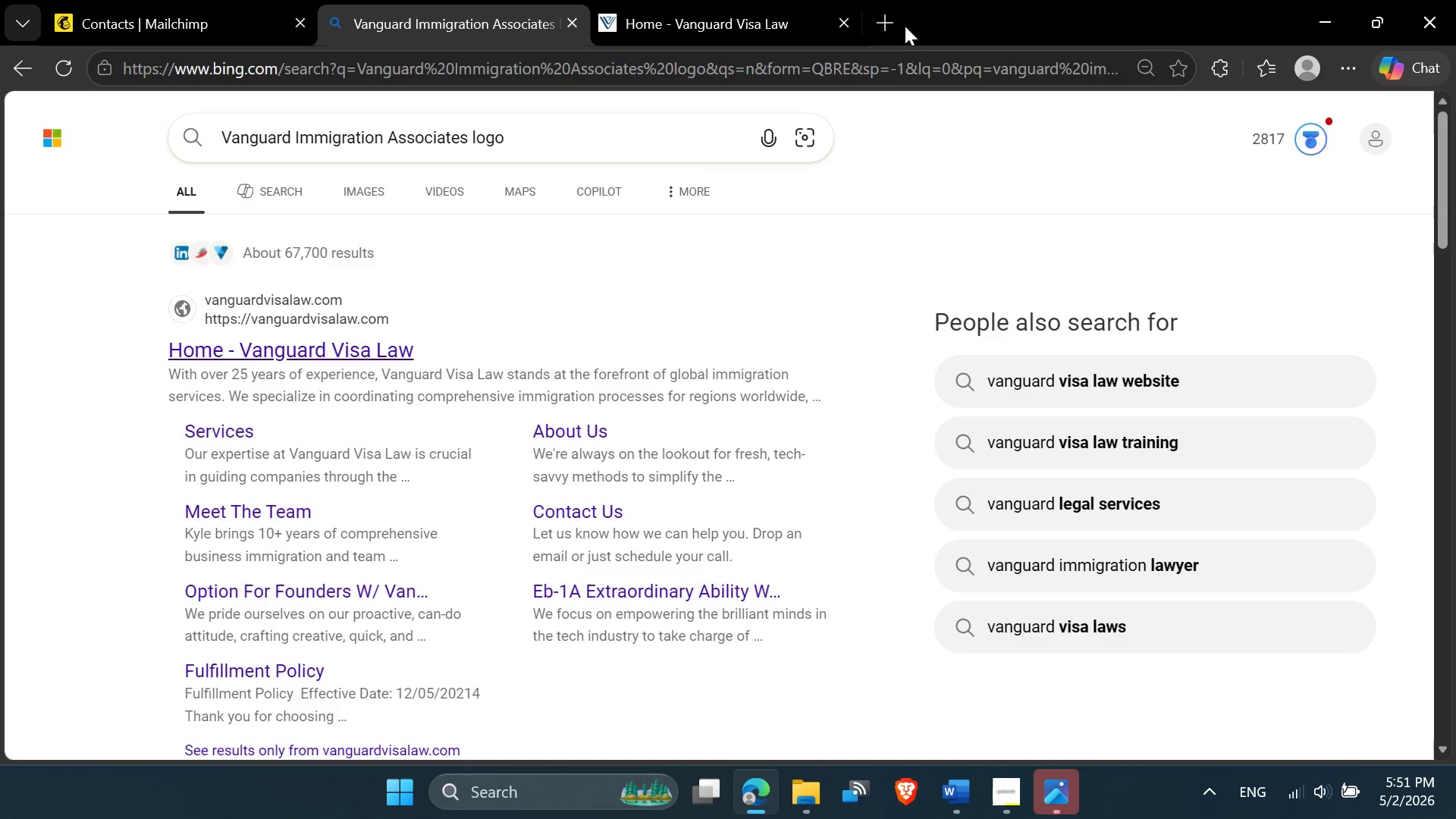 
left_click([886, 27])
 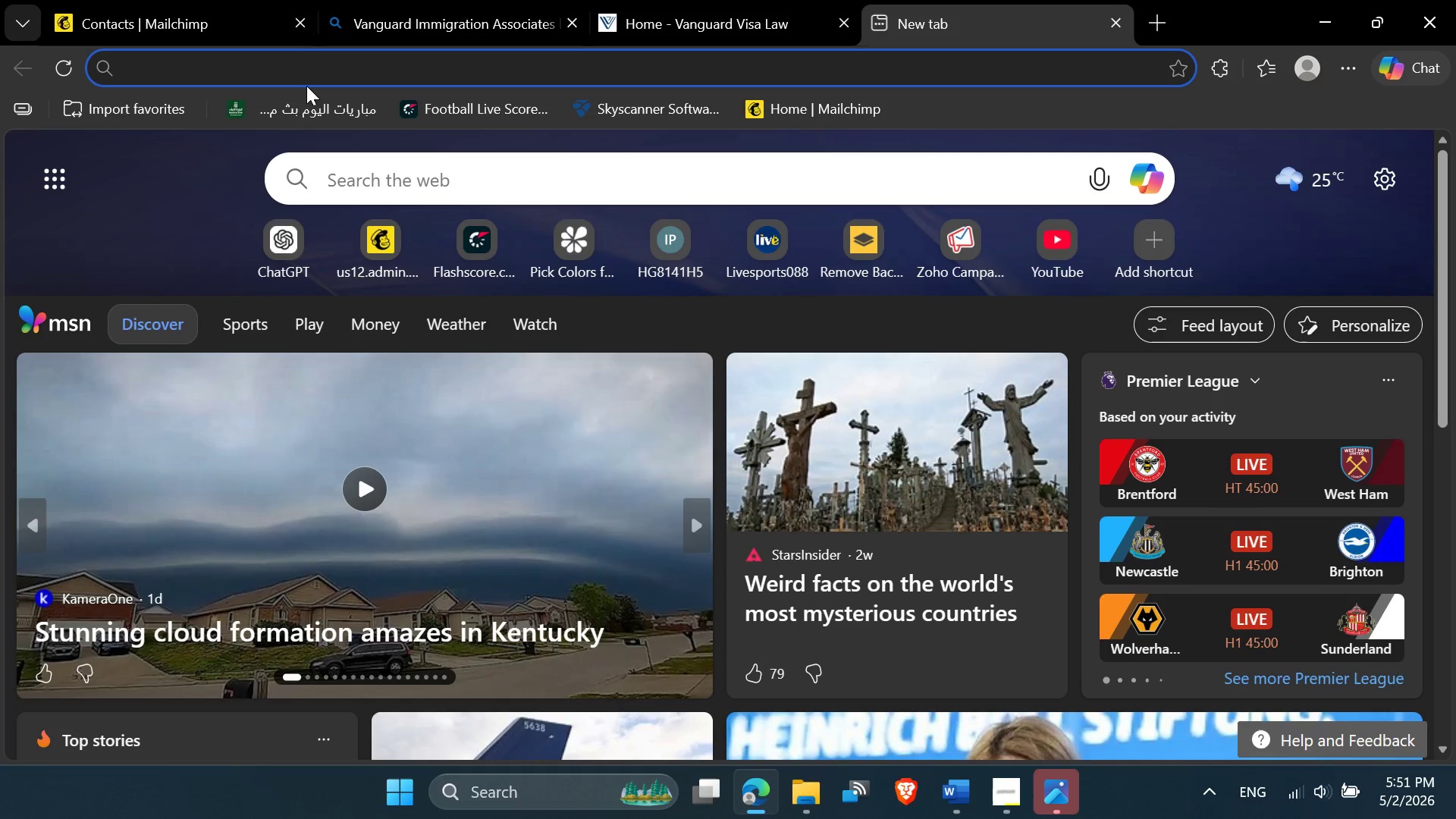 
wait(5.58)
 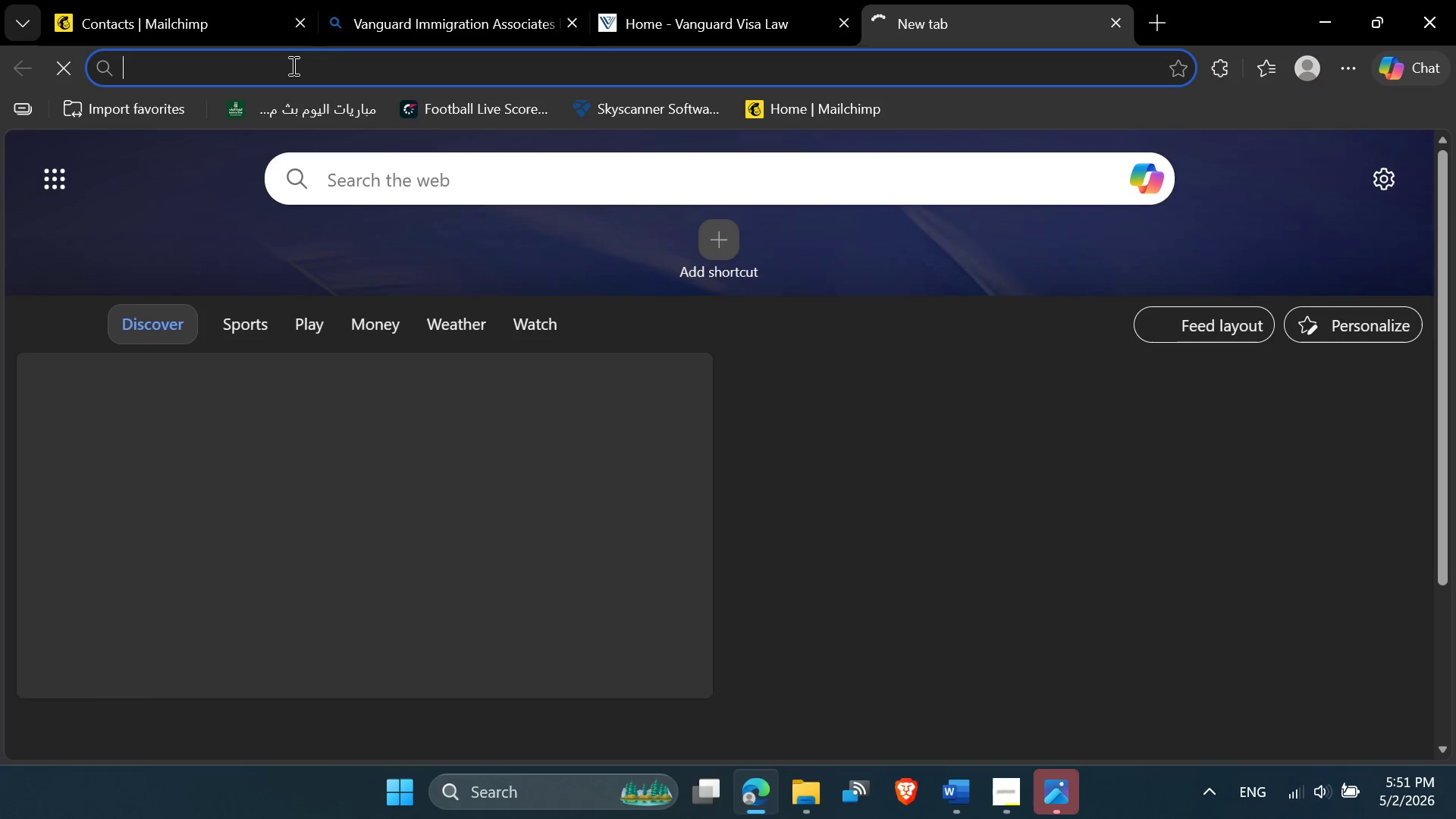 
type(pick)
 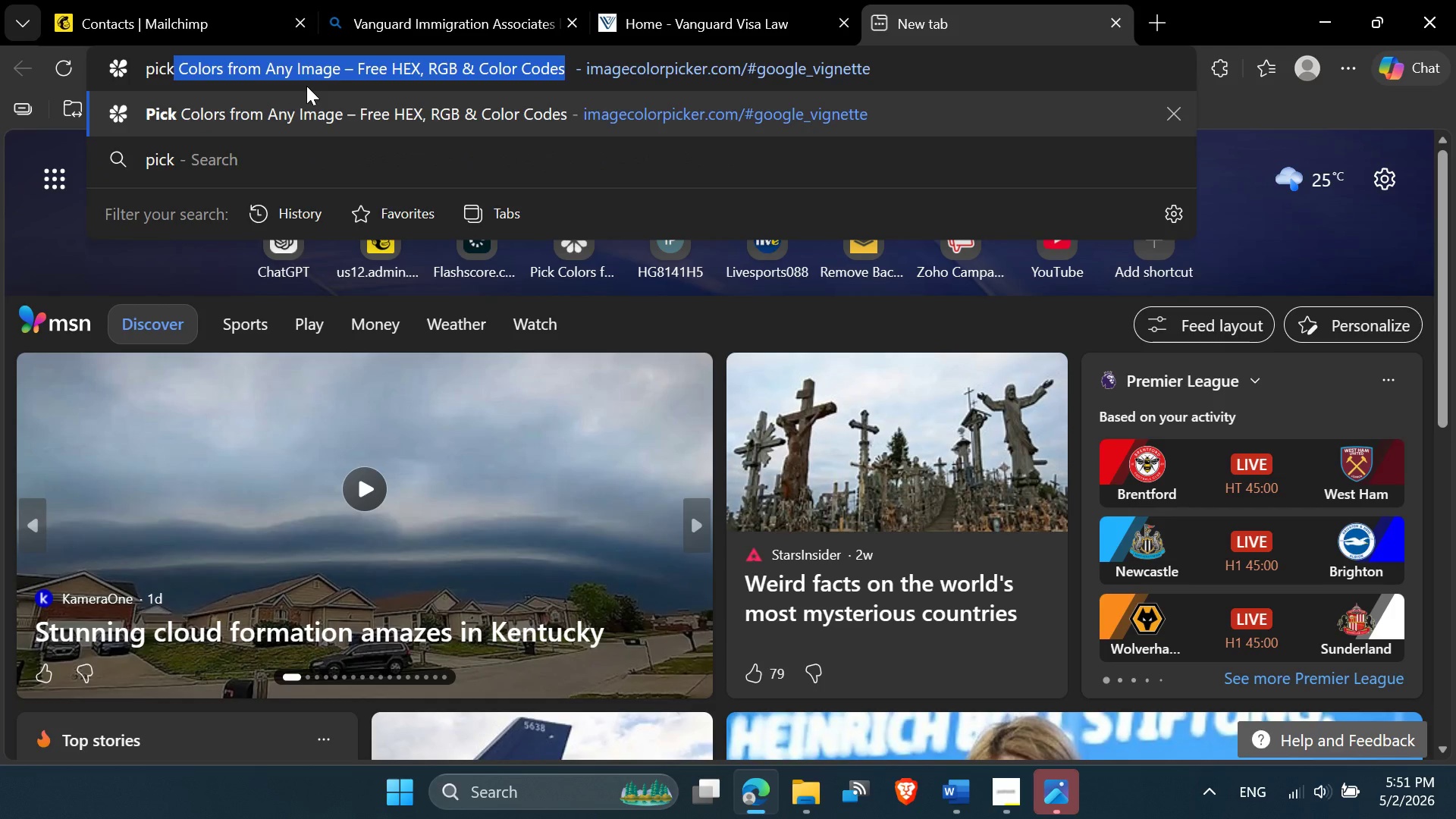 
key(Enter)
 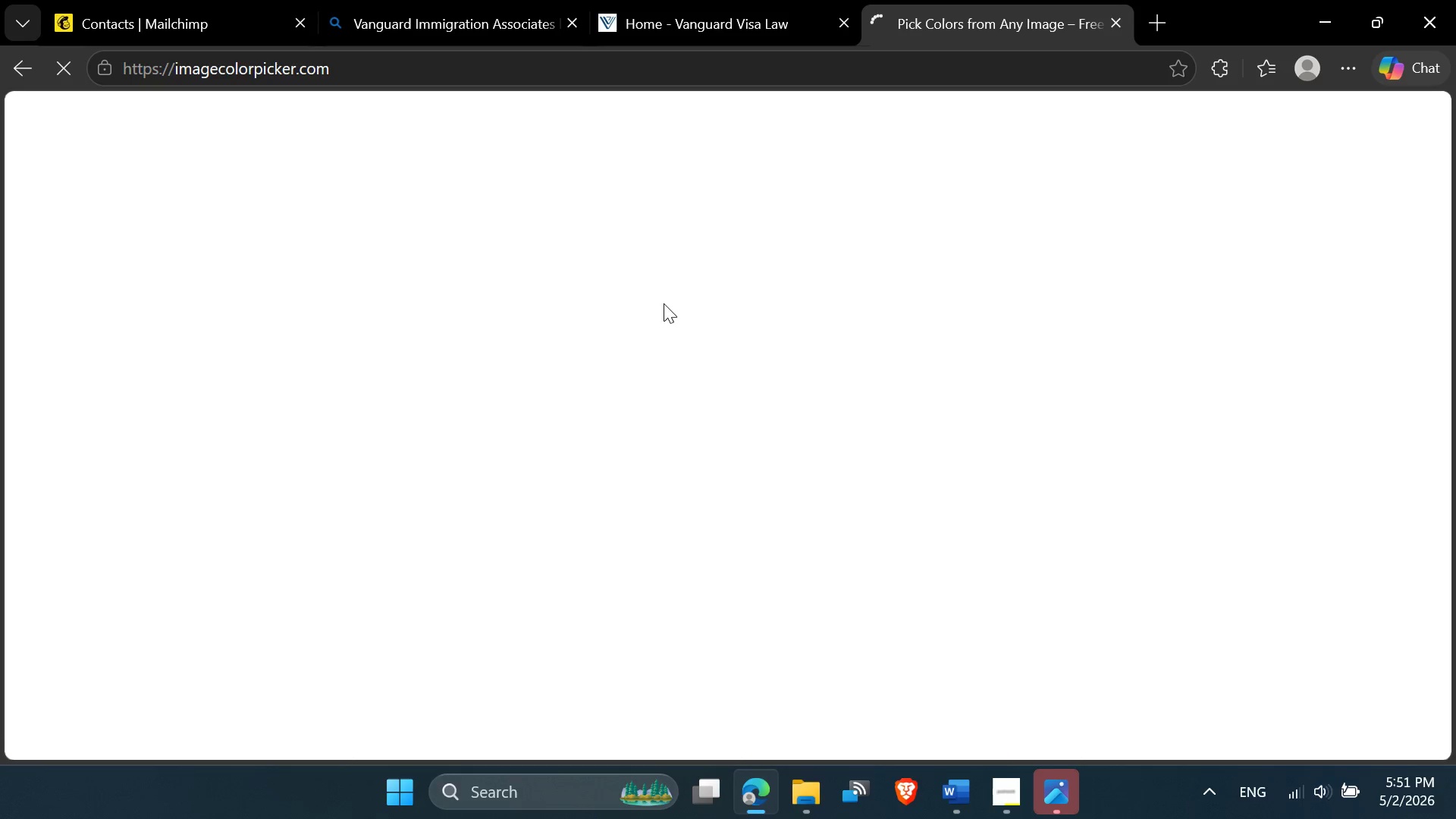 
scroll: coordinate [876, 579], scroll_direction: down, amount: 7.0
 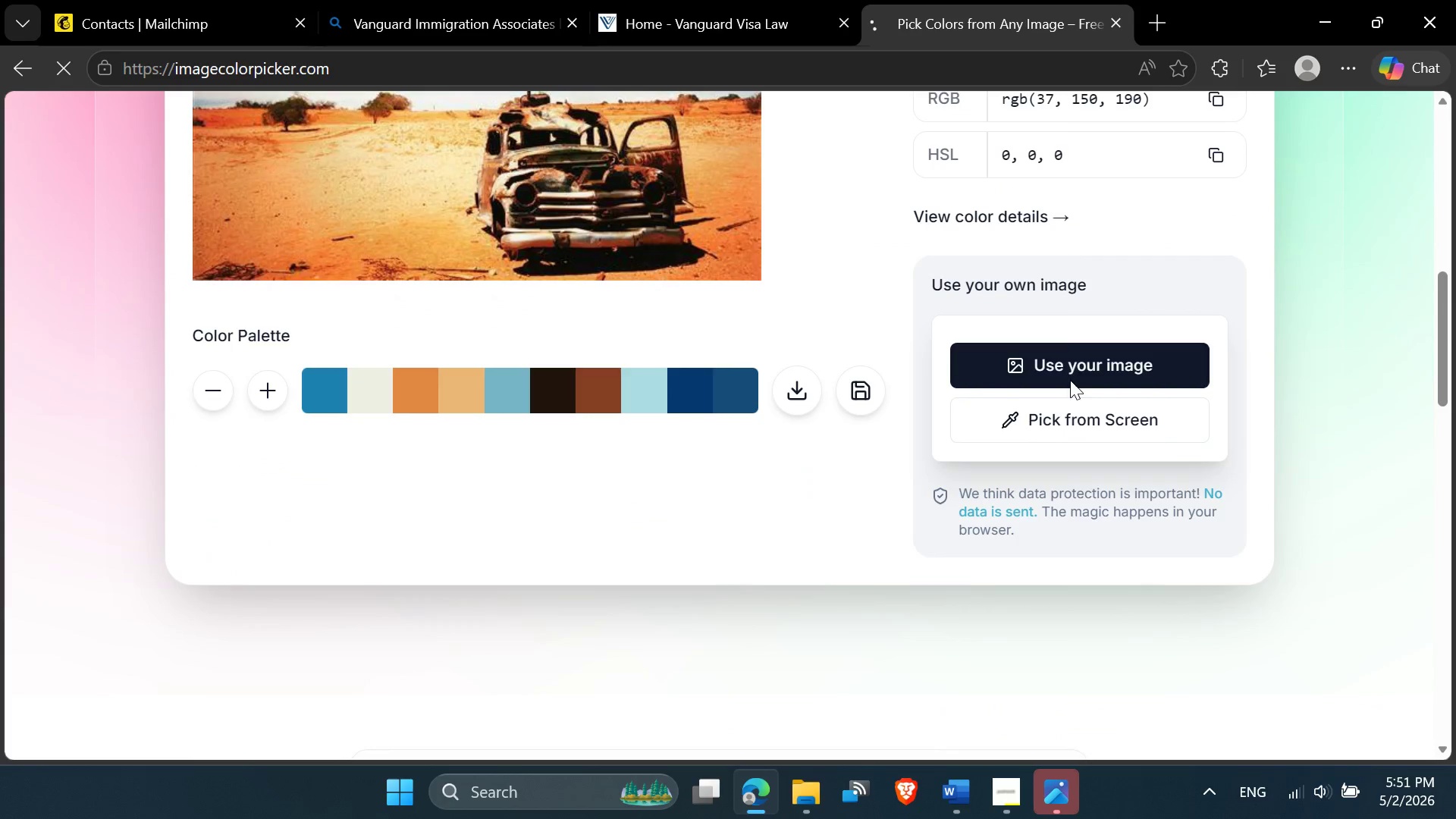 
left_click([1072, 358])
 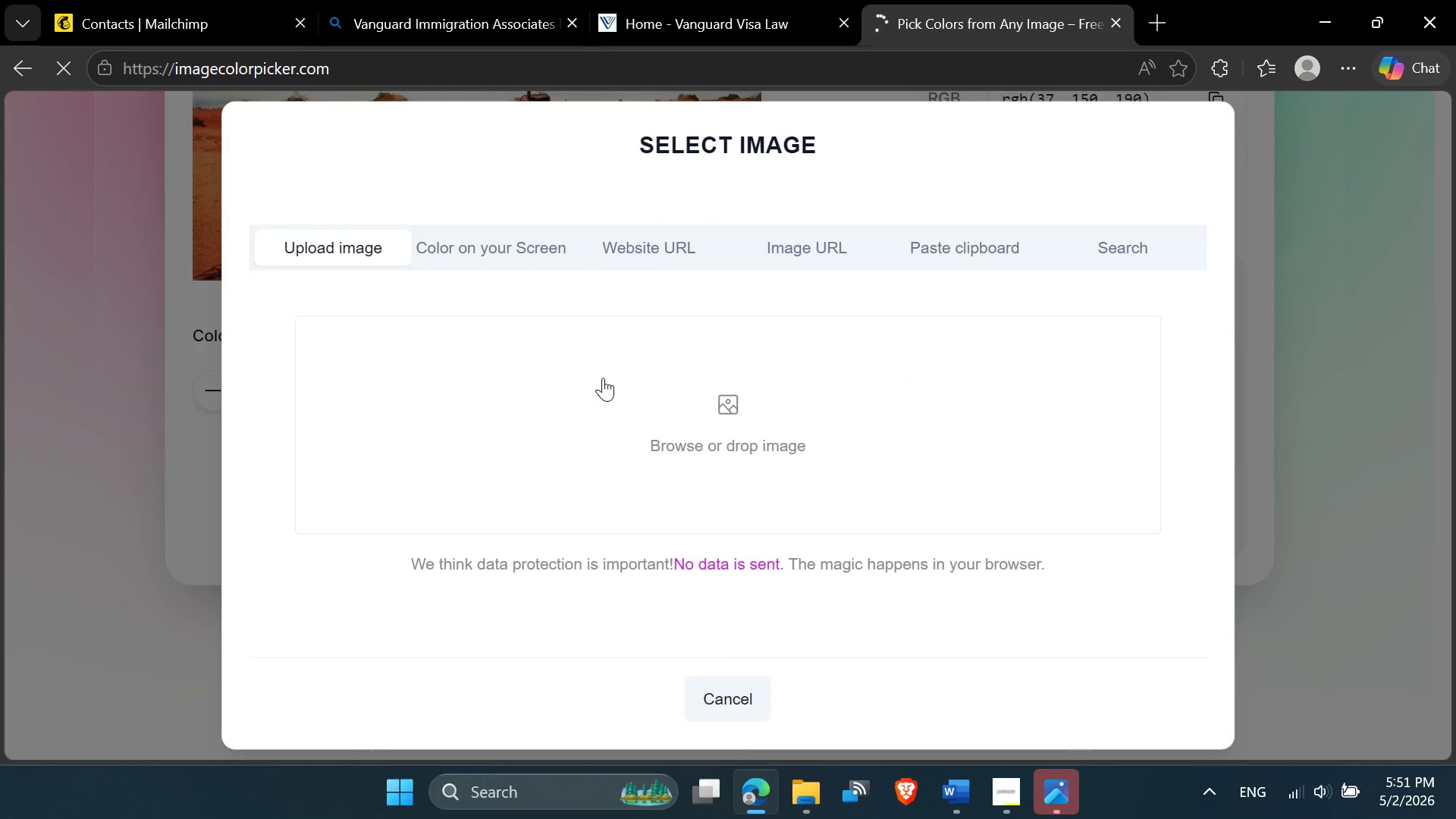 
left_click([703, 405])
 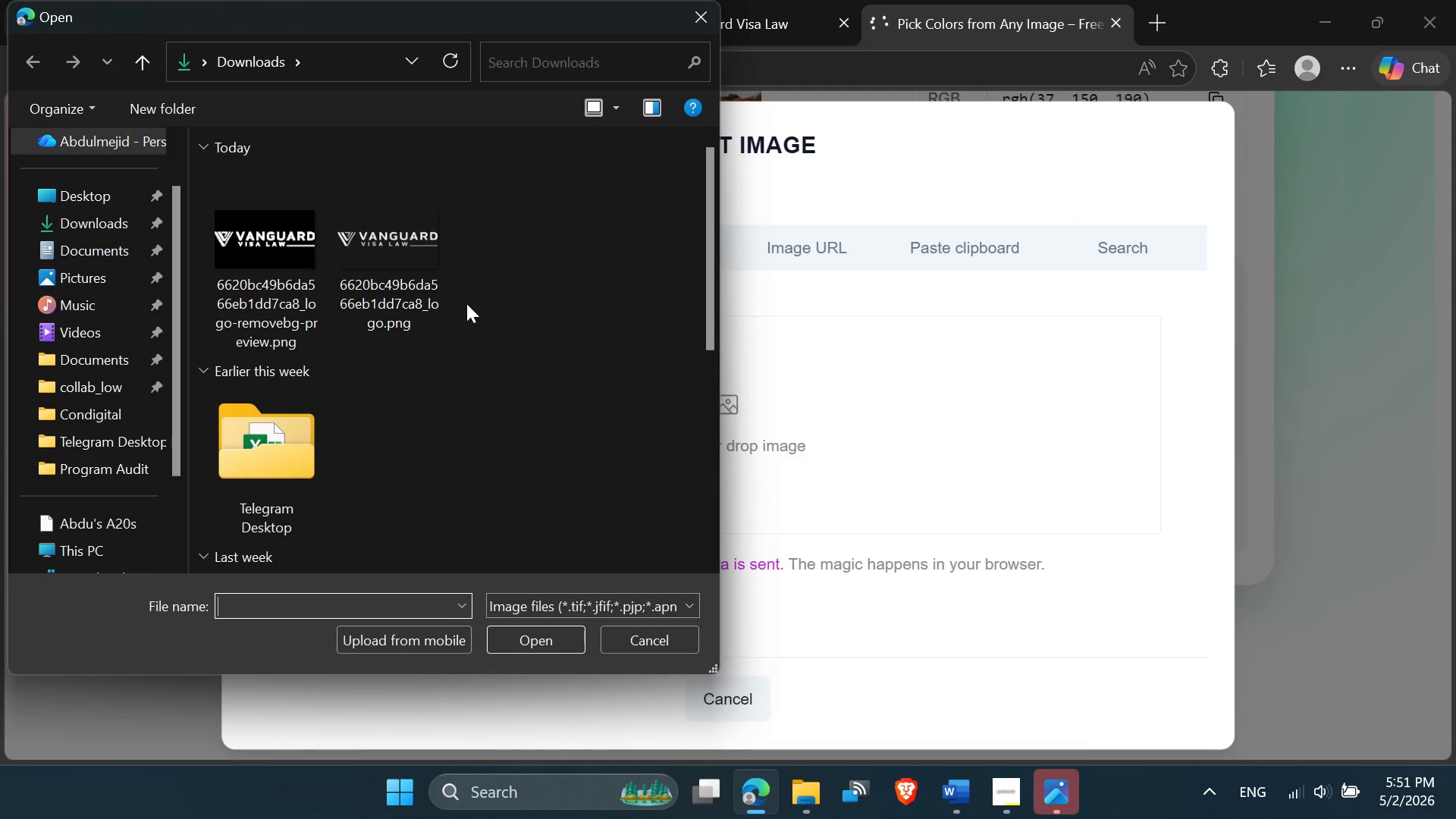 
wait(5.84)
 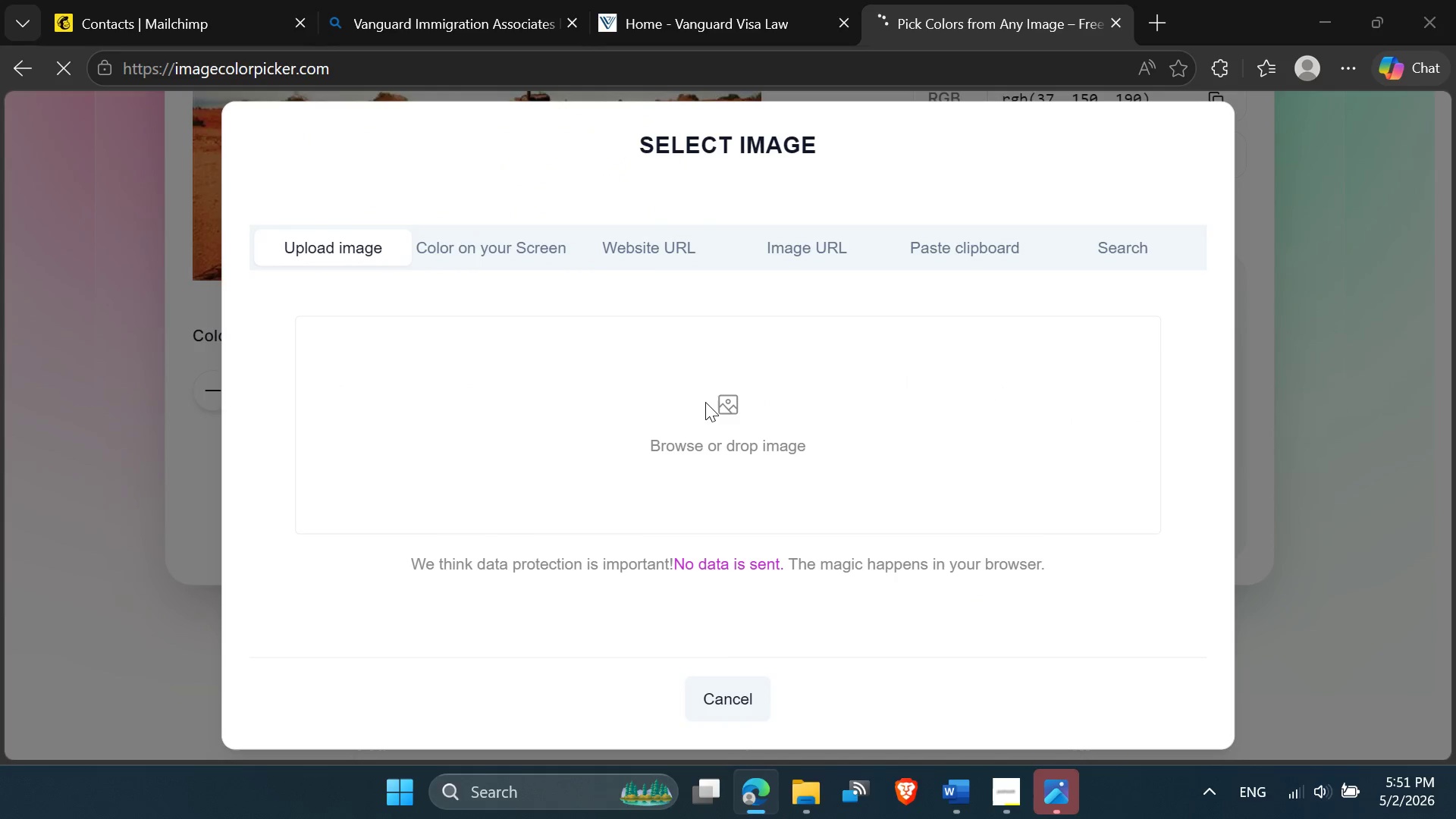 
mouse_move([379, 275])
 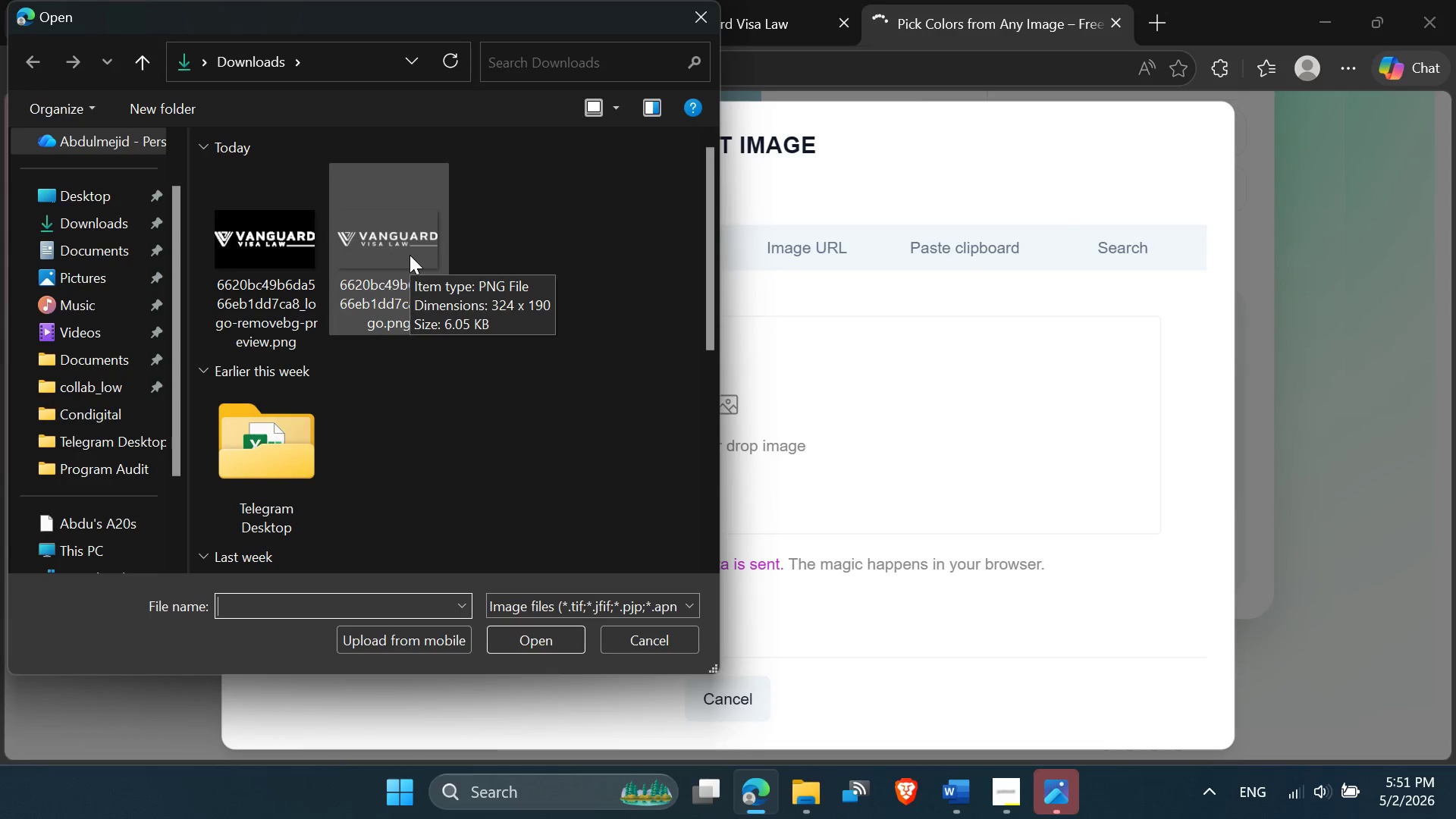 
double_click([410, 256])
 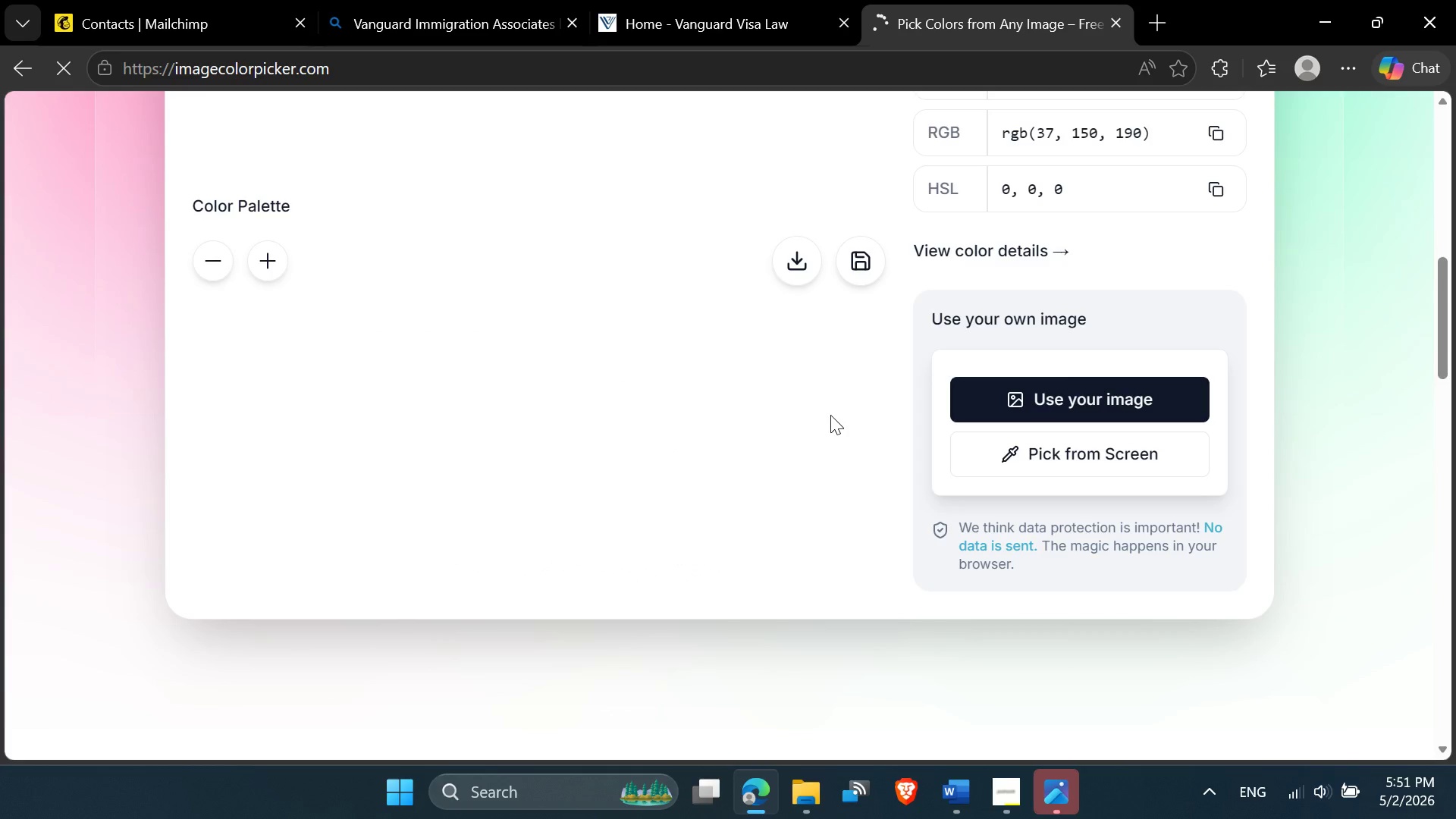 
scroll: coordinate [672, 482], scroll_direction: up, amount: 3.0
 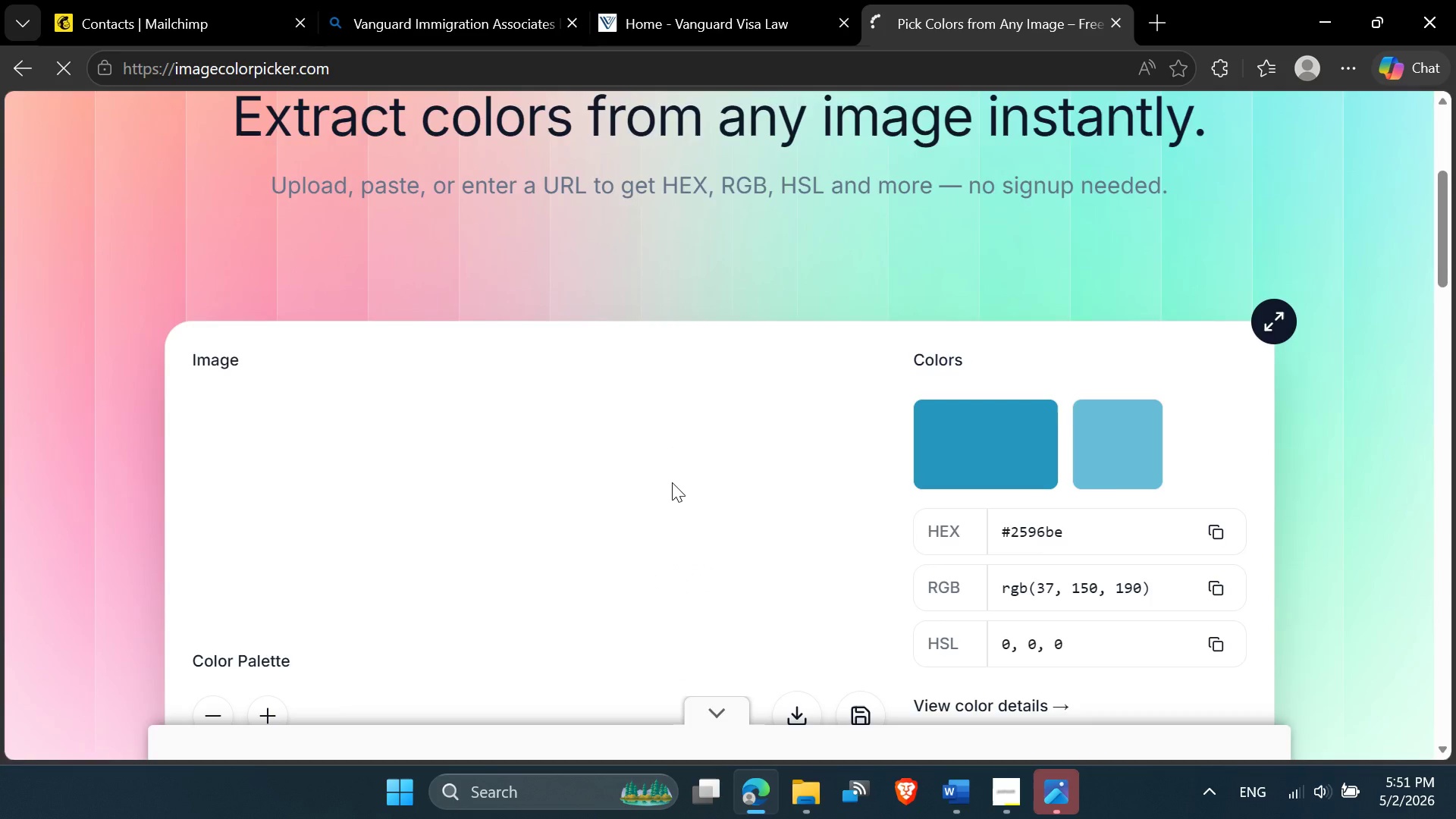 
scroll: coordinate [672, 483], scroll_direction: down, amount: 2.0
 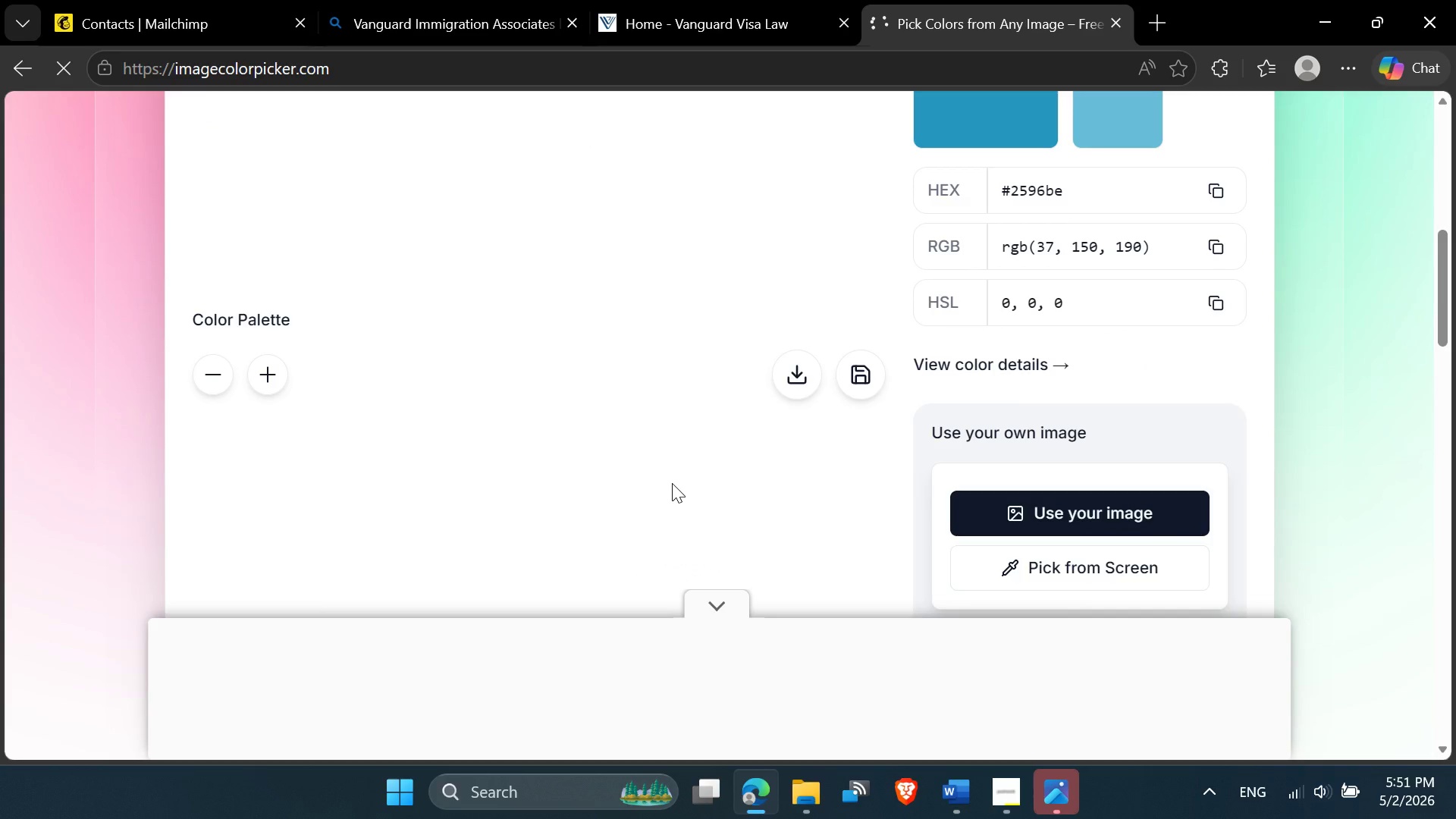 
scroll: coordinate [672, 482], scroll_direction: none, amount: 0.0
 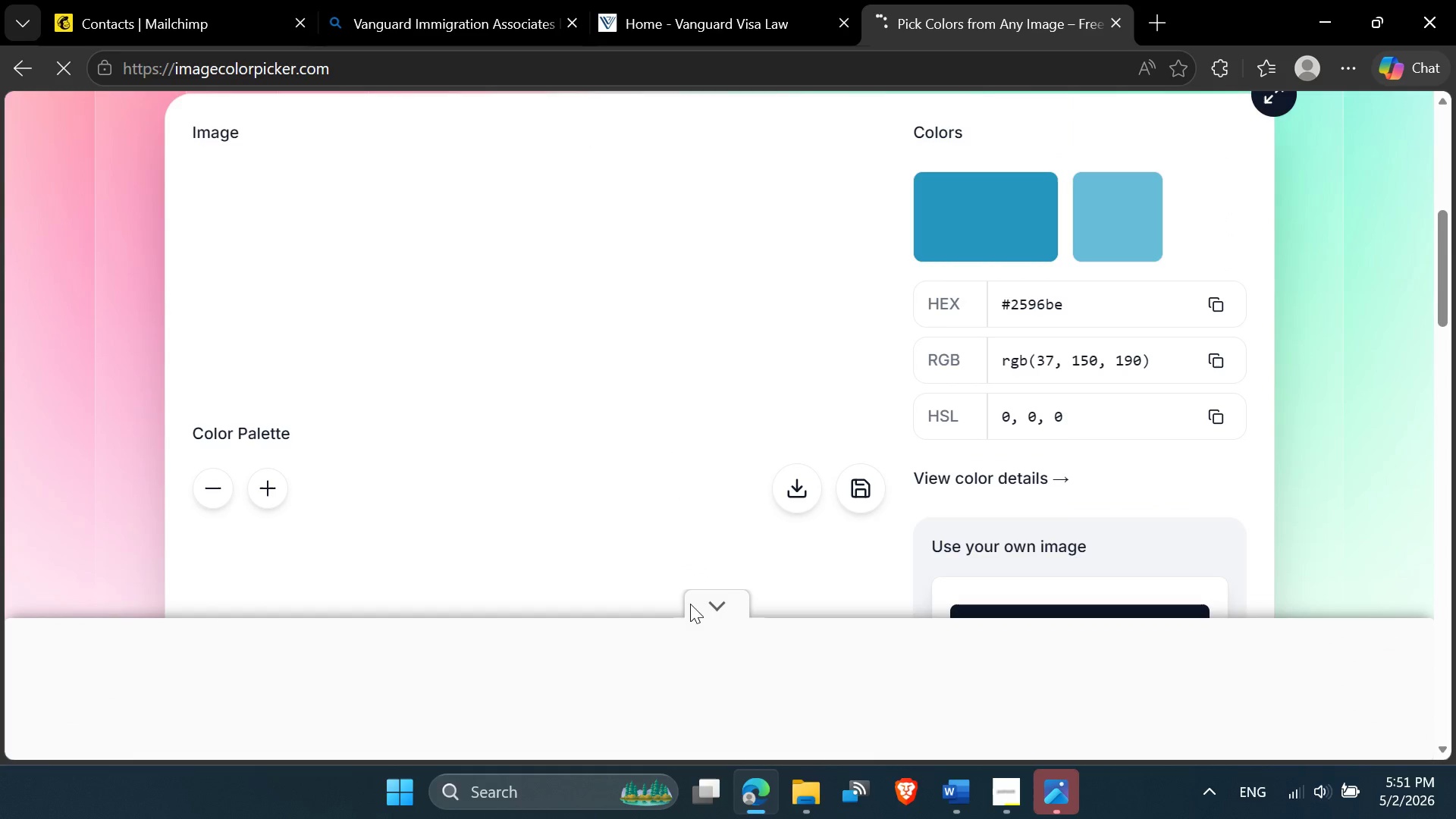 
left_click([704, 606])
 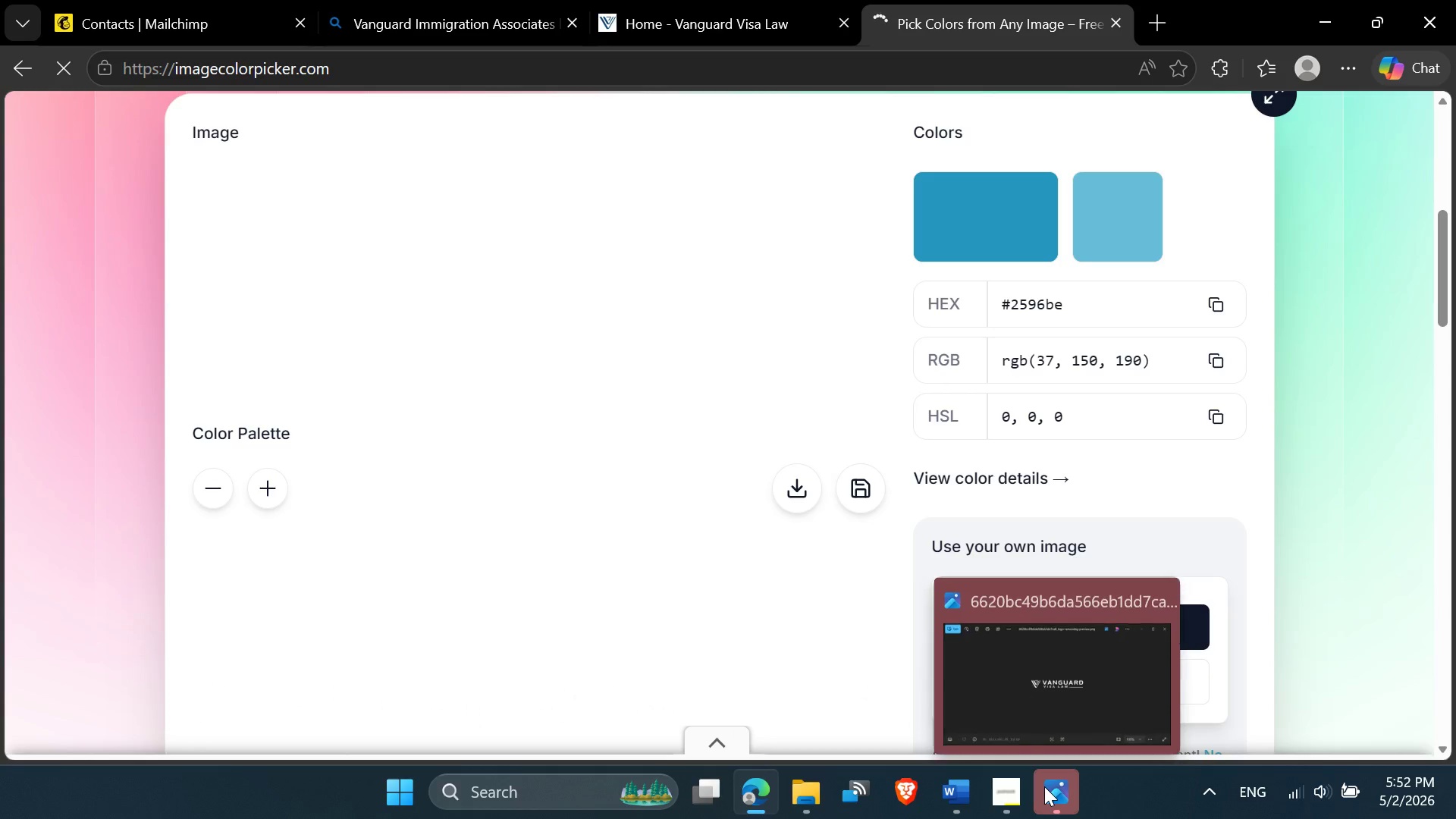 
left_click([1048, 704])
 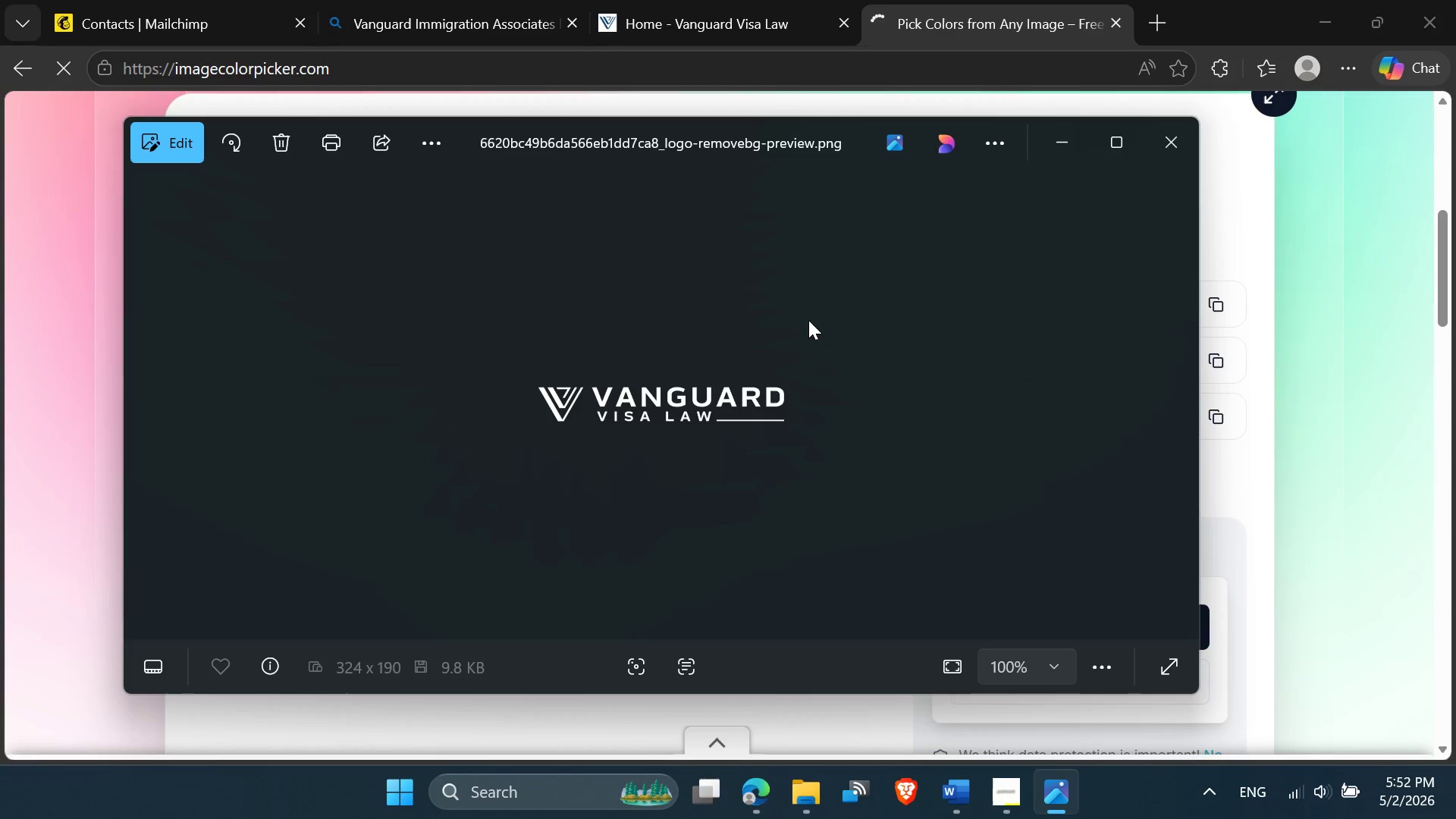 
key(PrintScreen)
 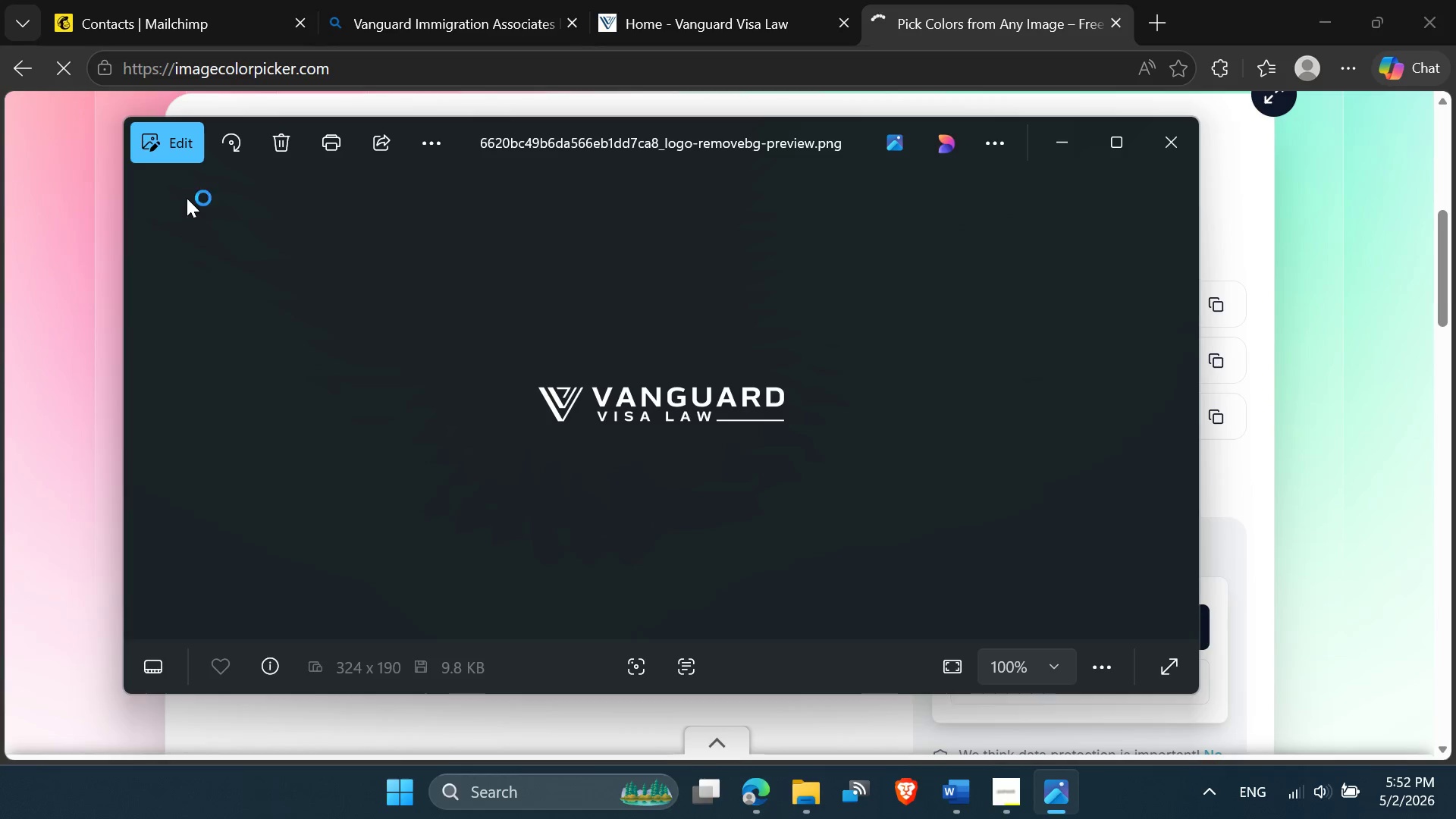 
left_click_drag(start_coordinate=[192, 191], to_coordinate=[1163, 604])
 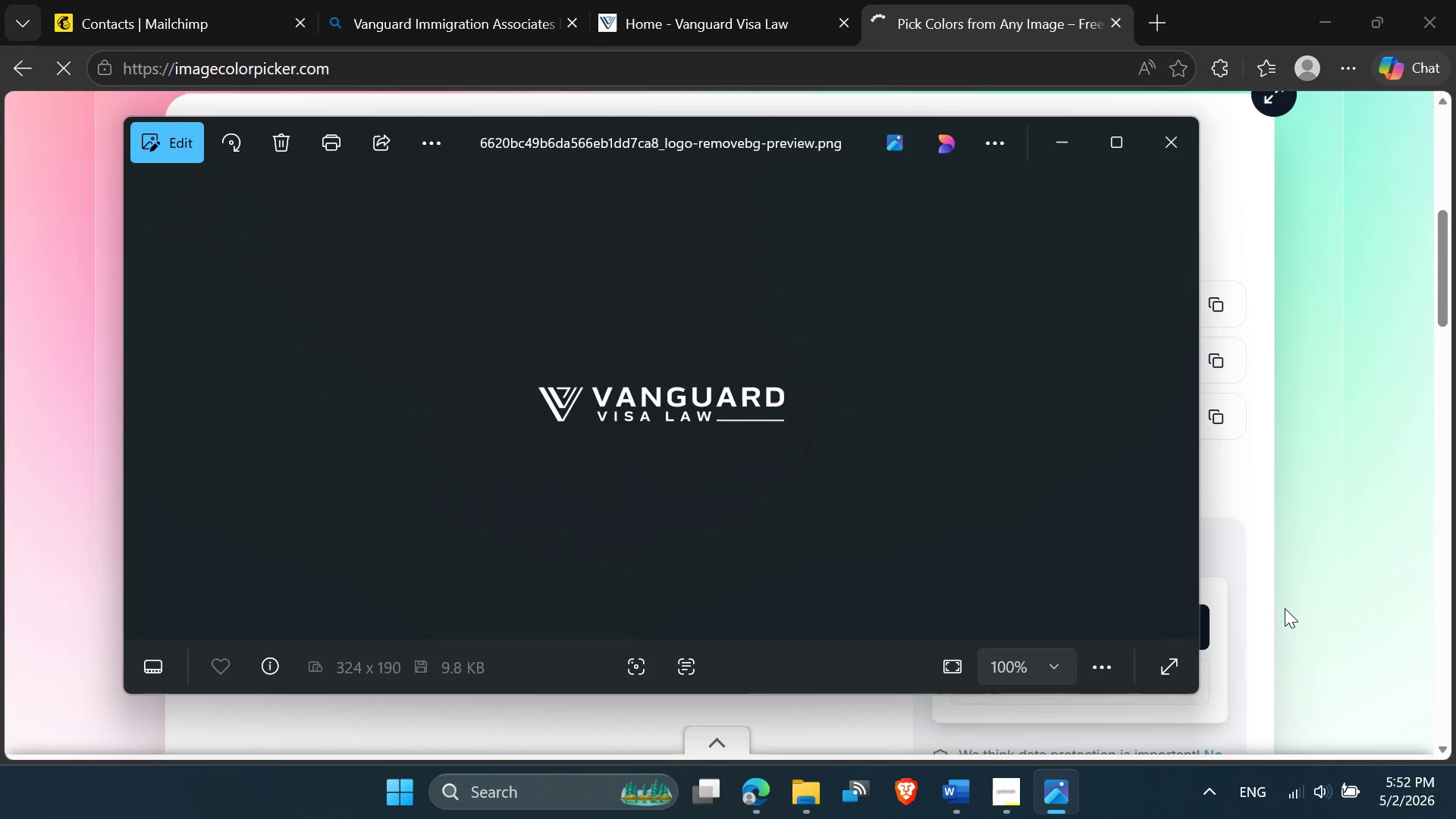 
left_click([1250, 507])
 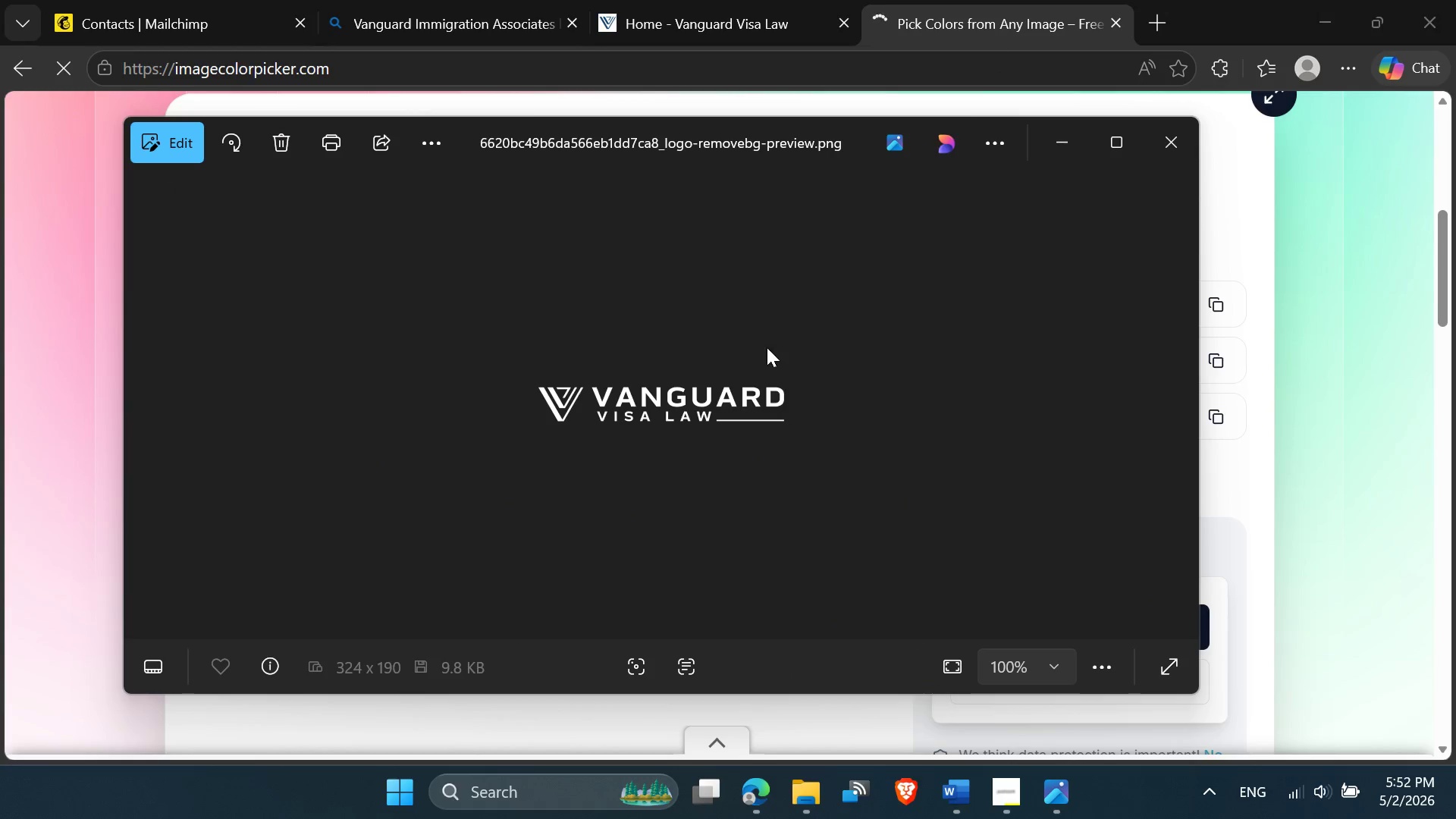 
mouse_move([1034, 158])
 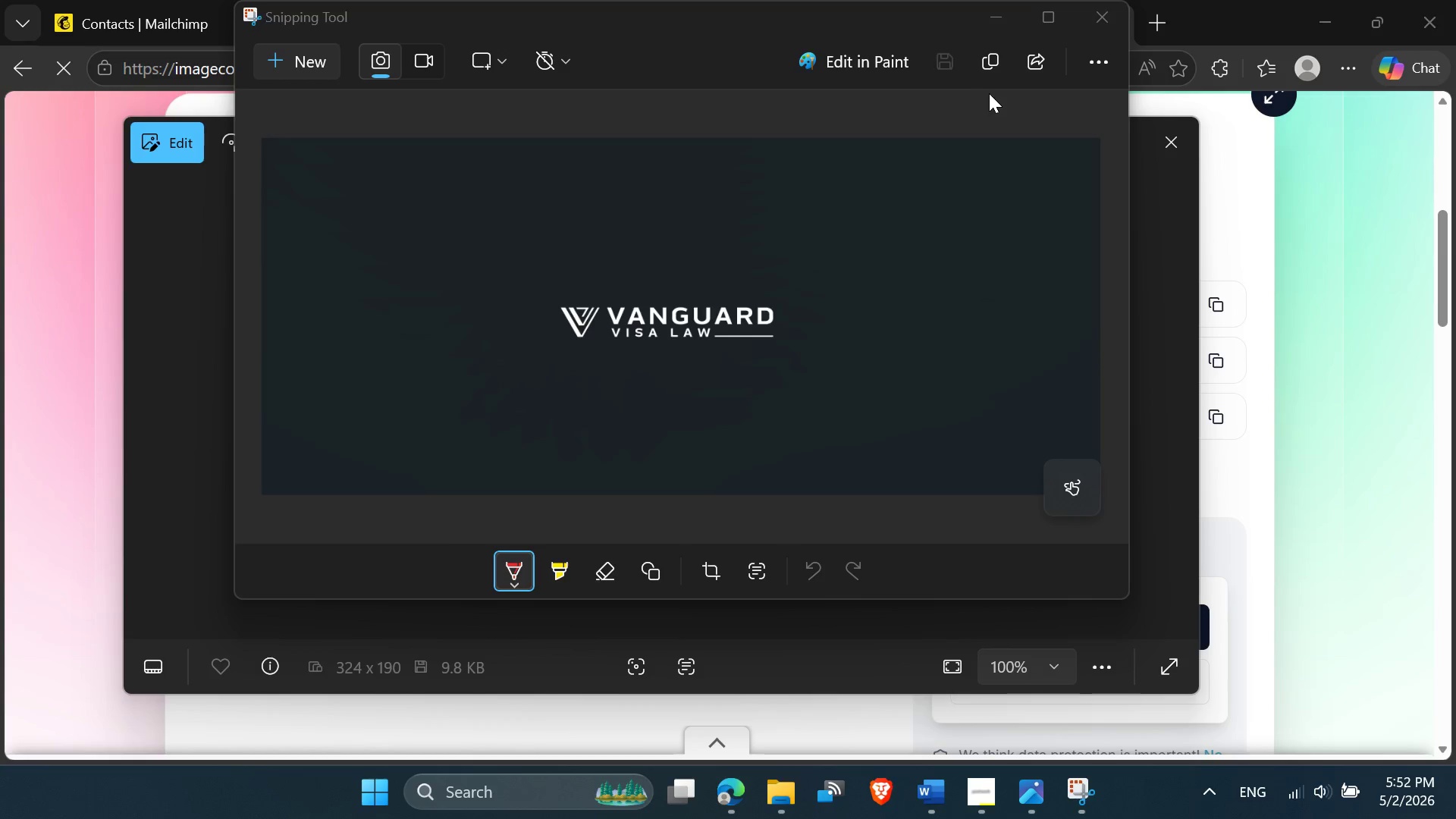 
left_click([934, 71])
 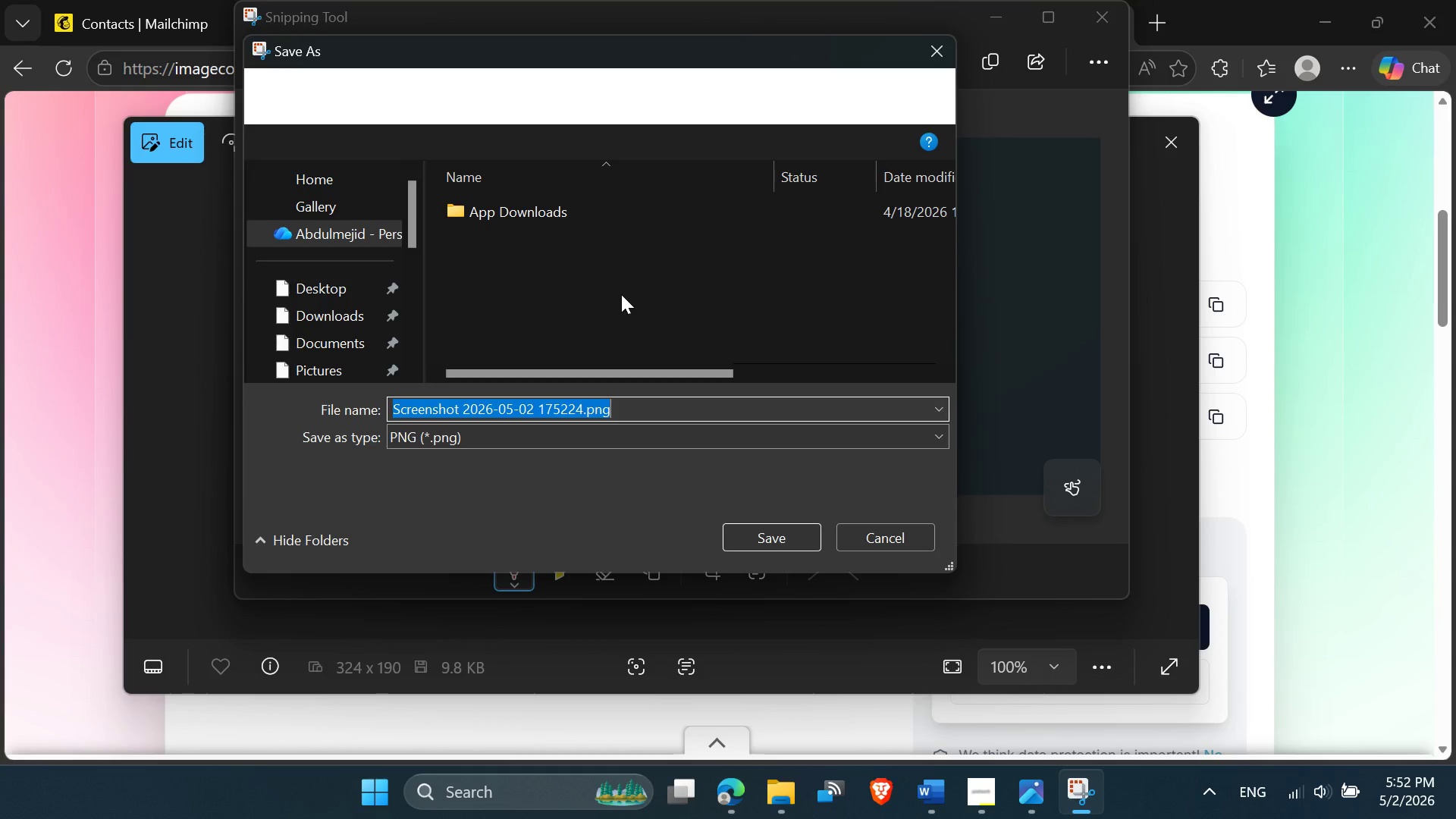 
wait(5.22)
 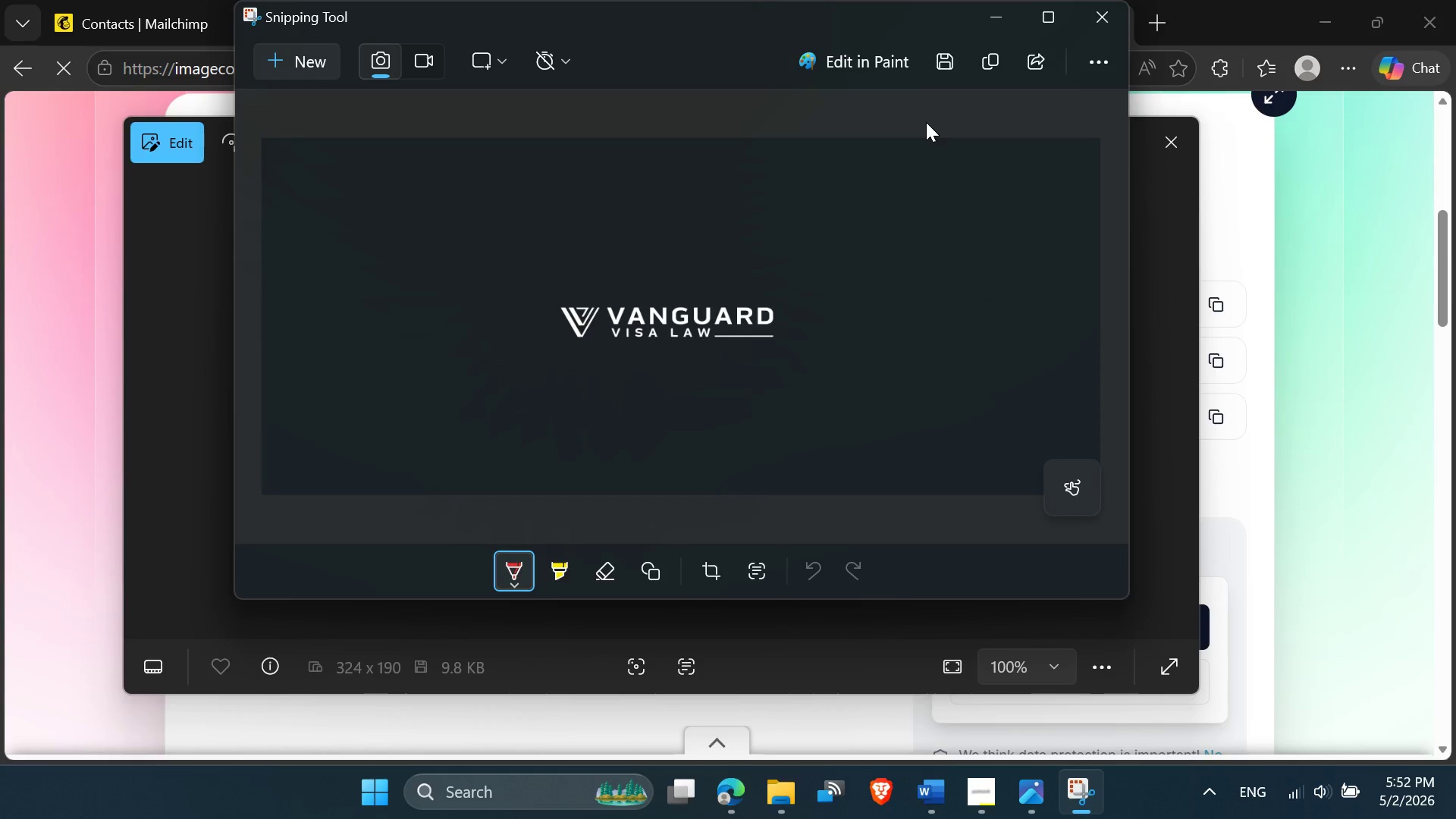 
left_click([348, 265])
 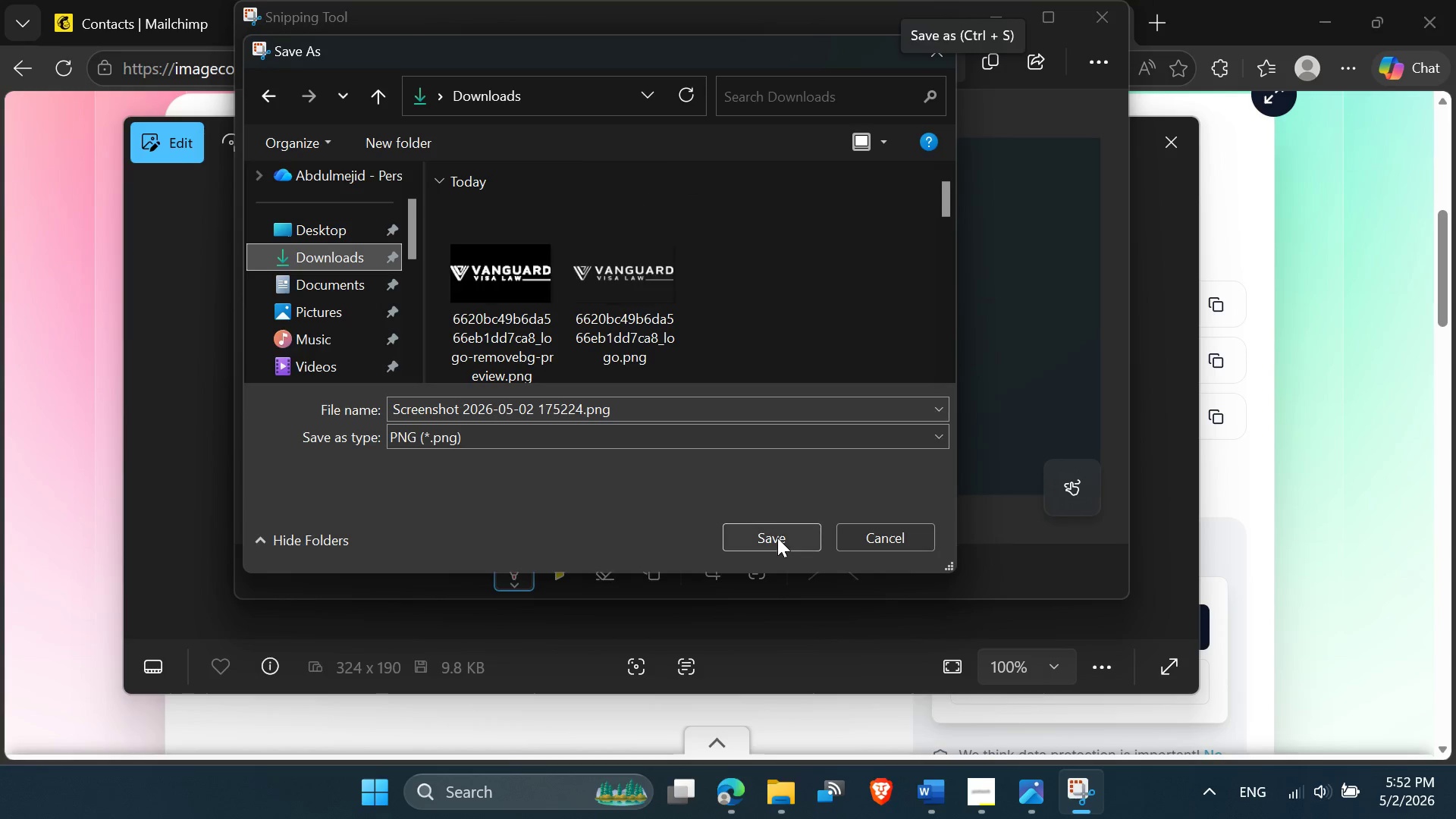 
left_click([777, 542])
 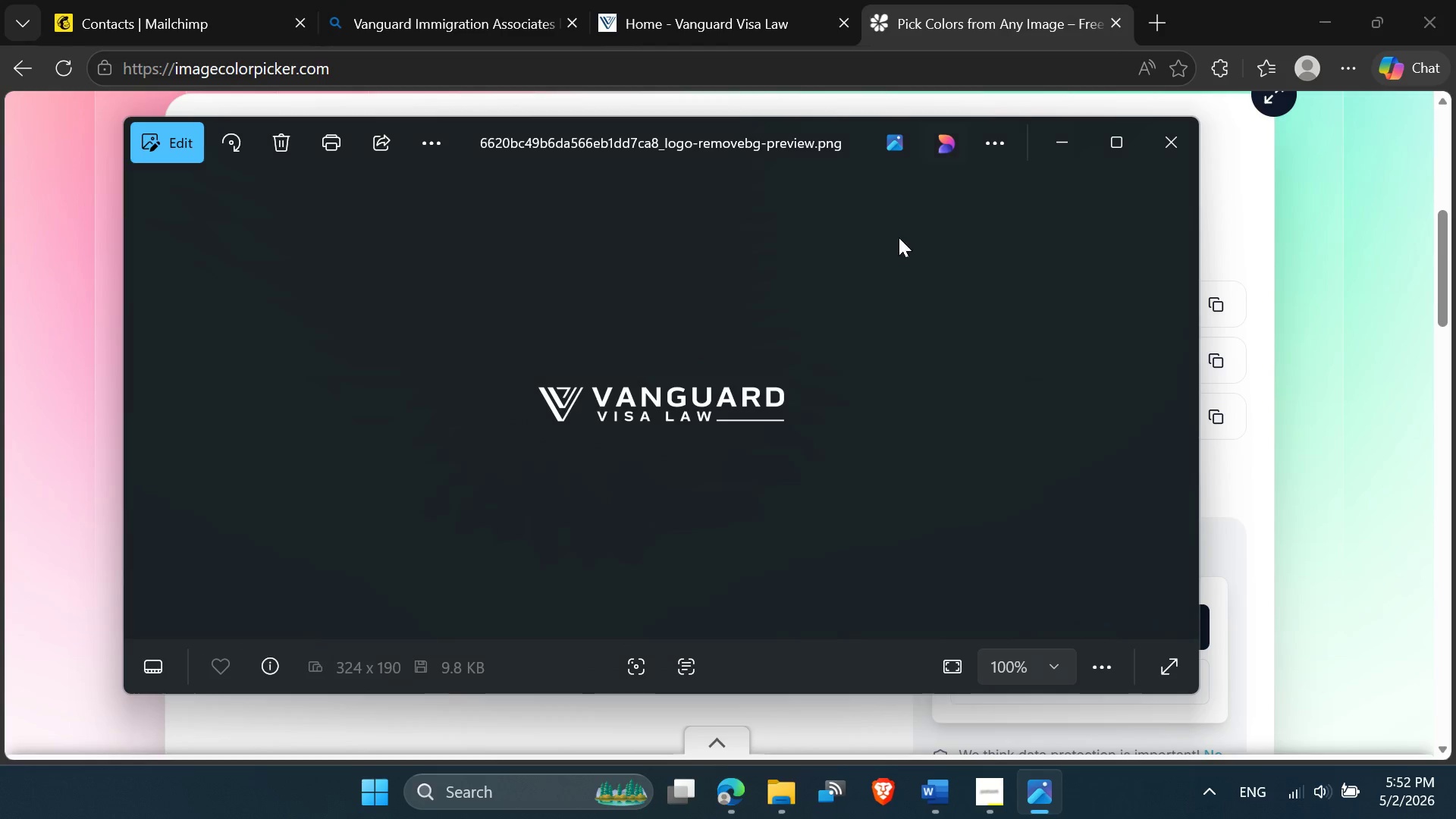 
left_click([1174, 150])
 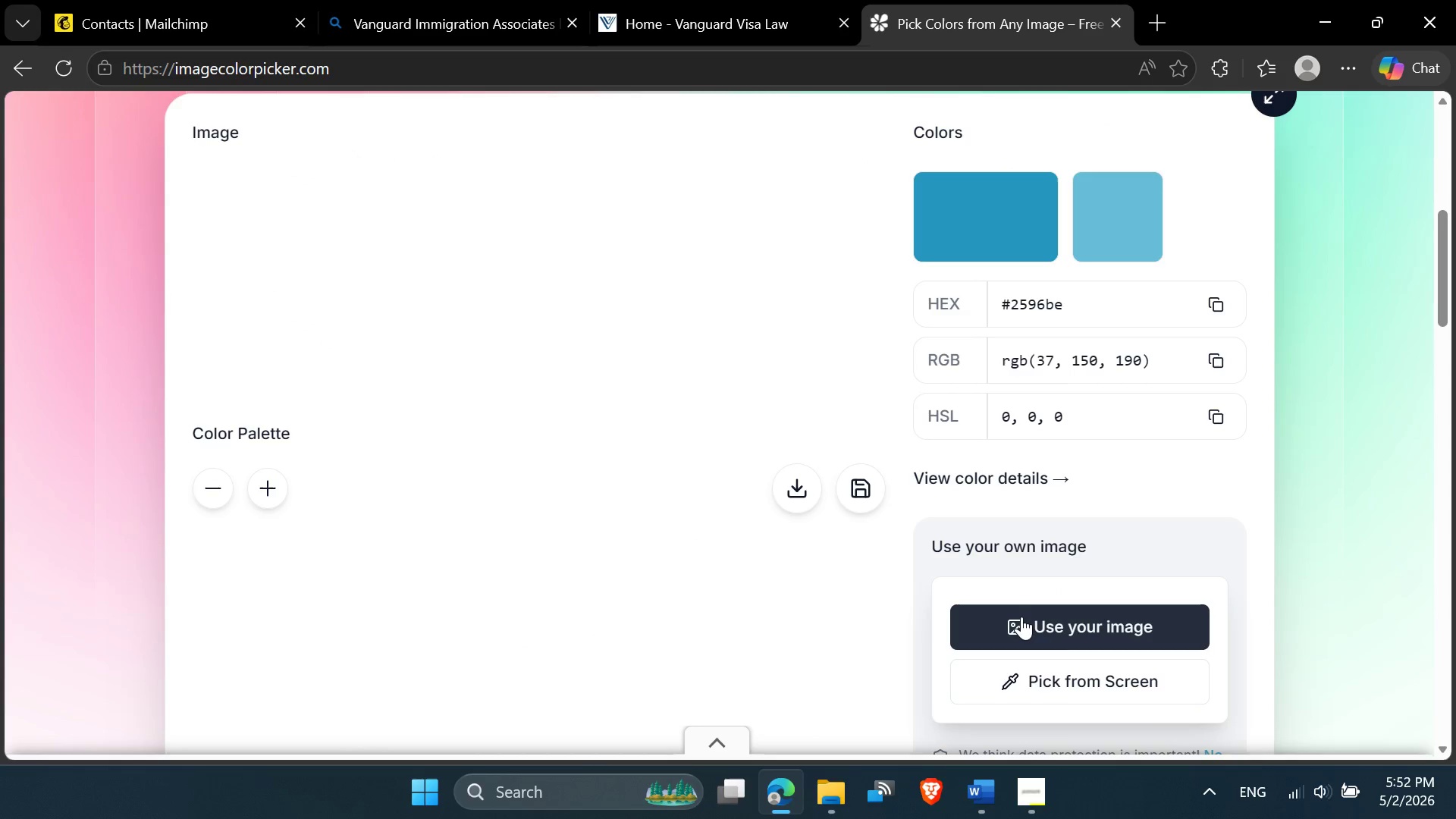 
scroll: coordinate [568, 505], scroll_direction: down, amount: 1.0
 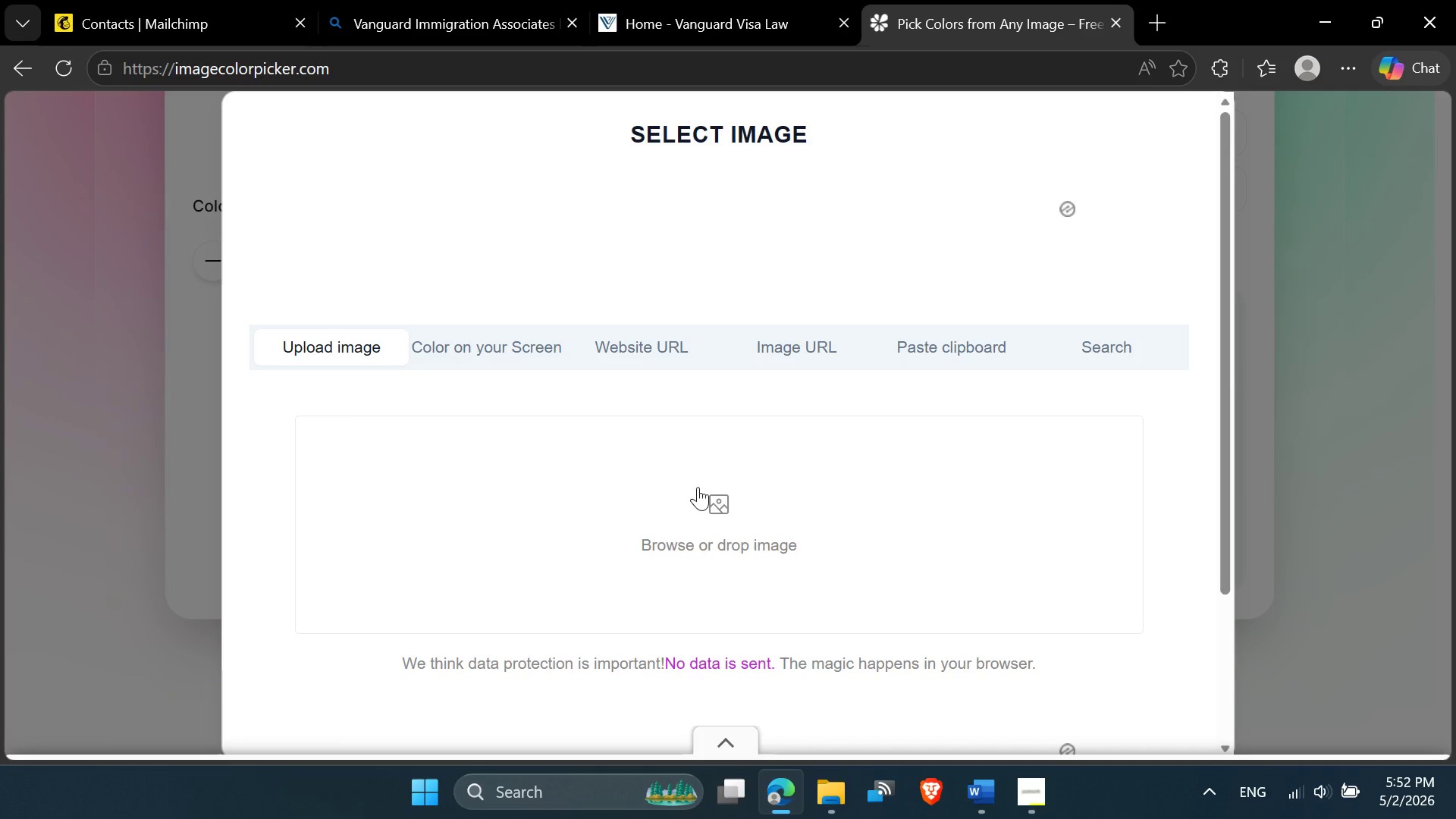 
wait(7.91)
 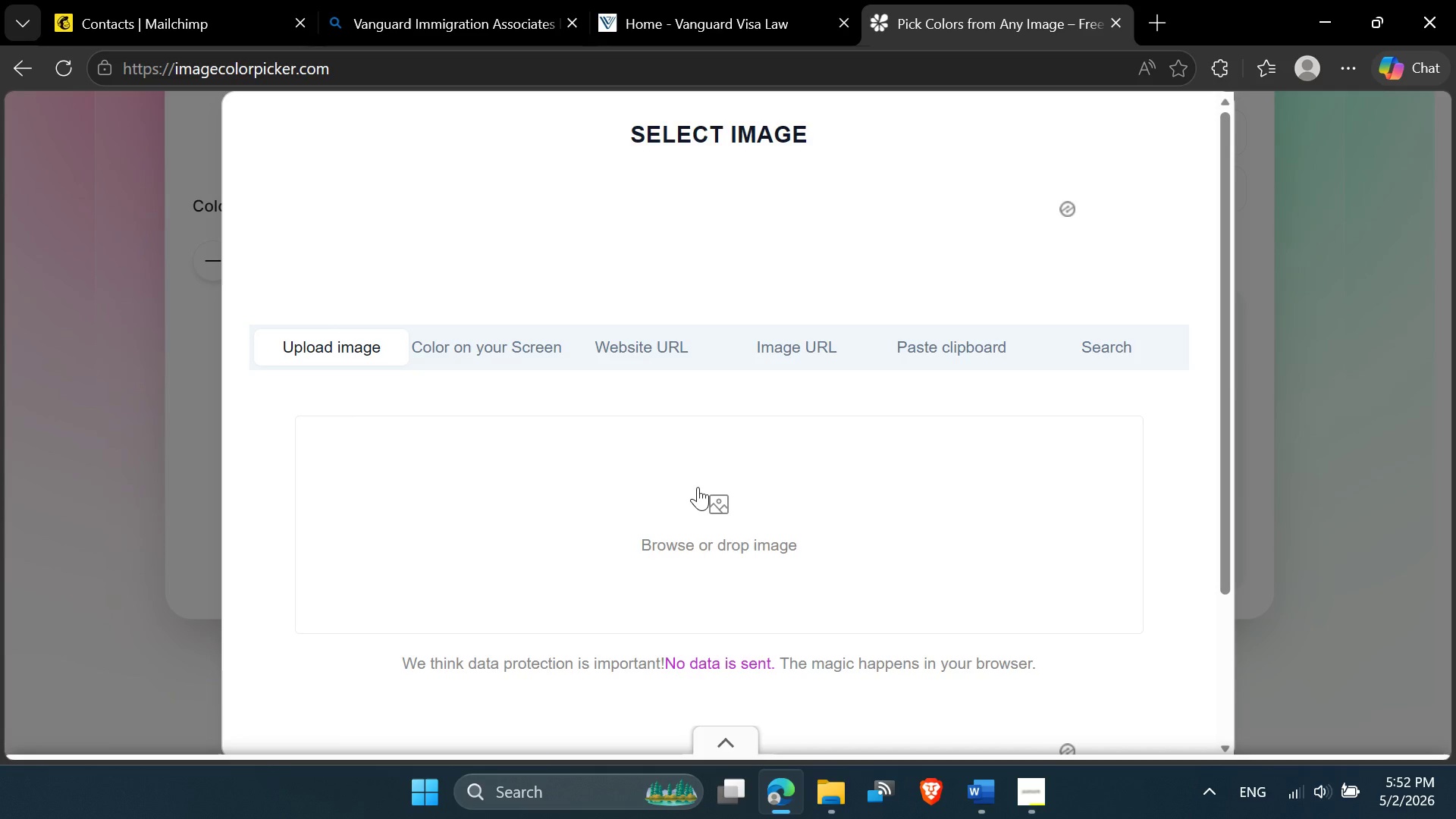 
double_click([273, 265])
 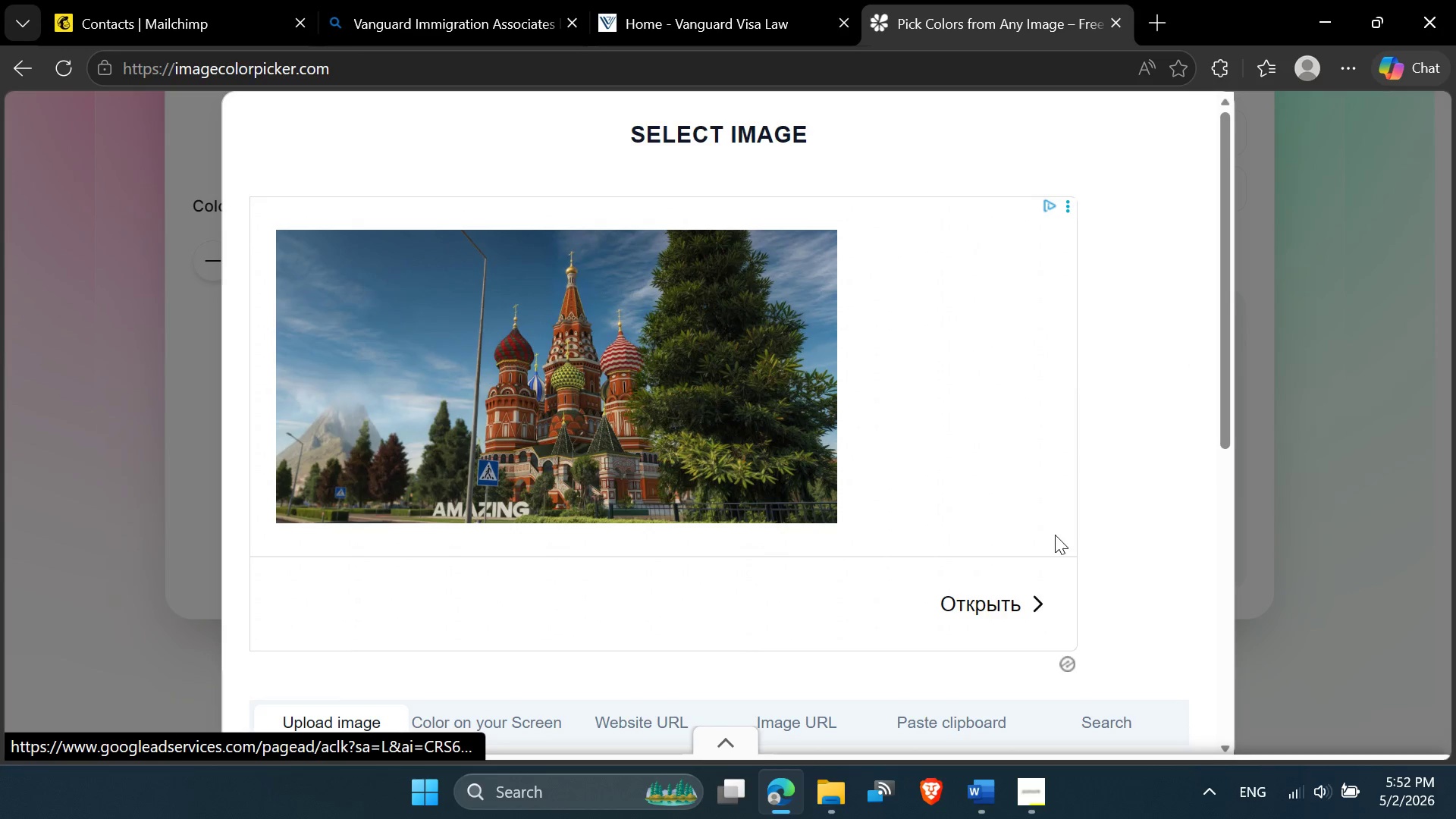 
scroll: coordinate [1055, 535], scroll_direction: down, amount: 2.0
 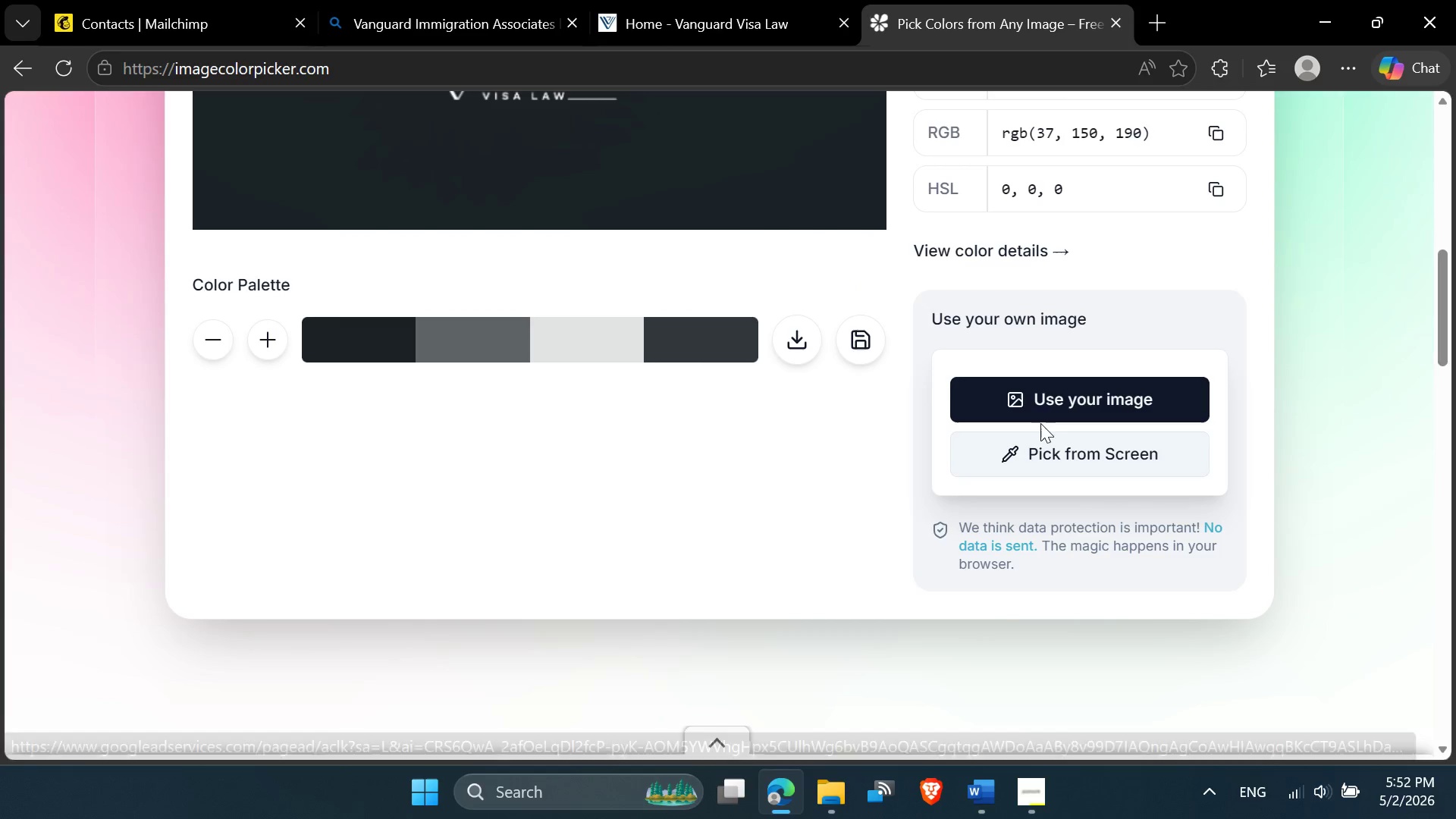 
scroll: coordinate [746, 340], scroll_direction: up, amount: 2.0
 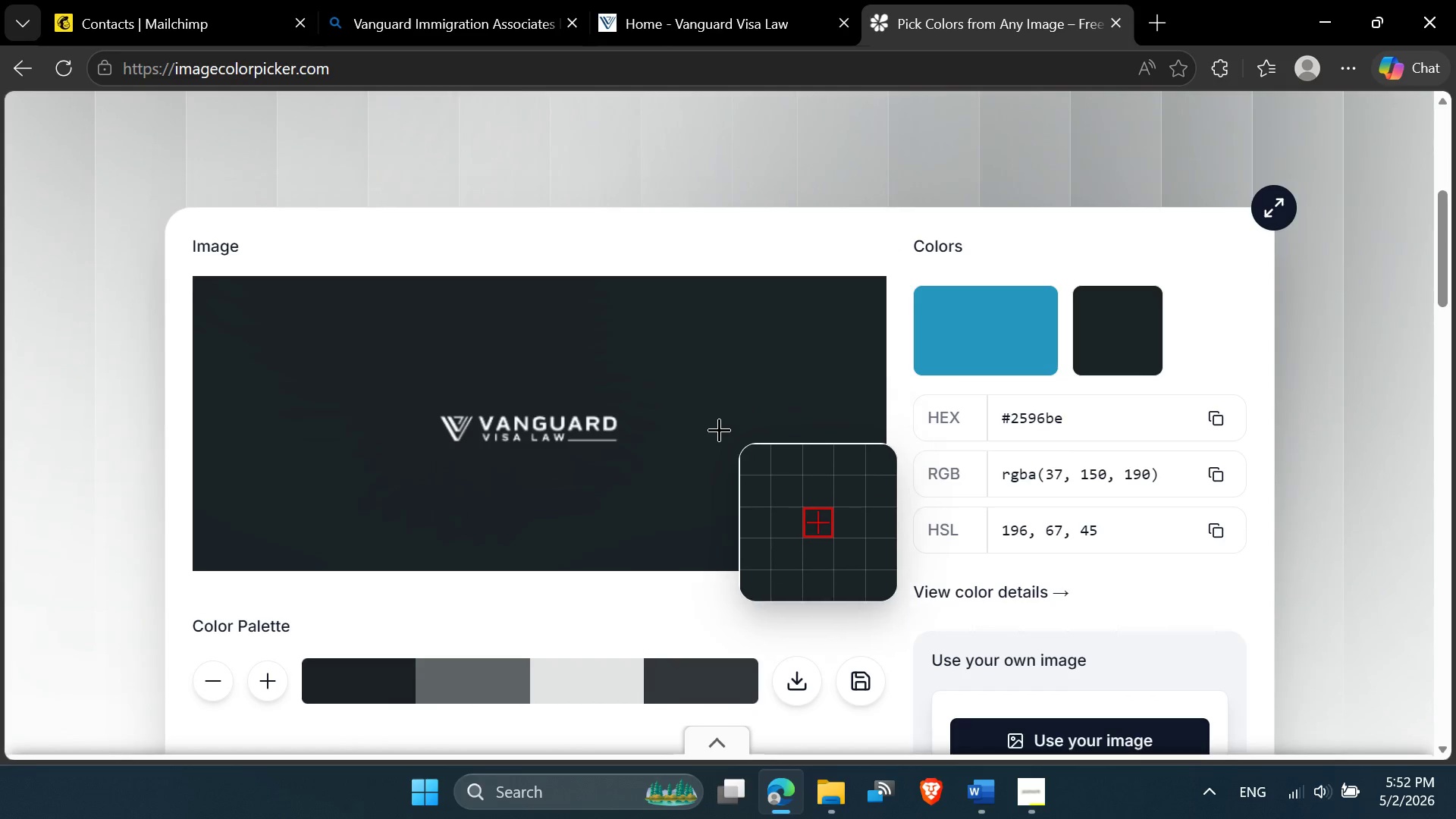 
left_click([720, 428])
 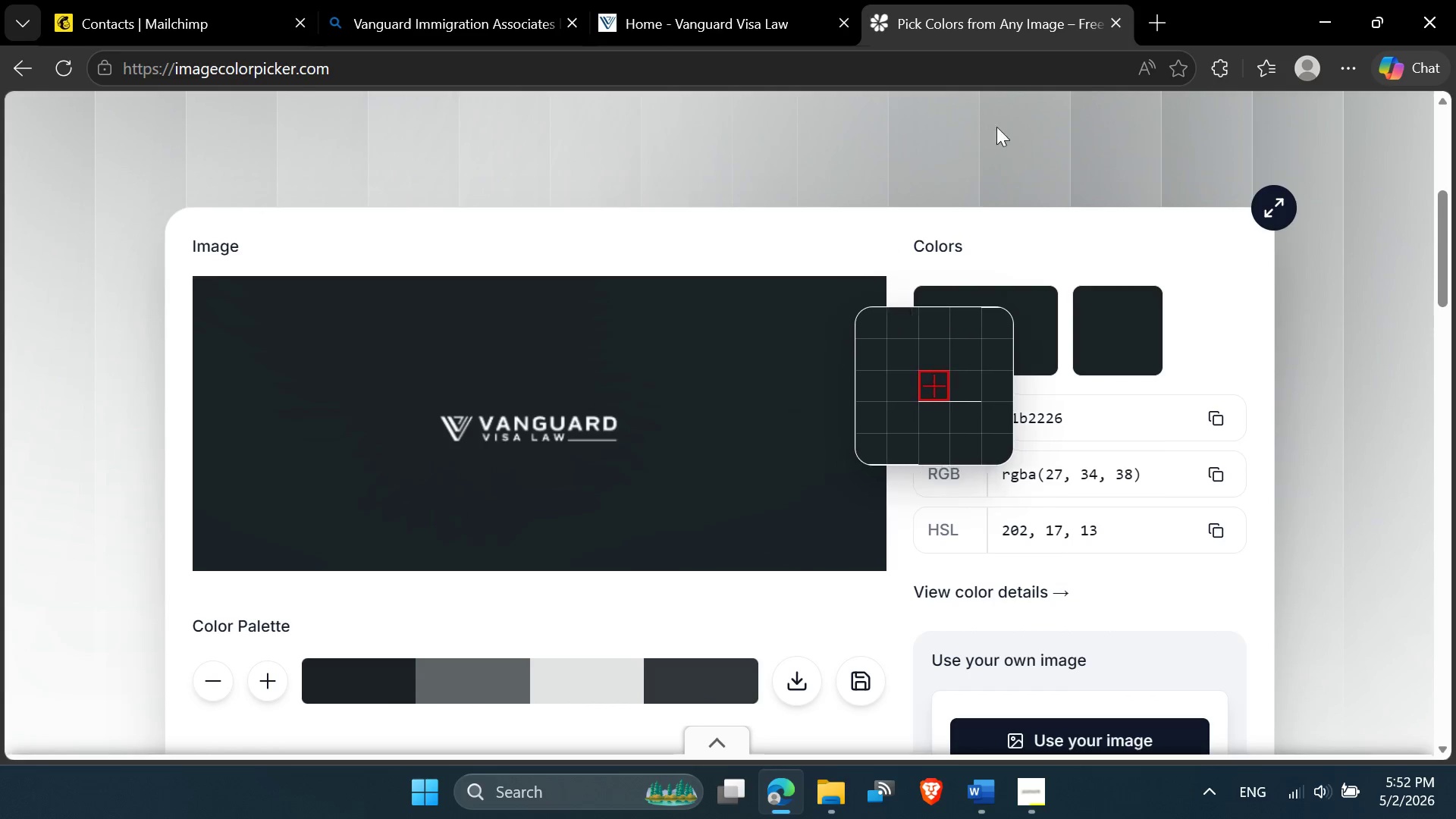 
left_click([772, 0])
 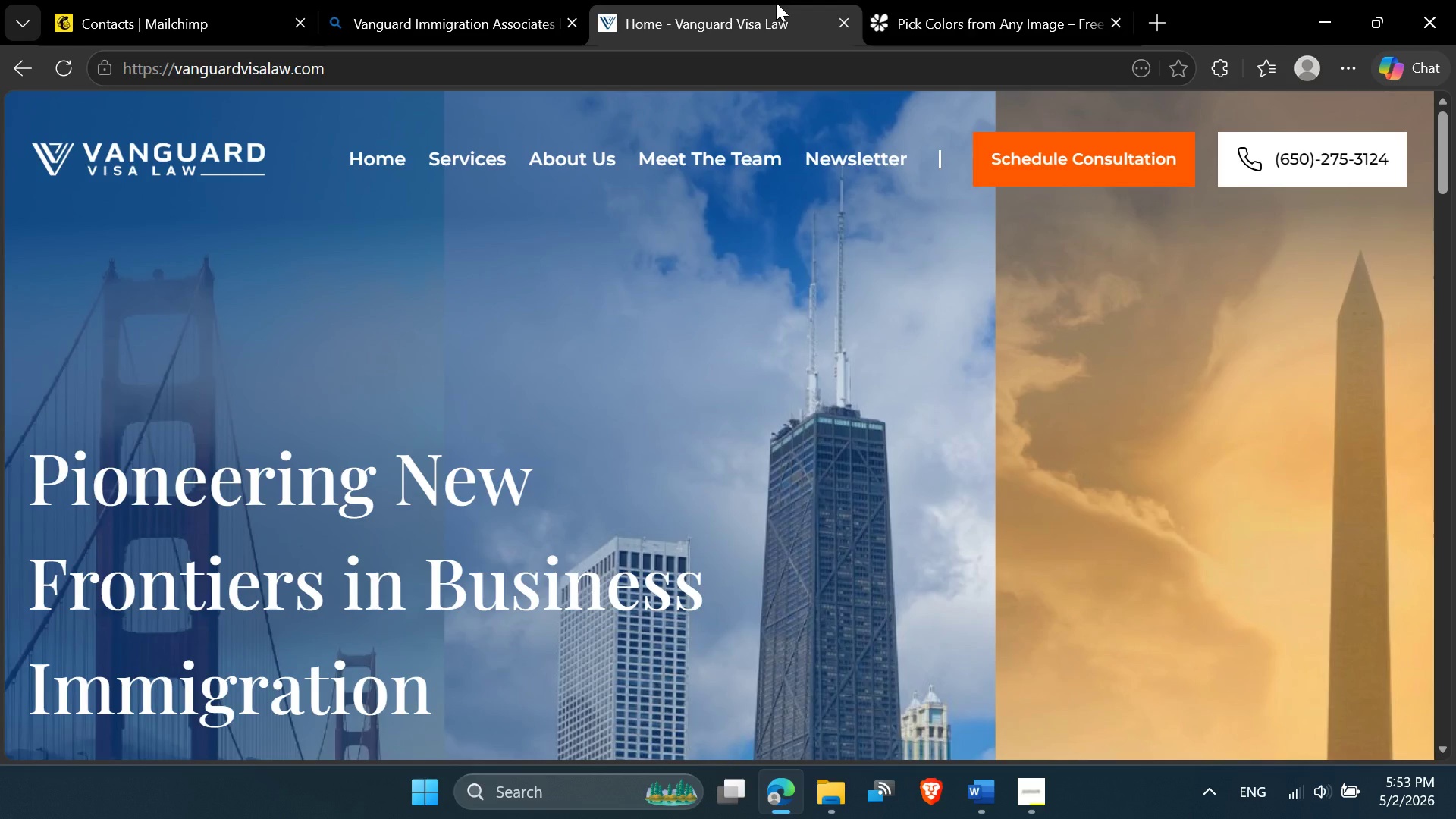 
wait(17.67)
 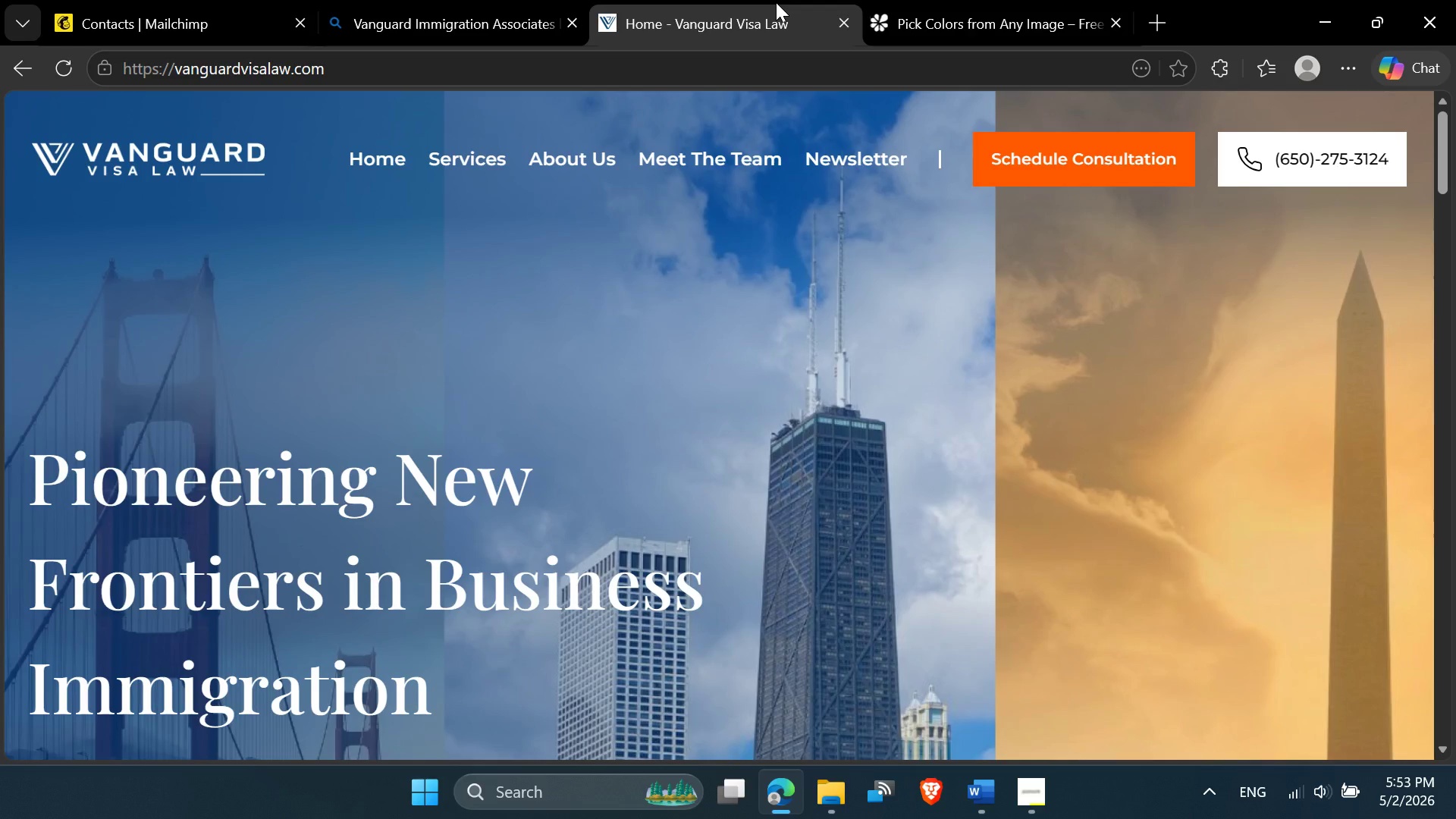 
scroll: coordinate [770, 423], scroll_direction: down, amount: 2.0
 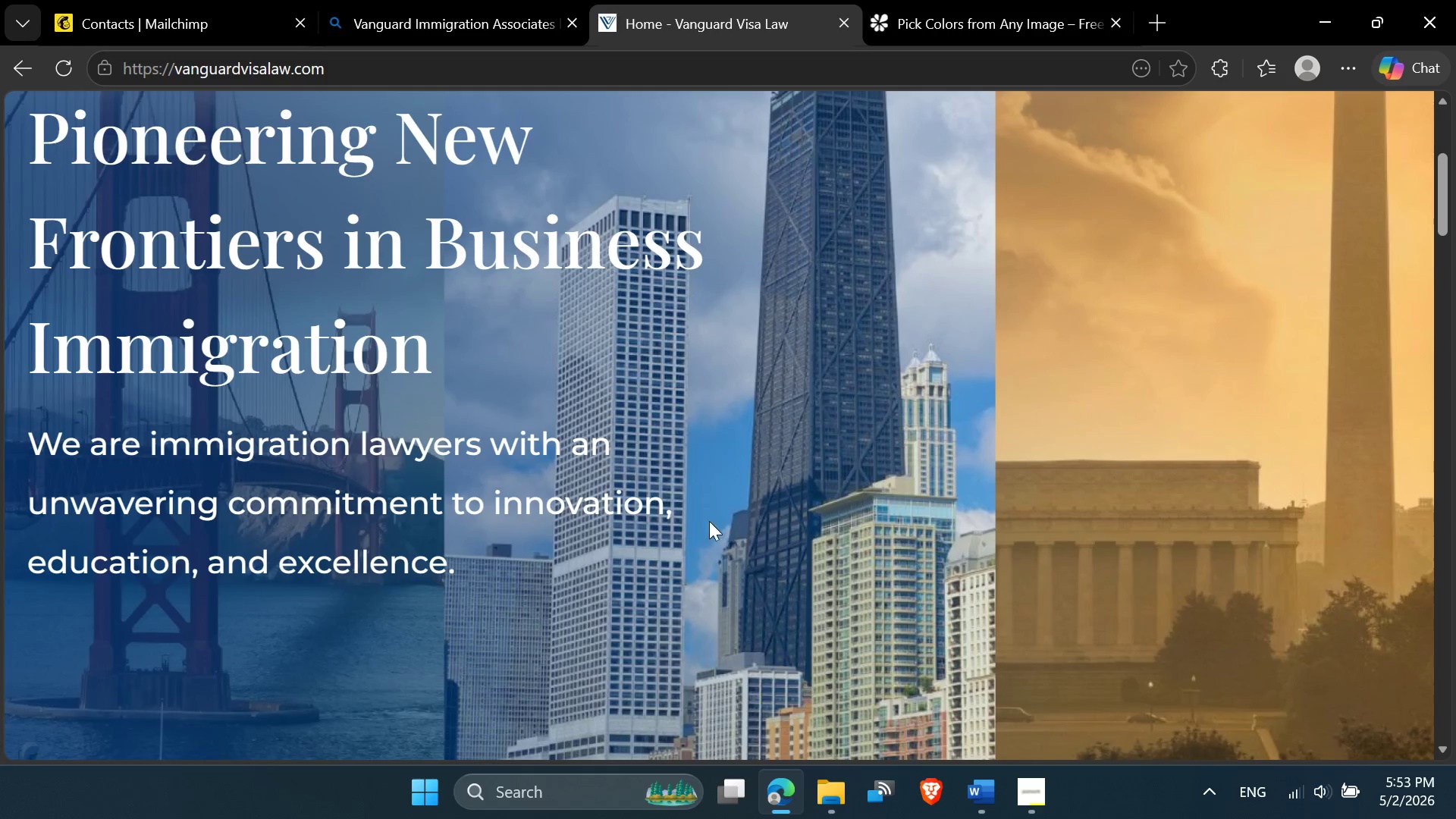 
scroll: coordinate [702, 527], scroll_direction: up, amount: 5.0
 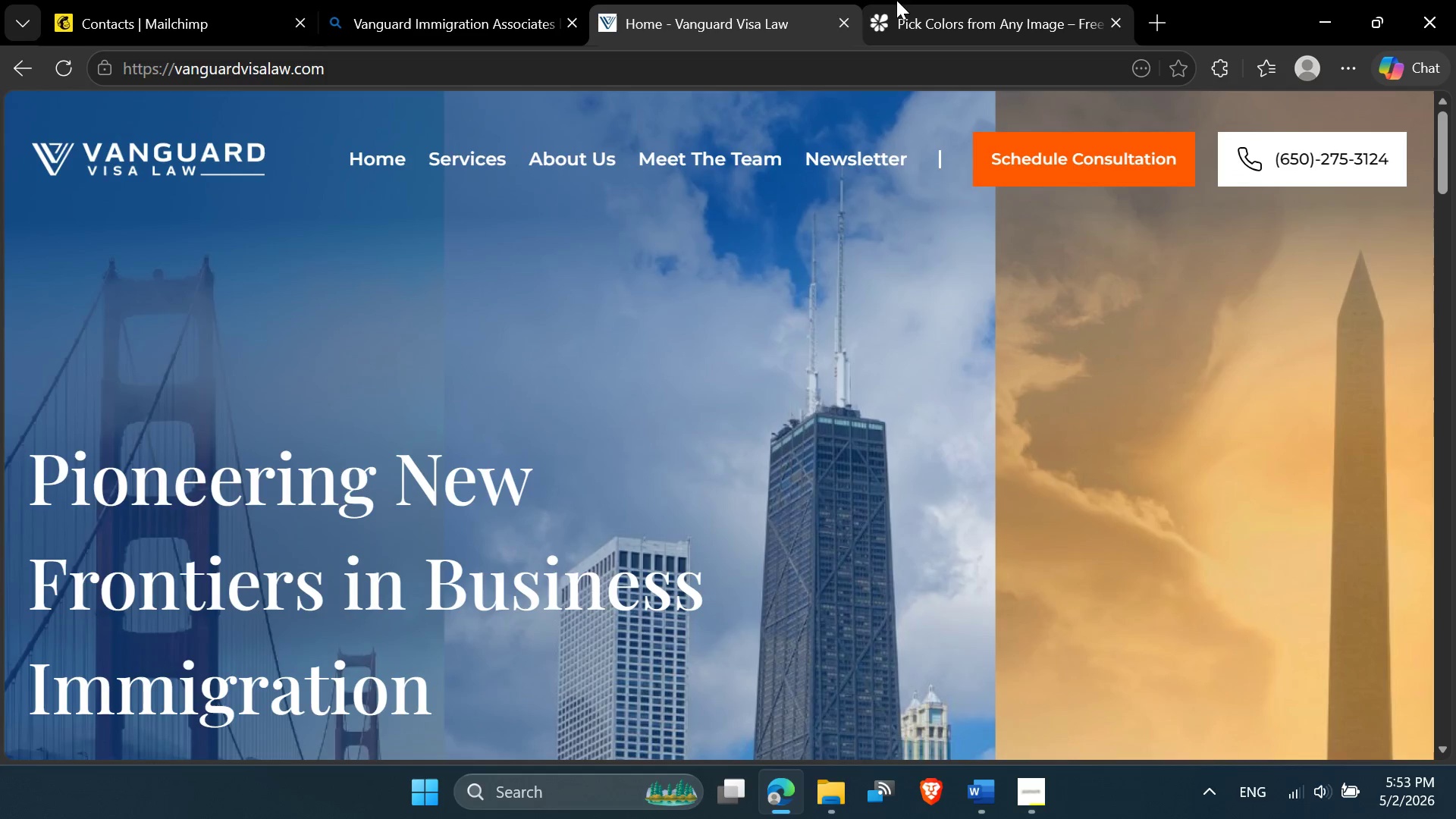 
left_click([1012, 1])
 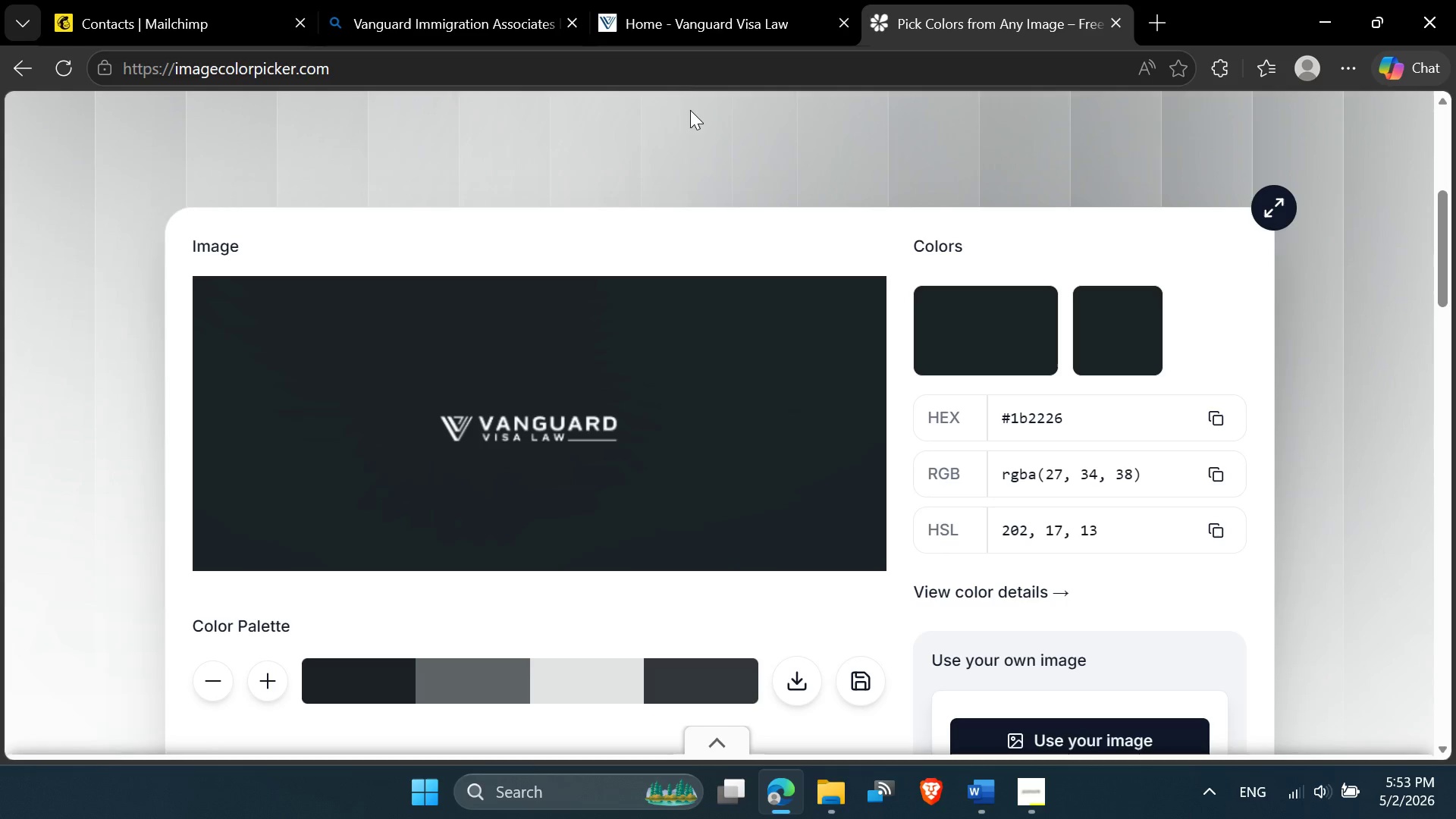 
left_click([717, 0])
 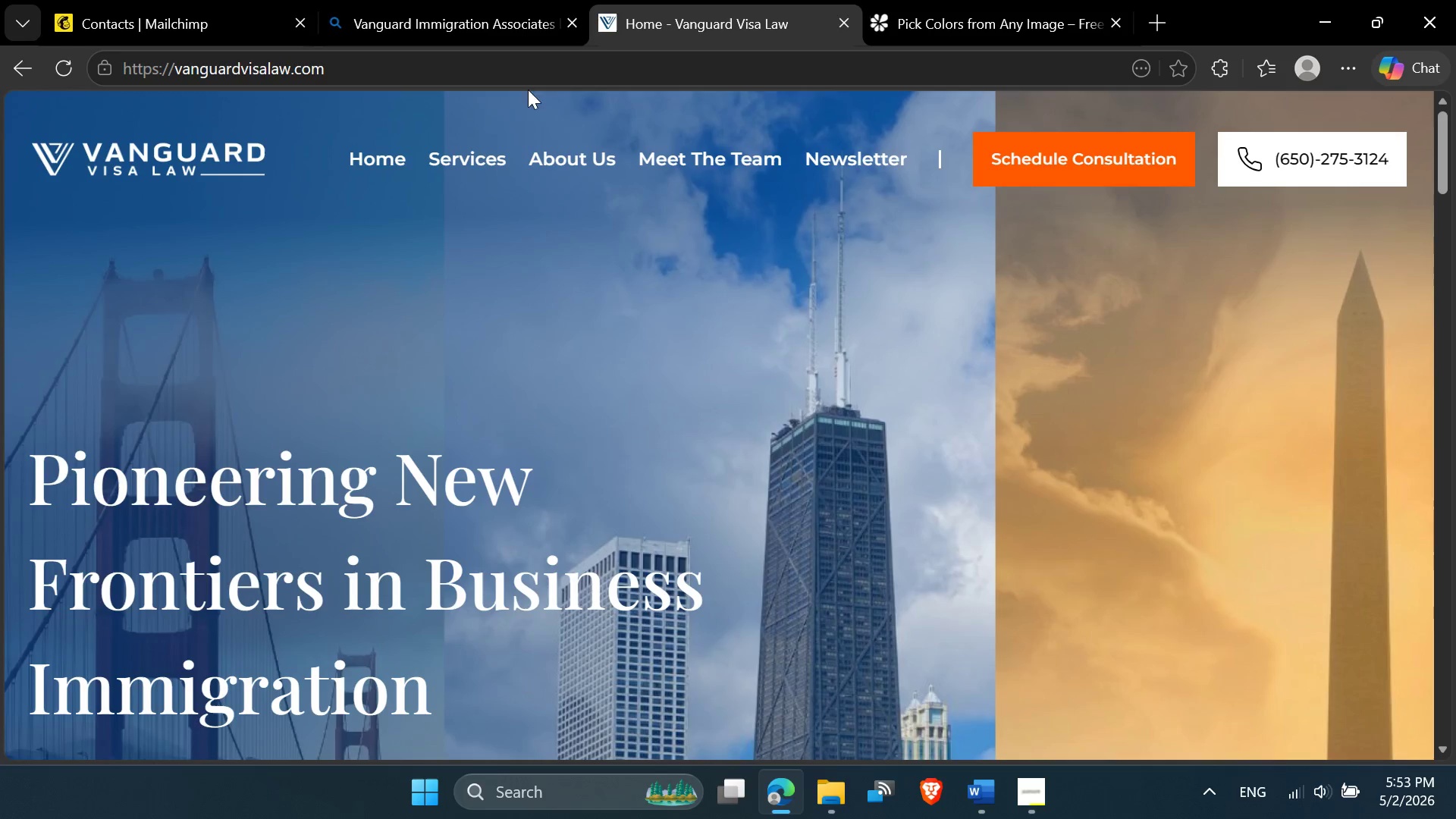 
left_click([450, 0])
 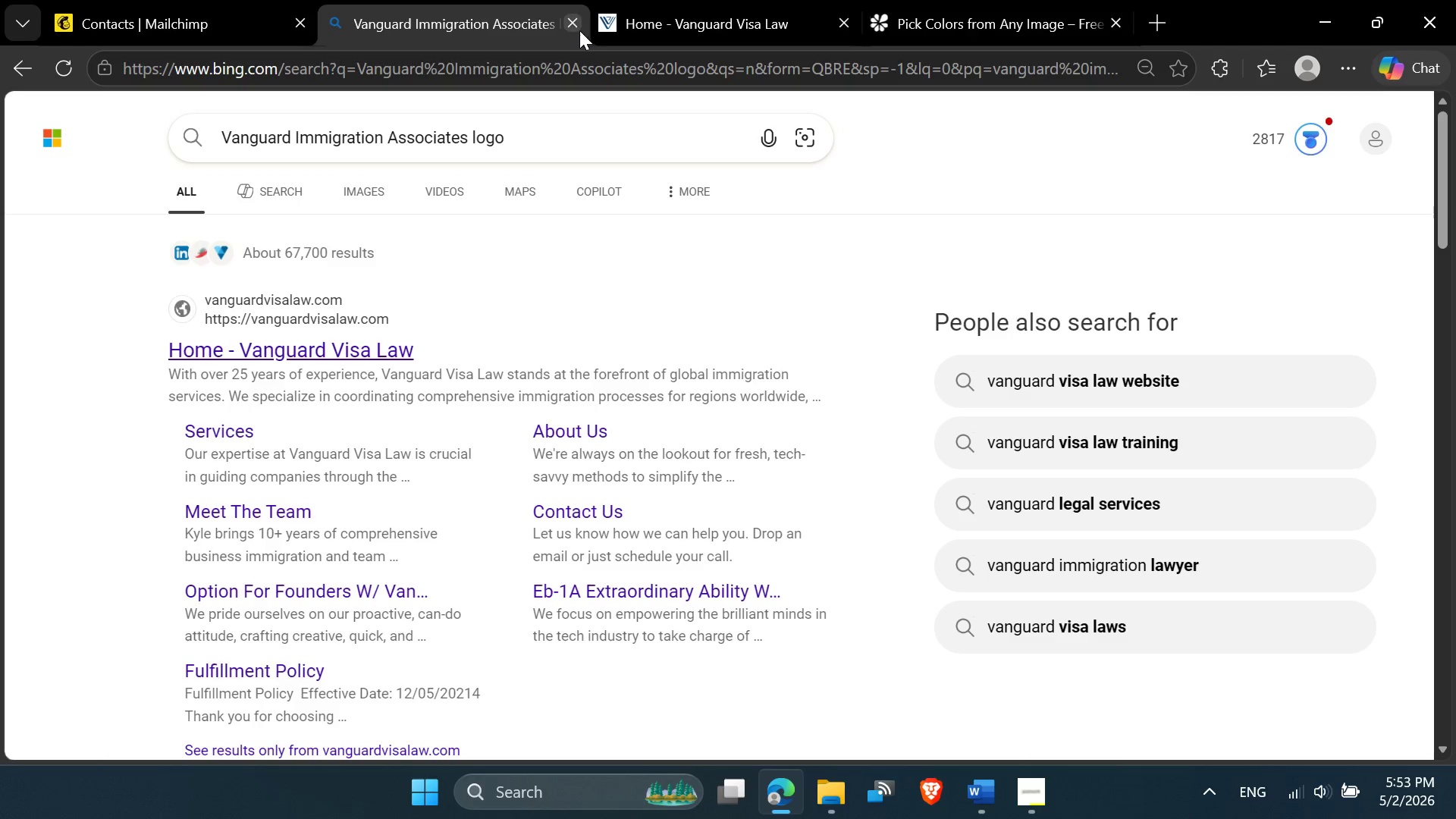 
mouse_move([598, 10])
 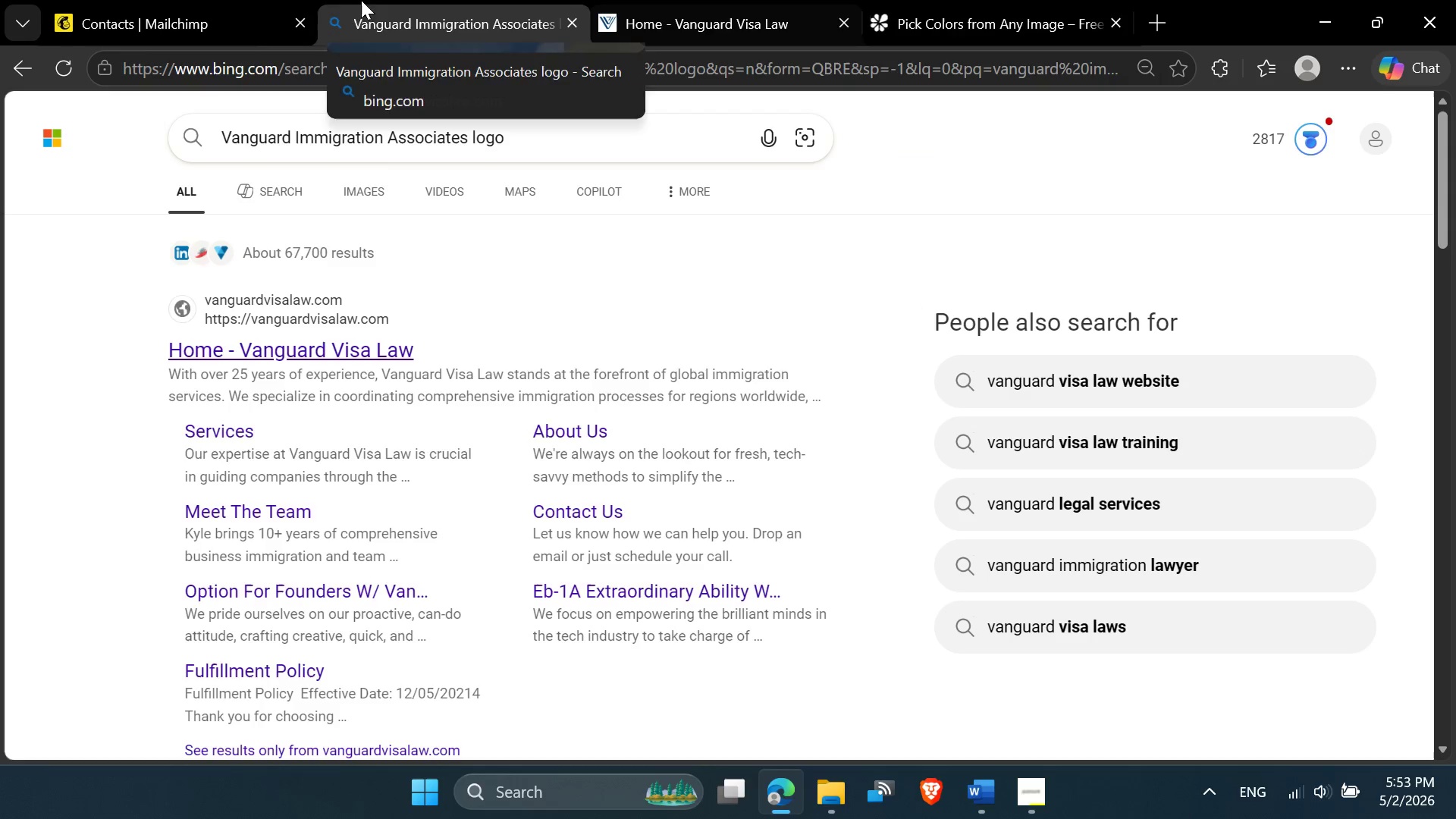 
left_click([188, 0])
 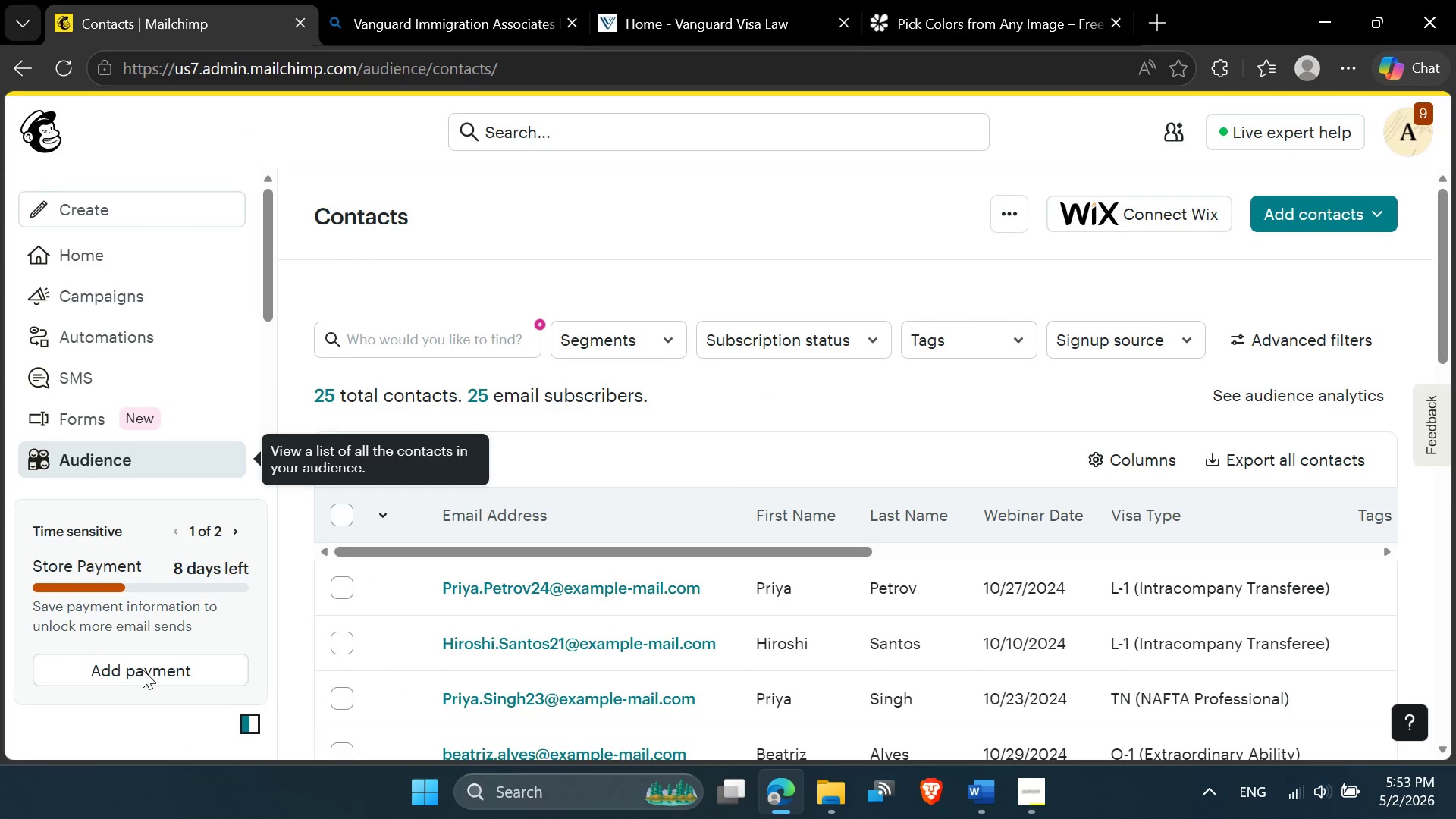 
scroll: coordinate [428, 450], scroll_direction: none, amount: 0.0
 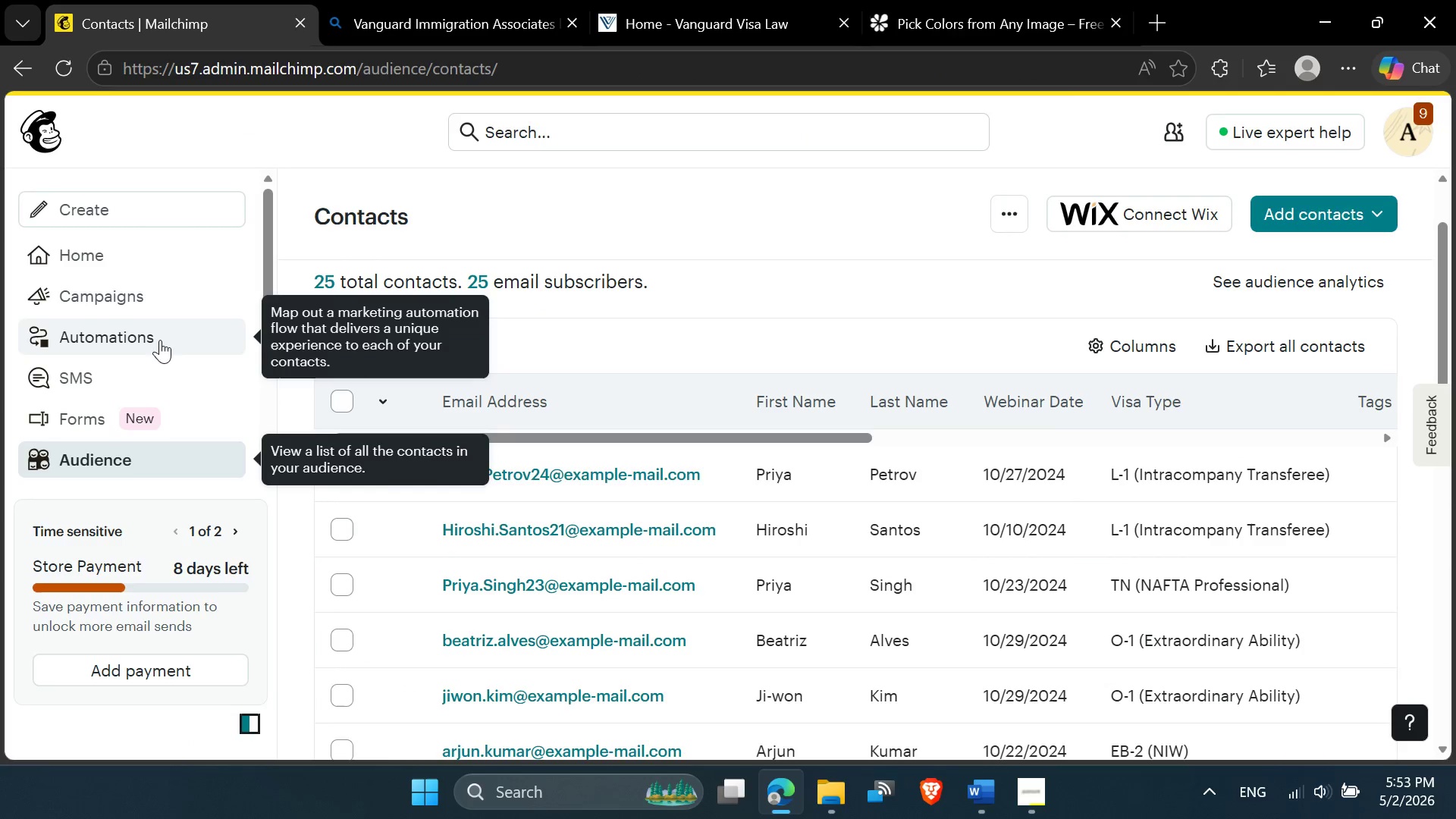 
left_click([138, 303])
 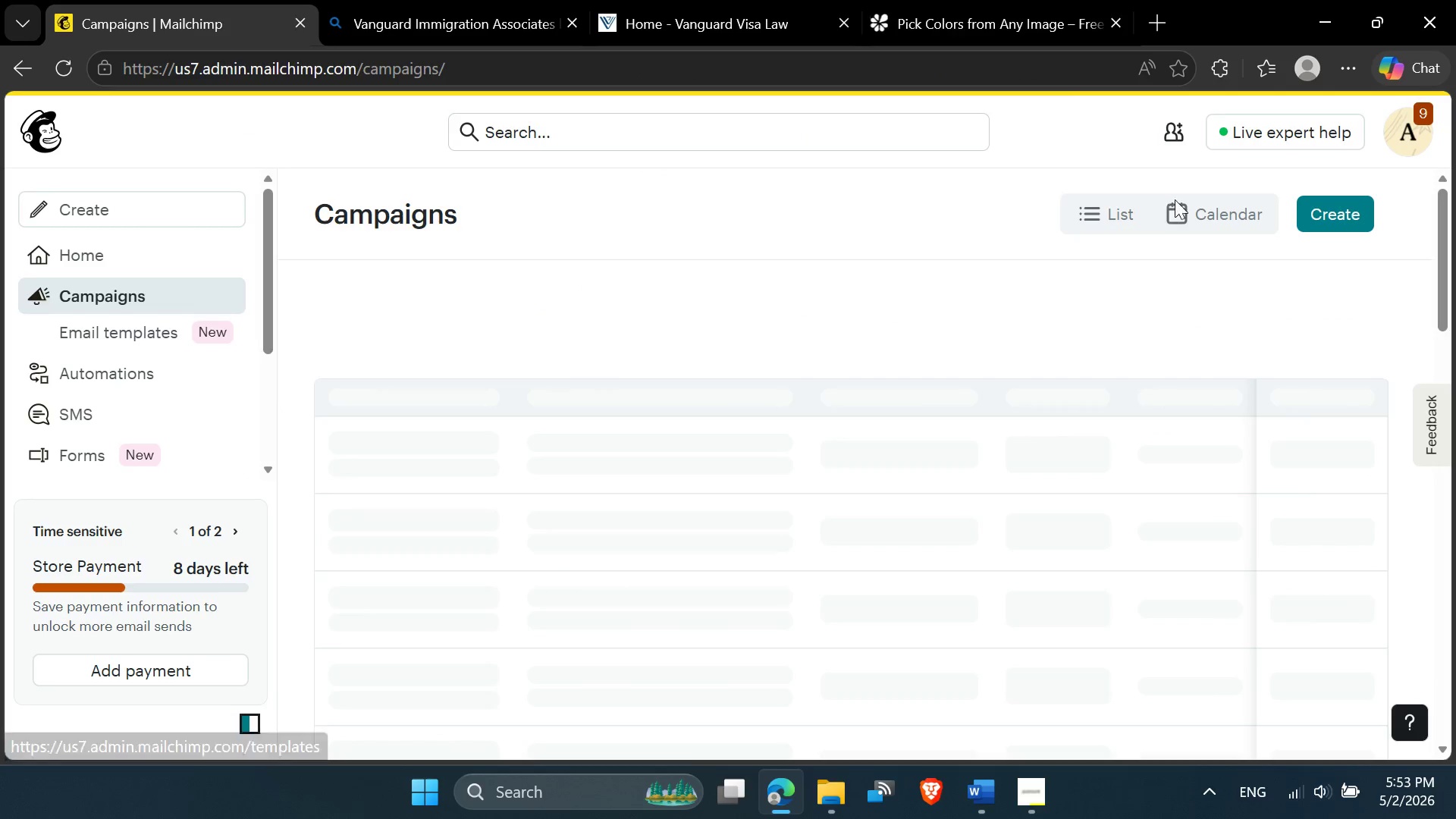 
left_click([199, 330])
 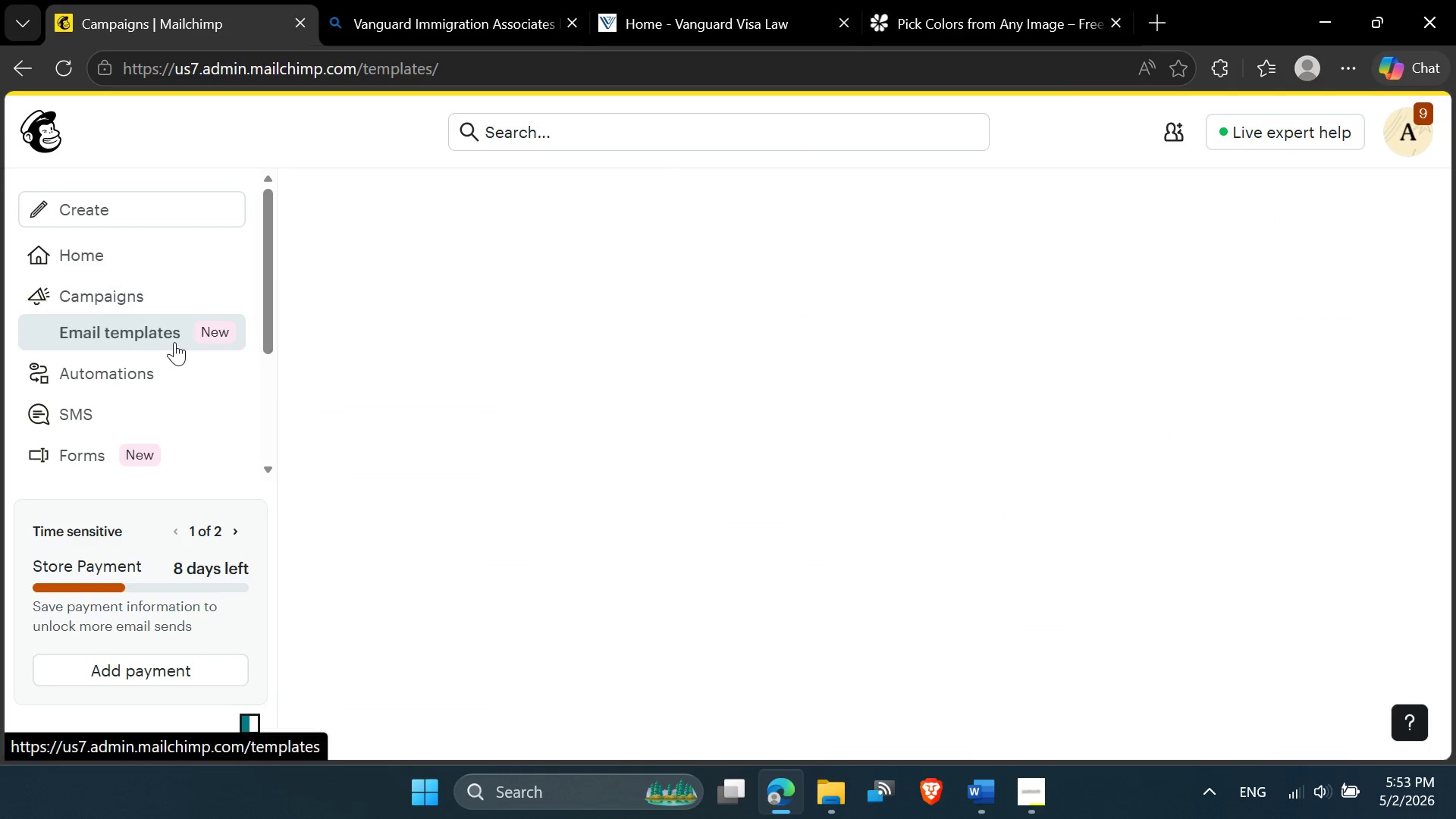 
left_click([174, 343])
 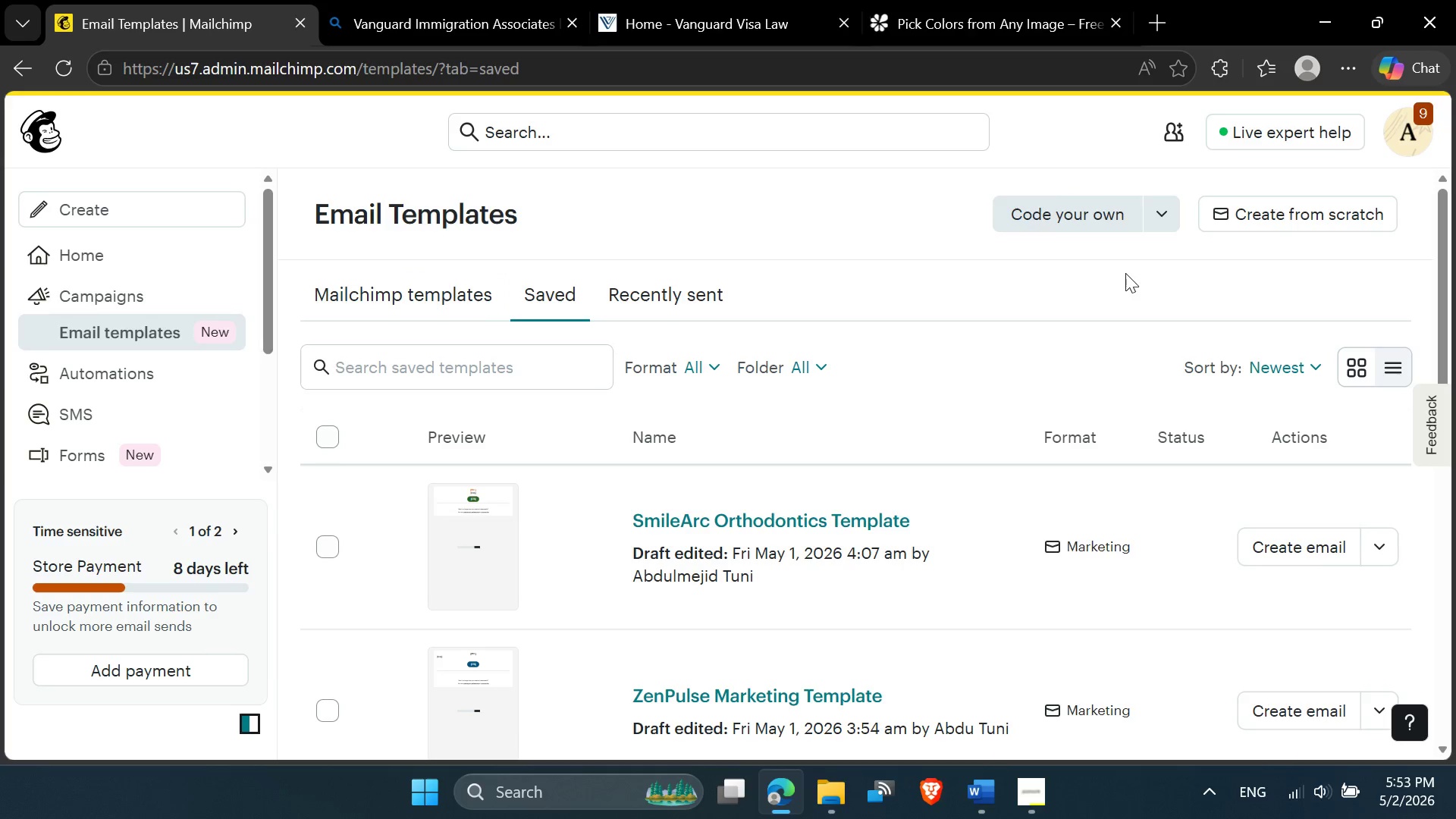 
wait(6.19)
 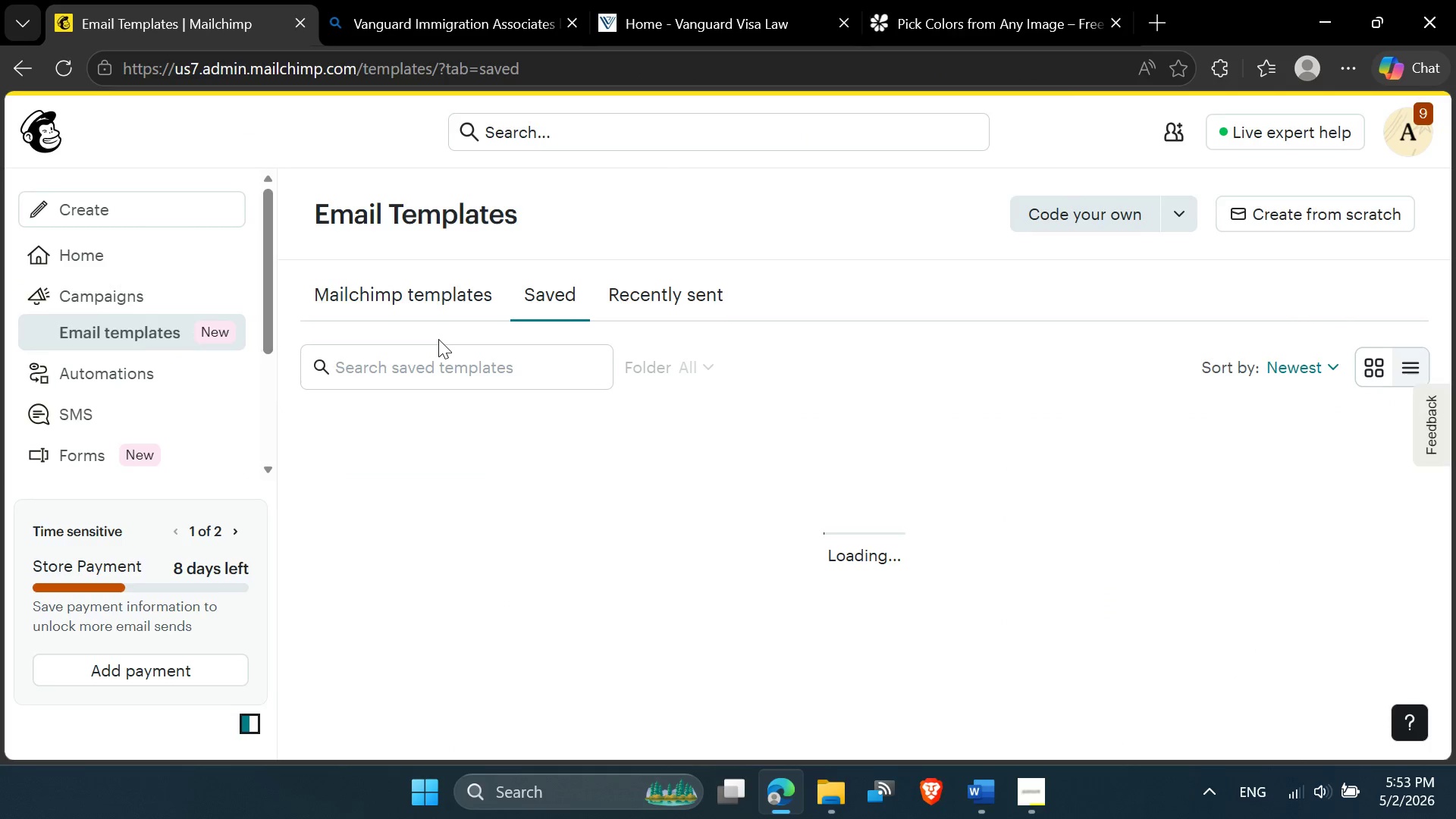 
left_click([1259, 215])
 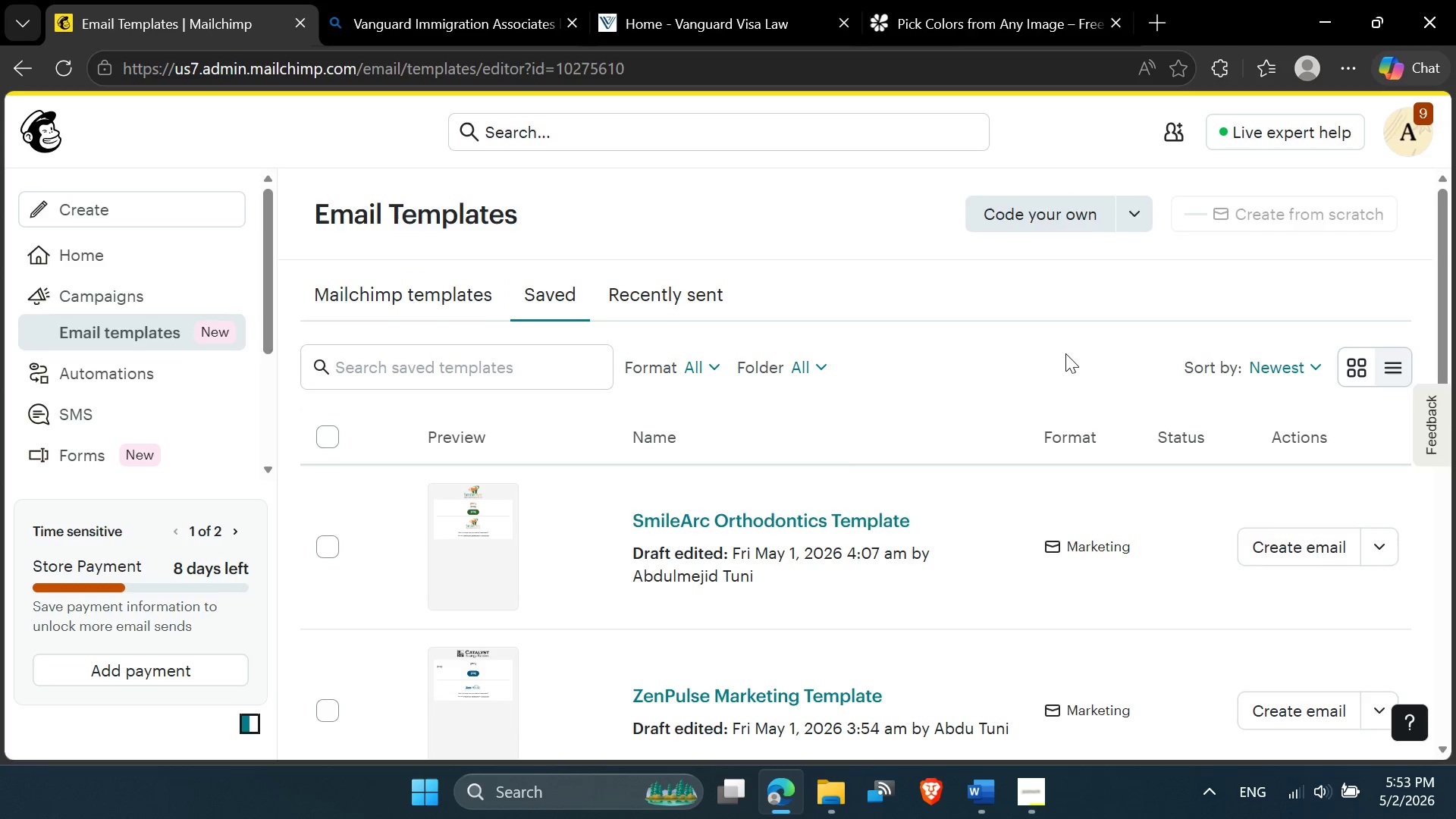 
mouse_move([742, 446])
 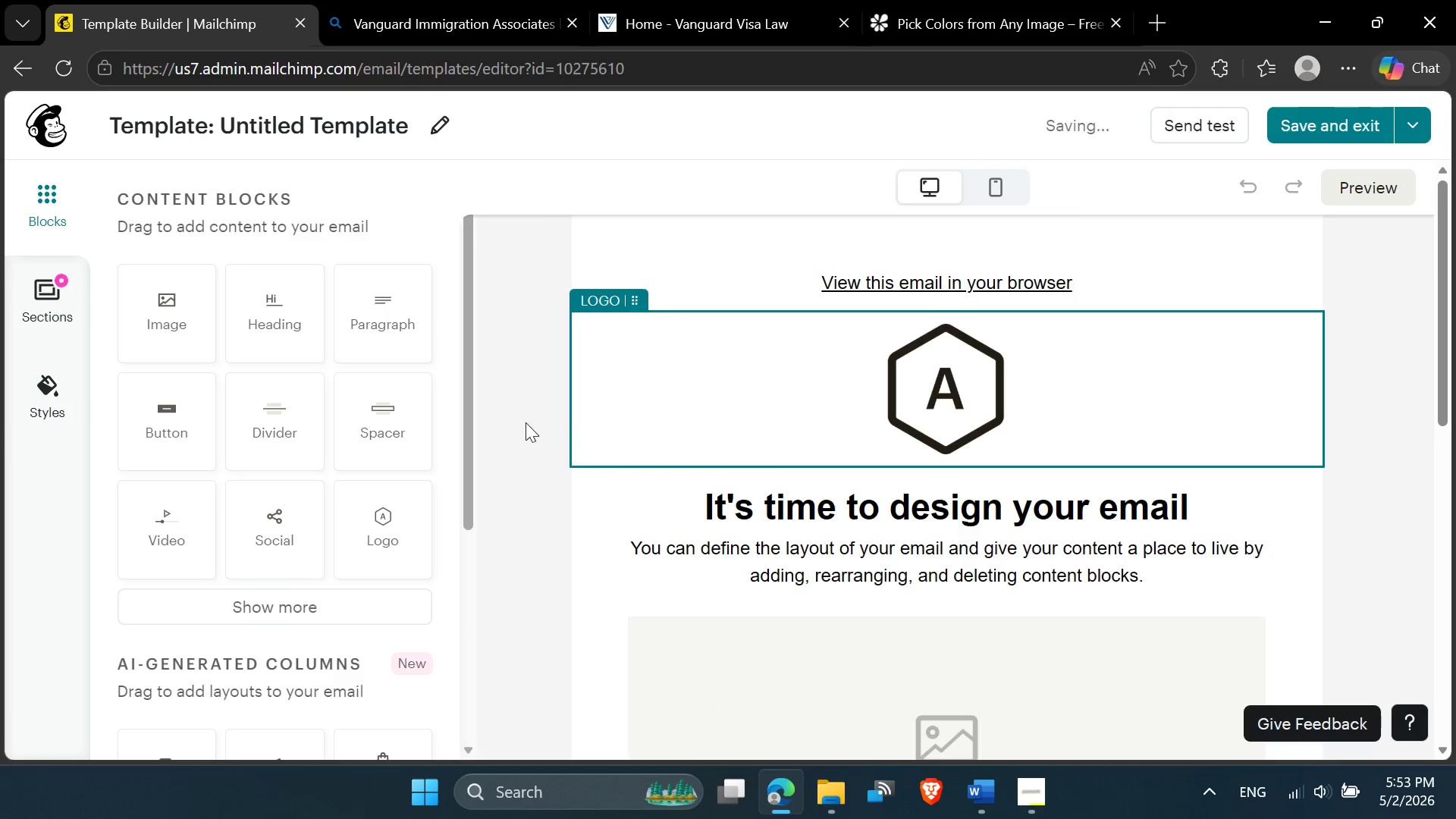 
scroll: coordinate [708, 500], scroll_direction: down, amount: 9.0
 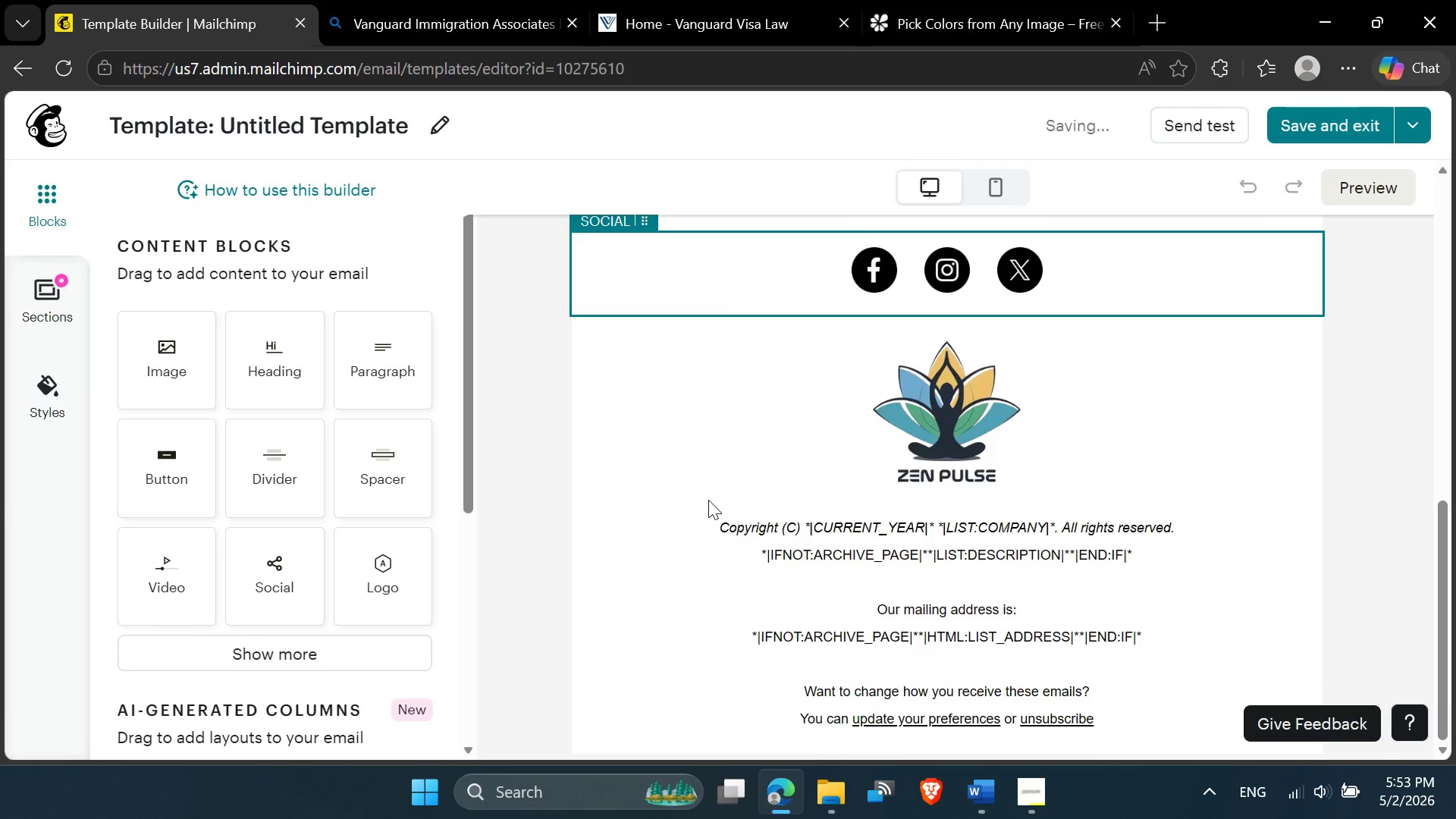 
scroll: coordinate [708, 500], scroll_direction: up, amount: 11.0
 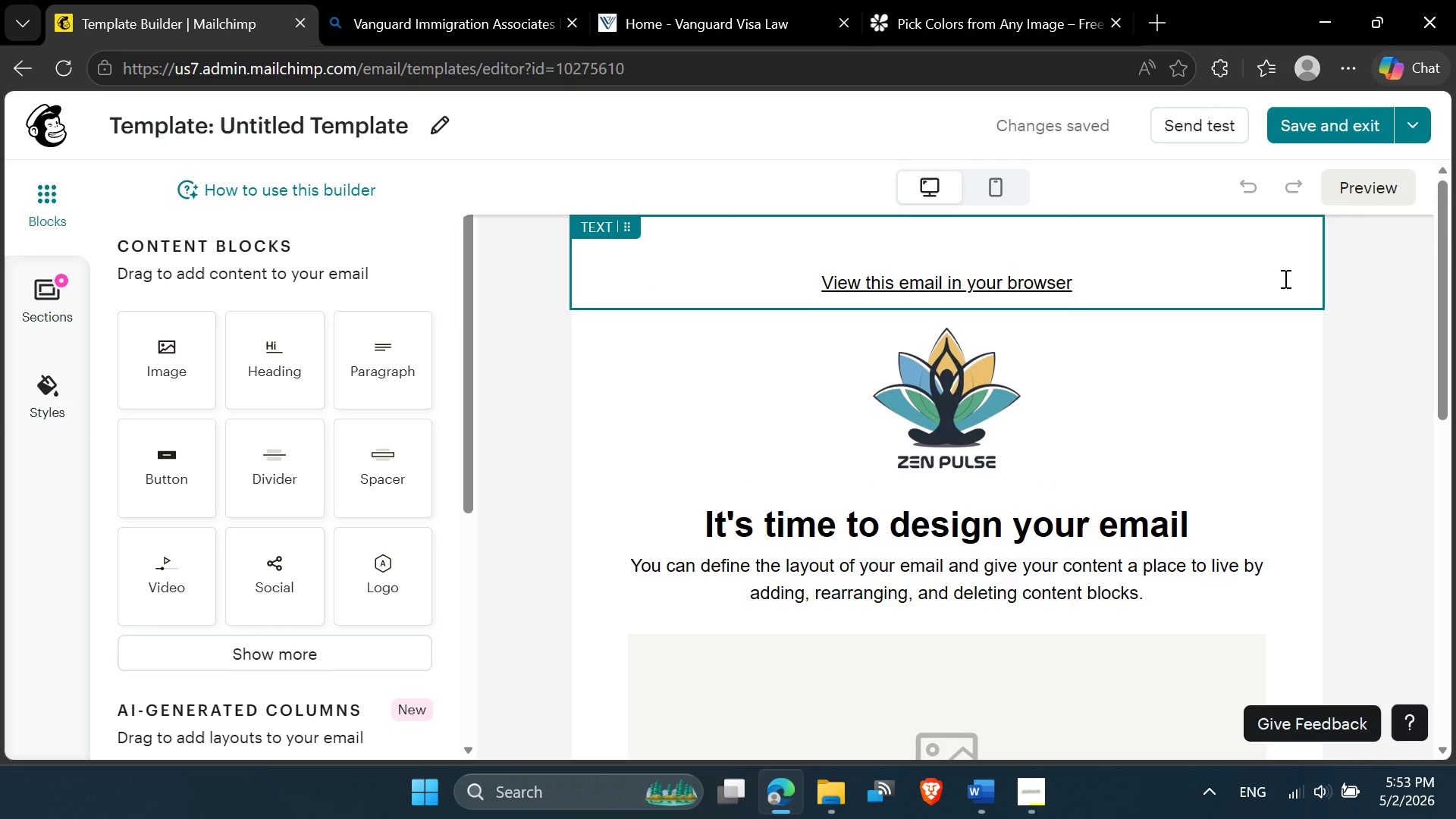 
wait(10.04)
 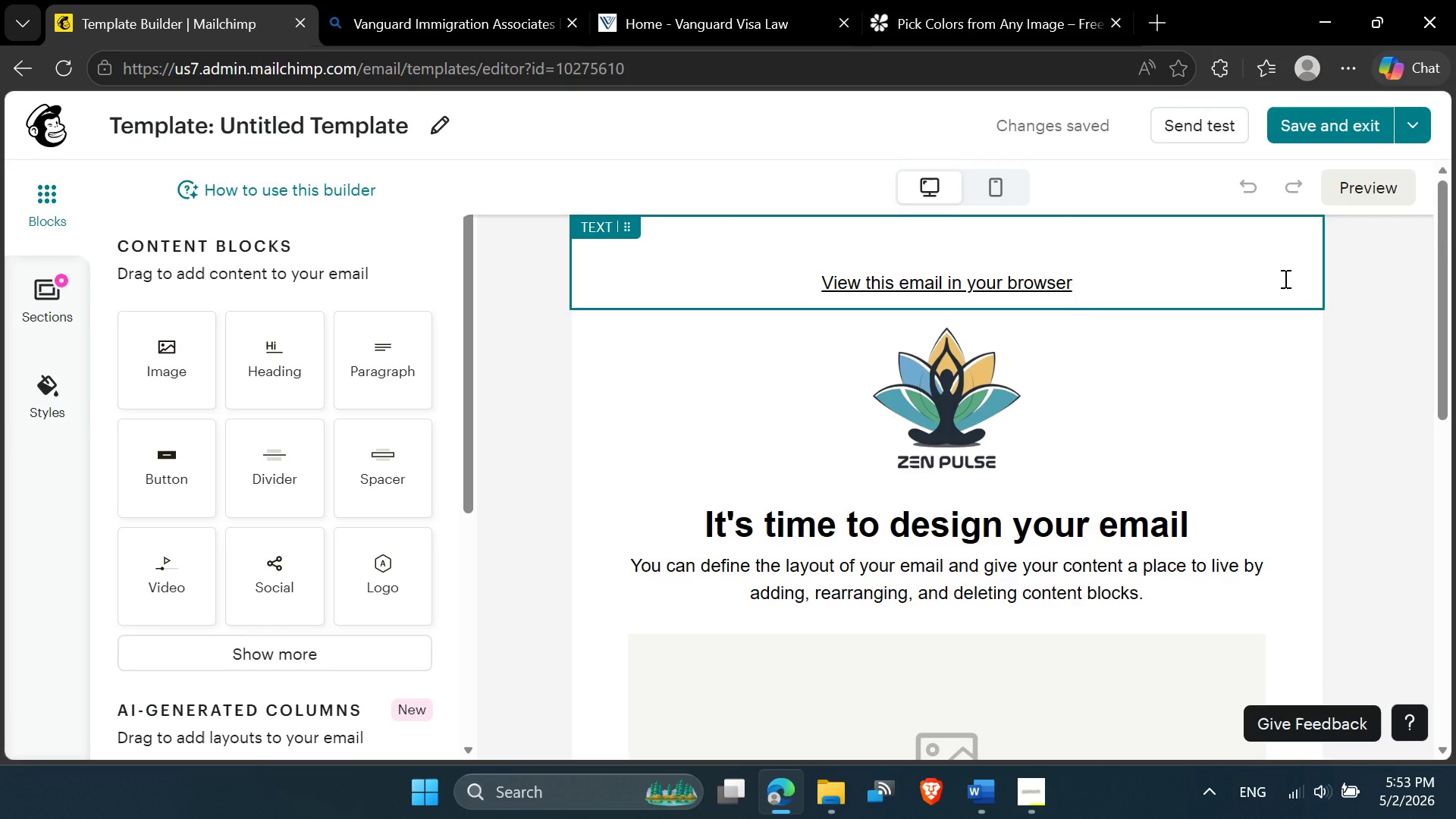 
left_click([1372, 431])
 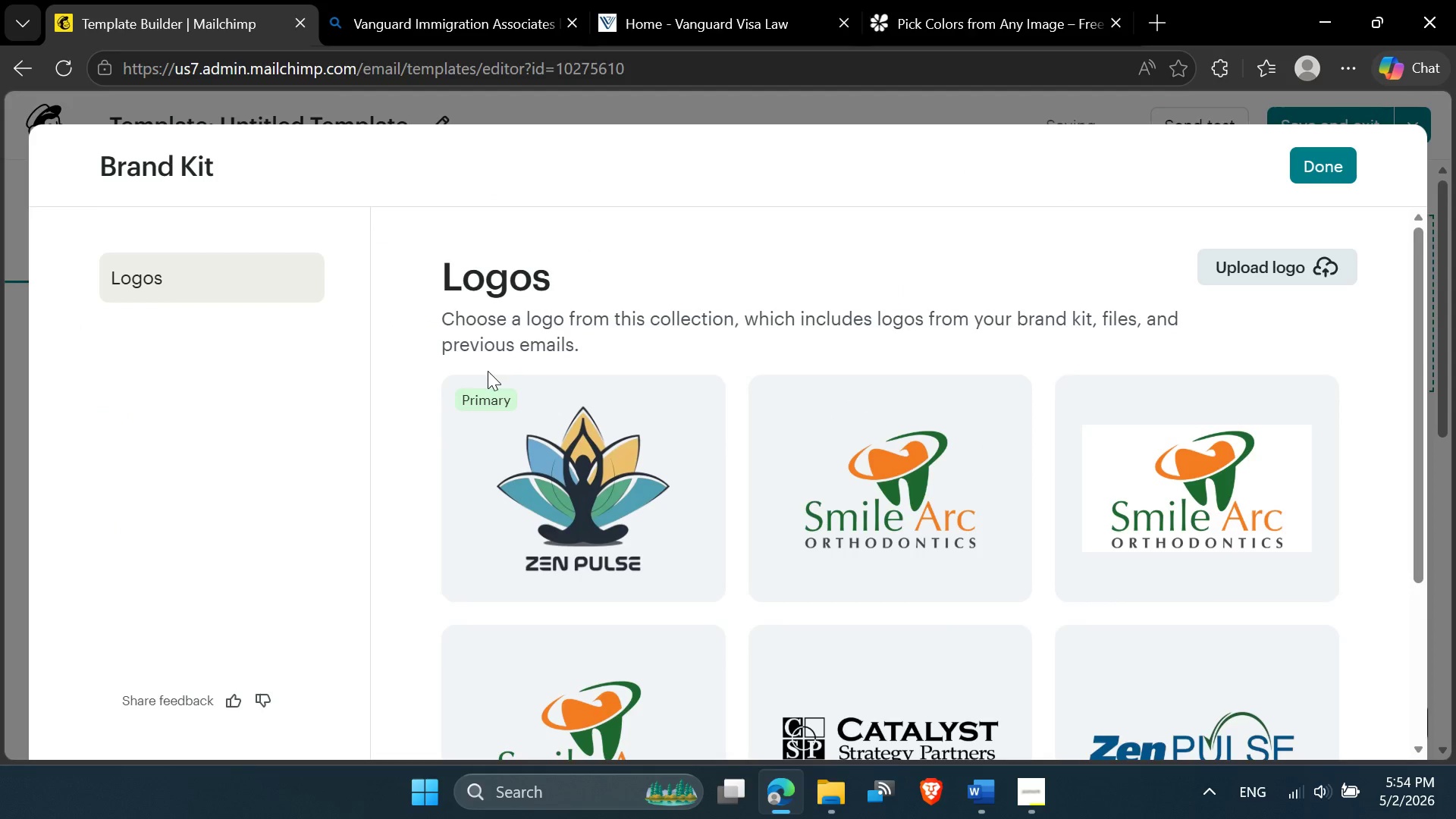 
wait(12.7)
 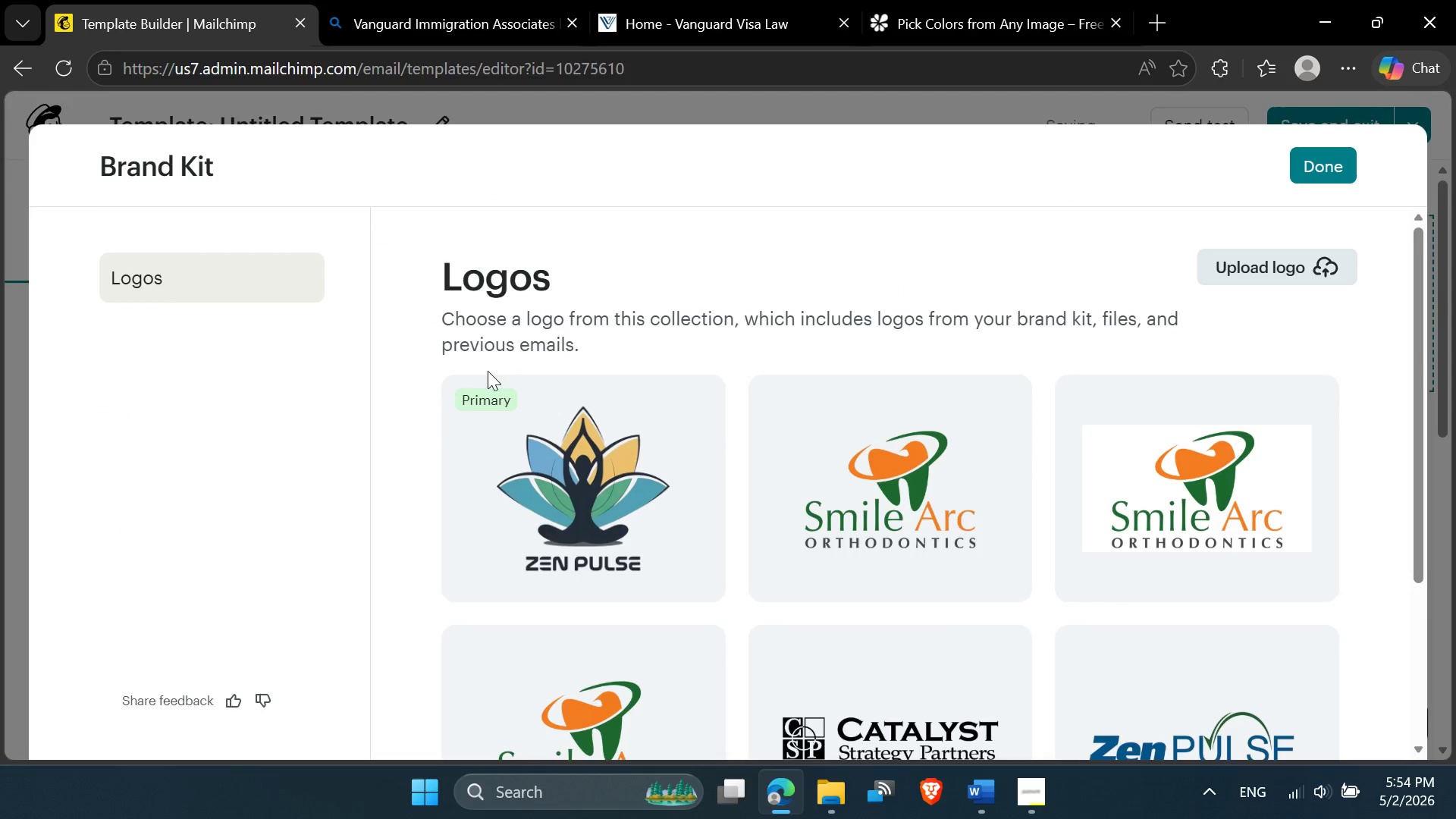 
double_click([403, 245])
 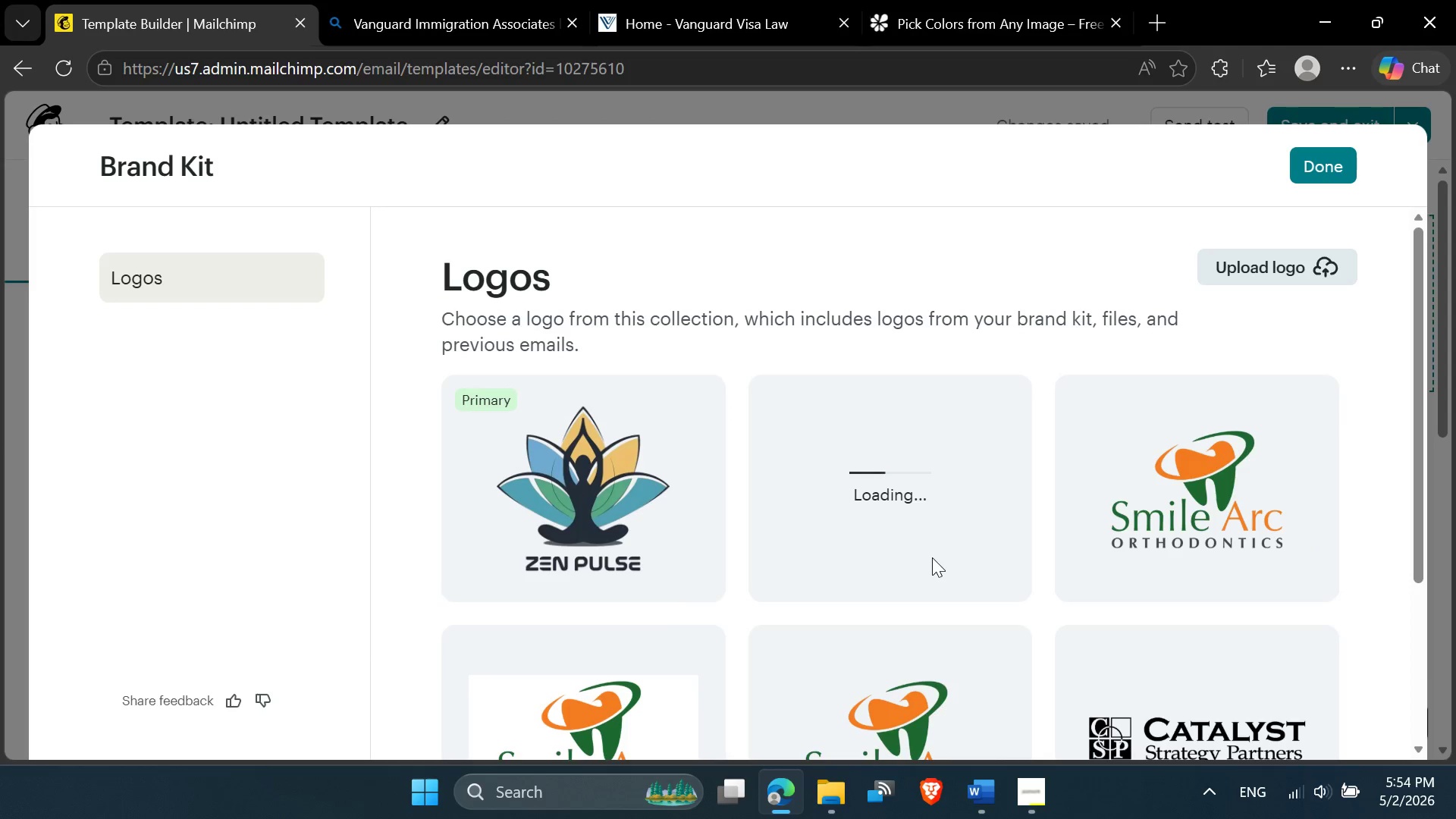 
scroll: coordinate [932, 557], scroll_direction: down, amount: 1.0
 